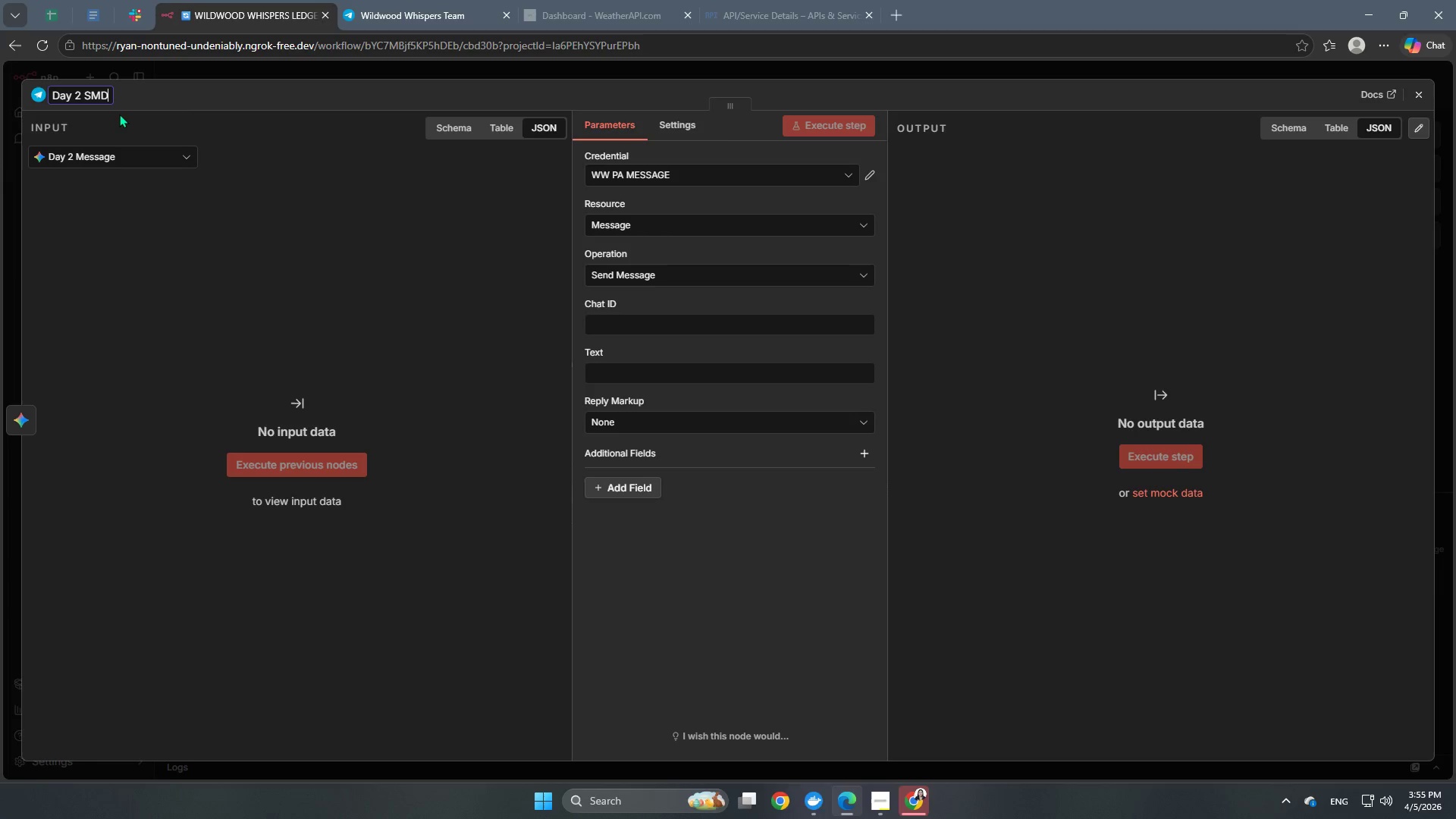 
key(Backspace)
 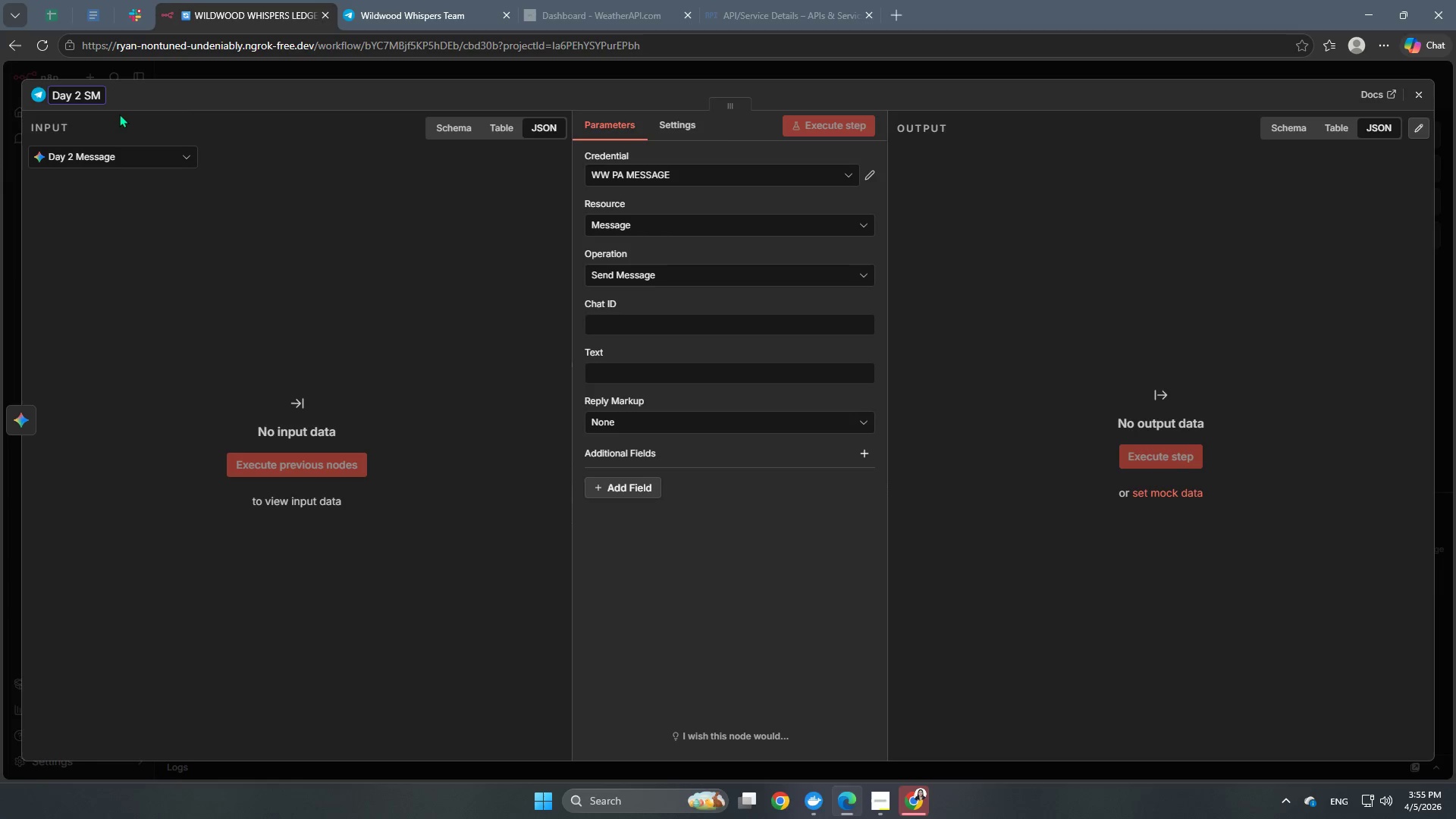 
key(Shift+S)
 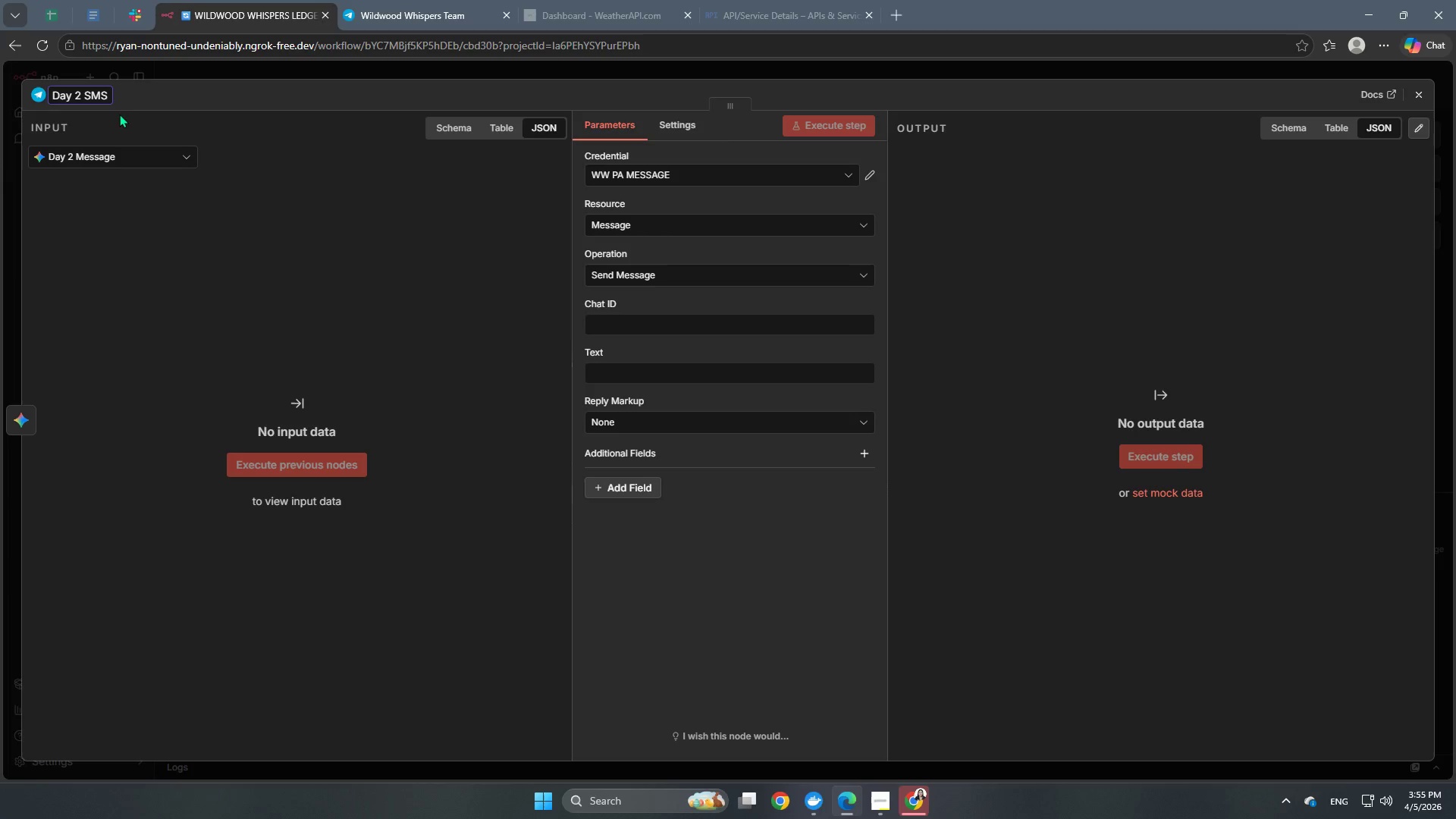 
left_click([261, 246])
 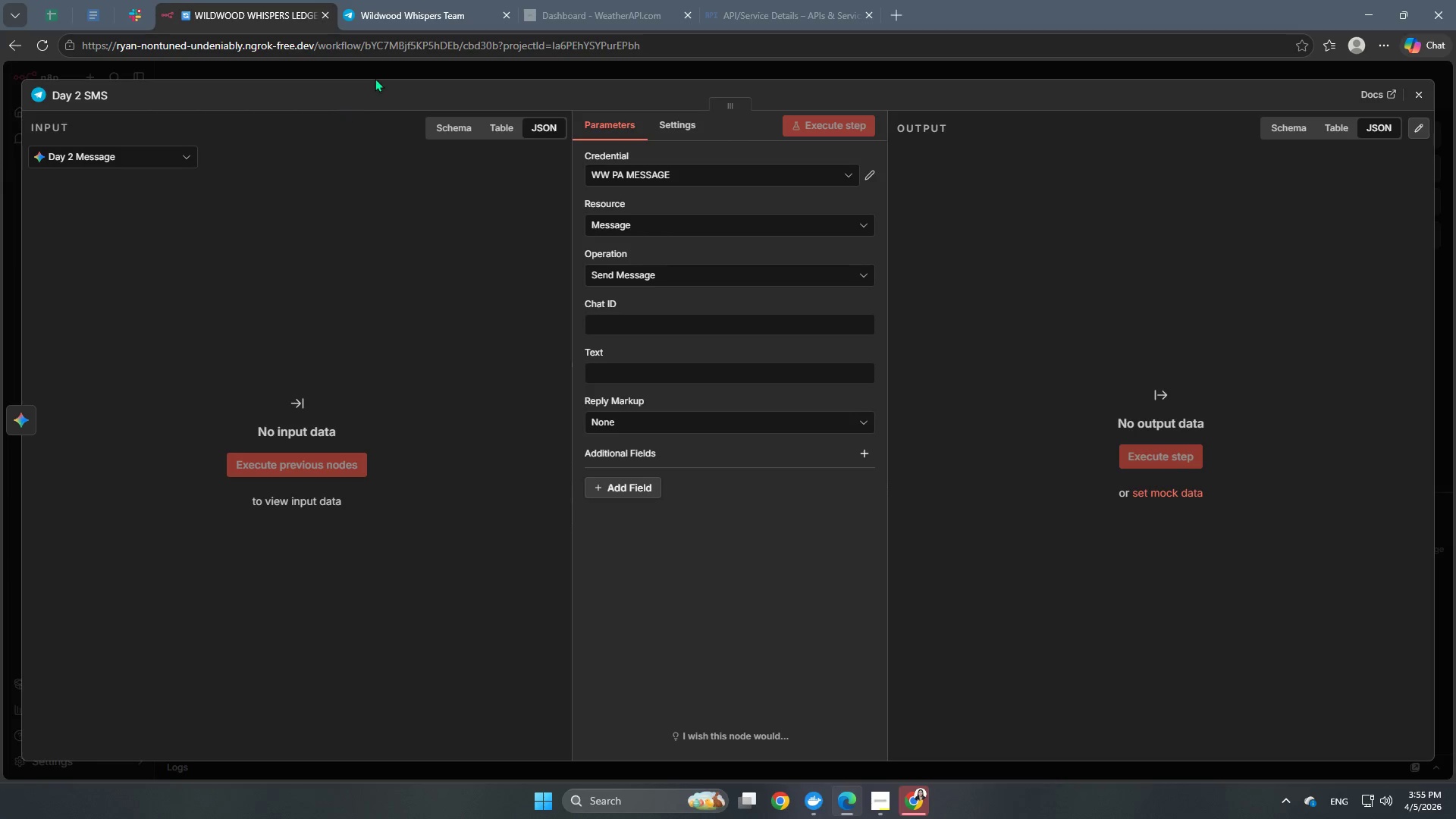 
left_click([377, 74])
 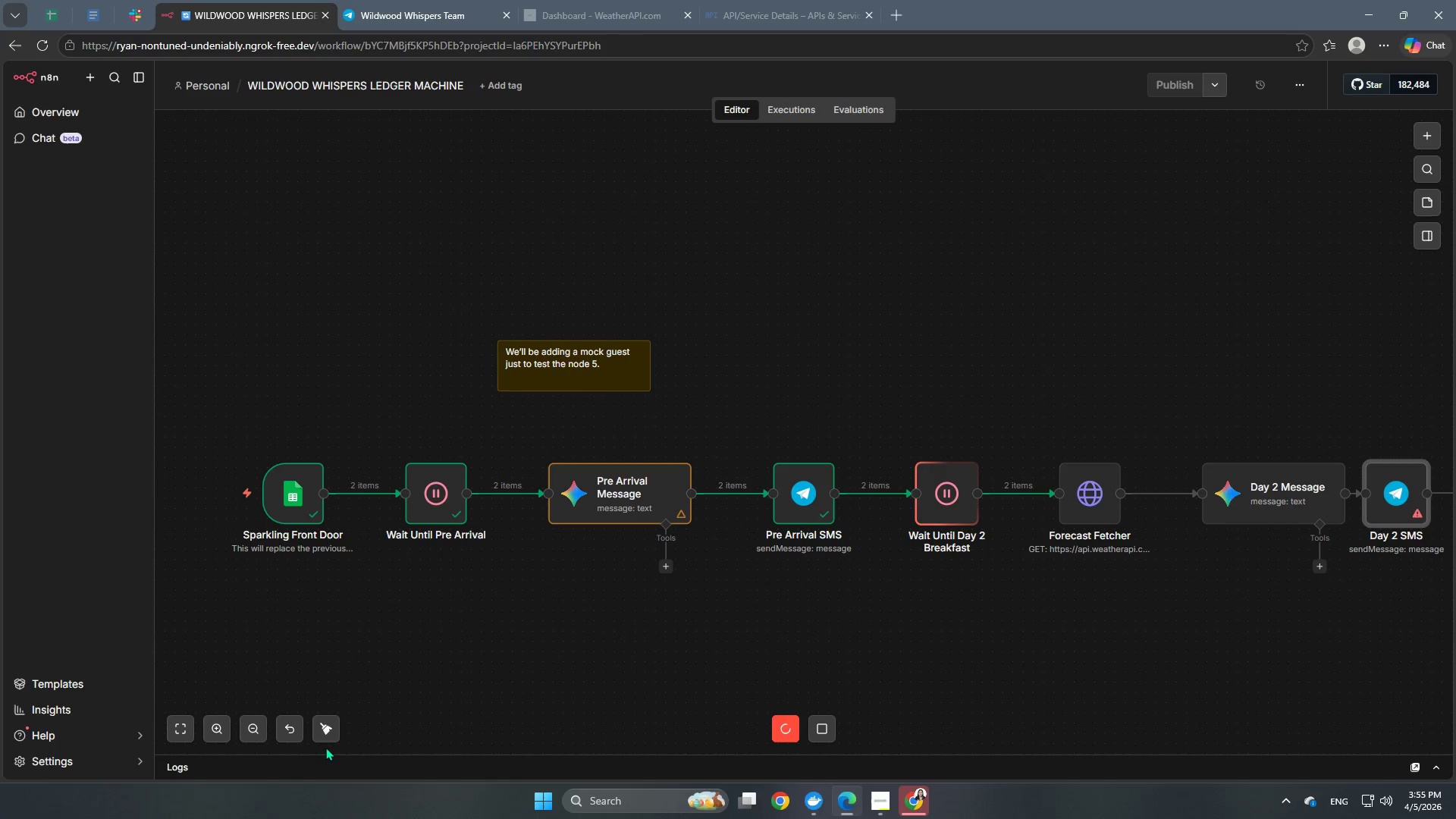 
left_click([325, 733])
 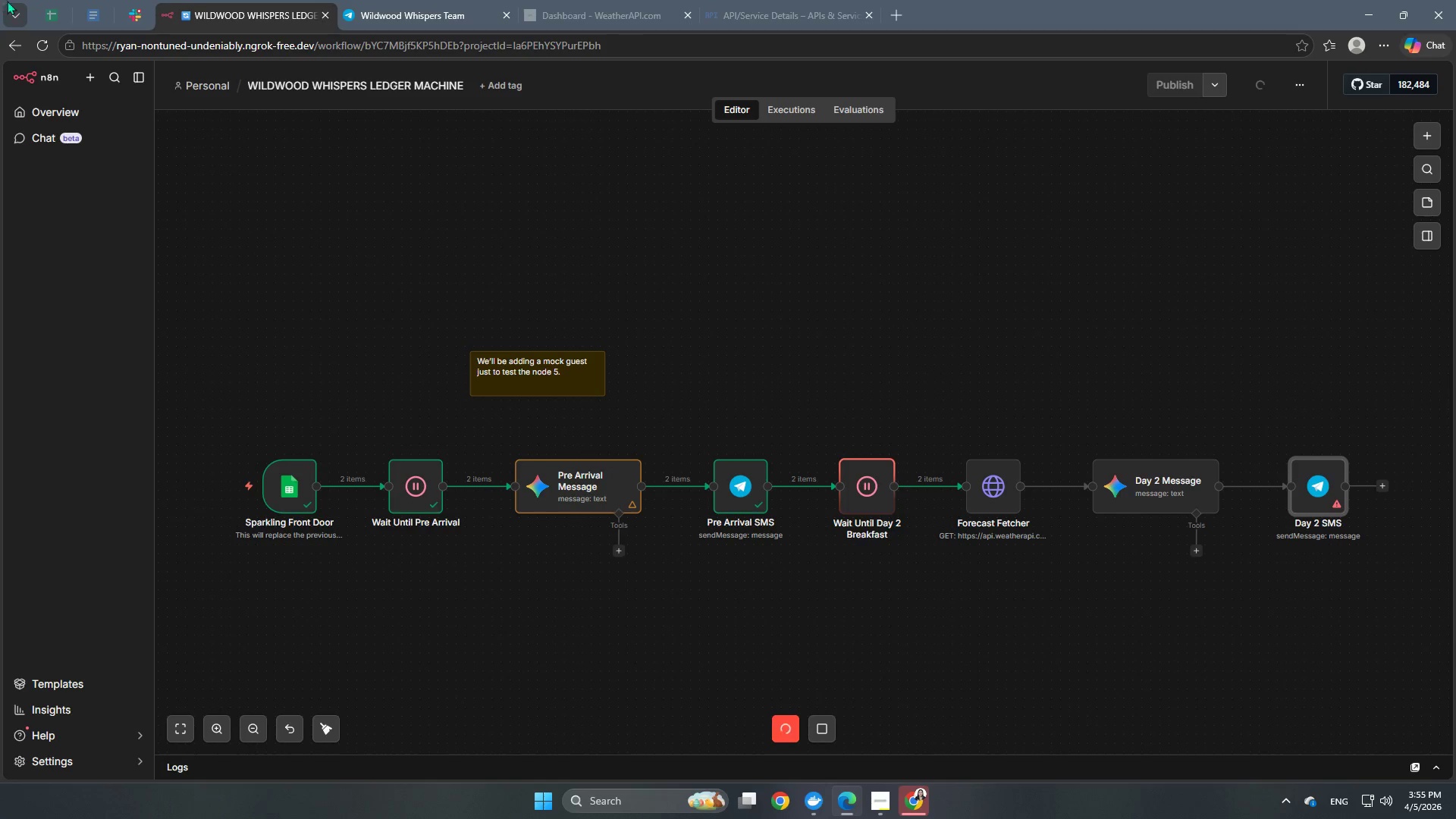 
left_click([464, 0])
 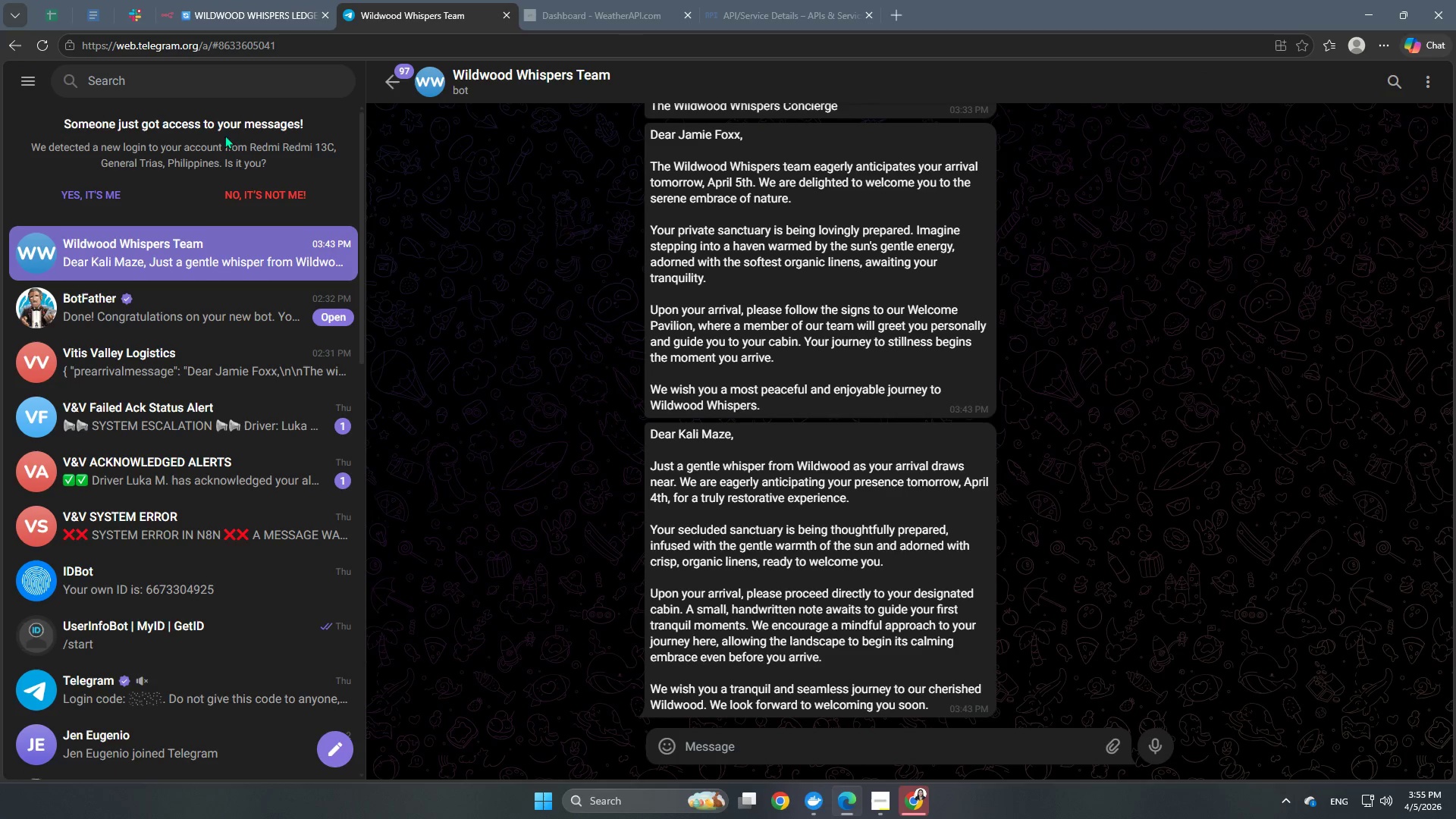 
wait(7.28)
 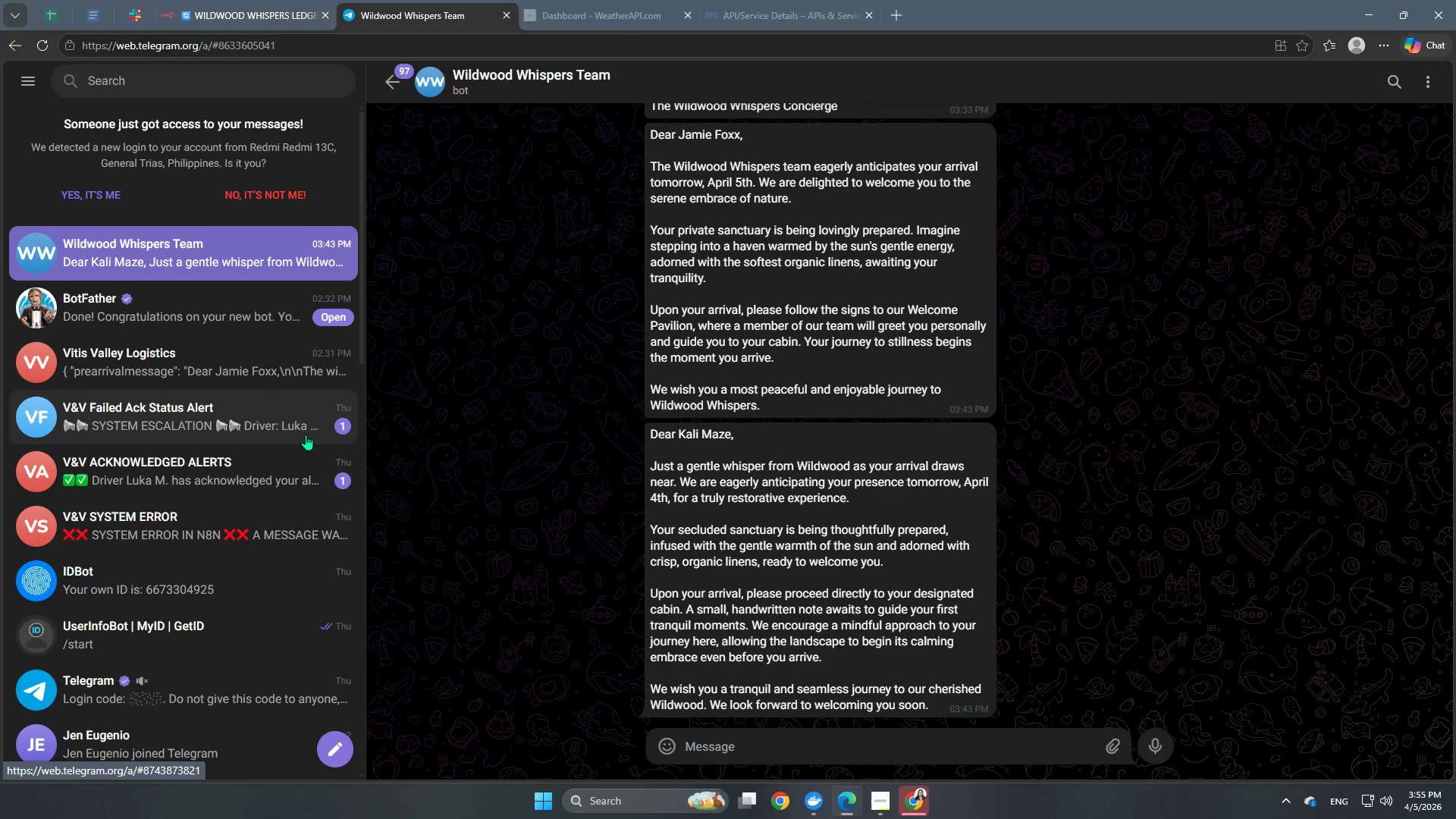 
scroll: coordinate [869, 435], scroll_direction: none, amount: 0.0
 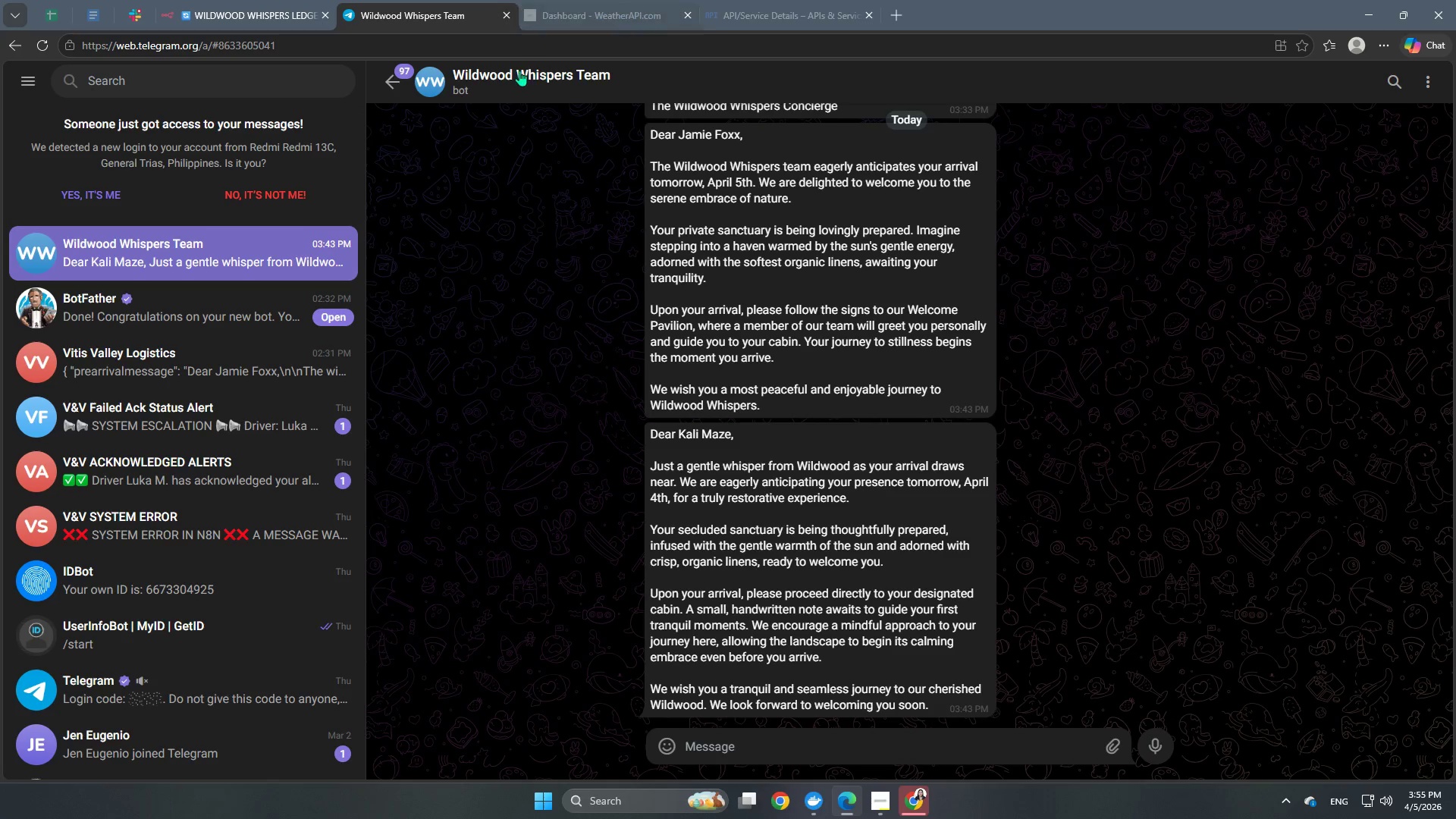 
left_click([519, 74])
 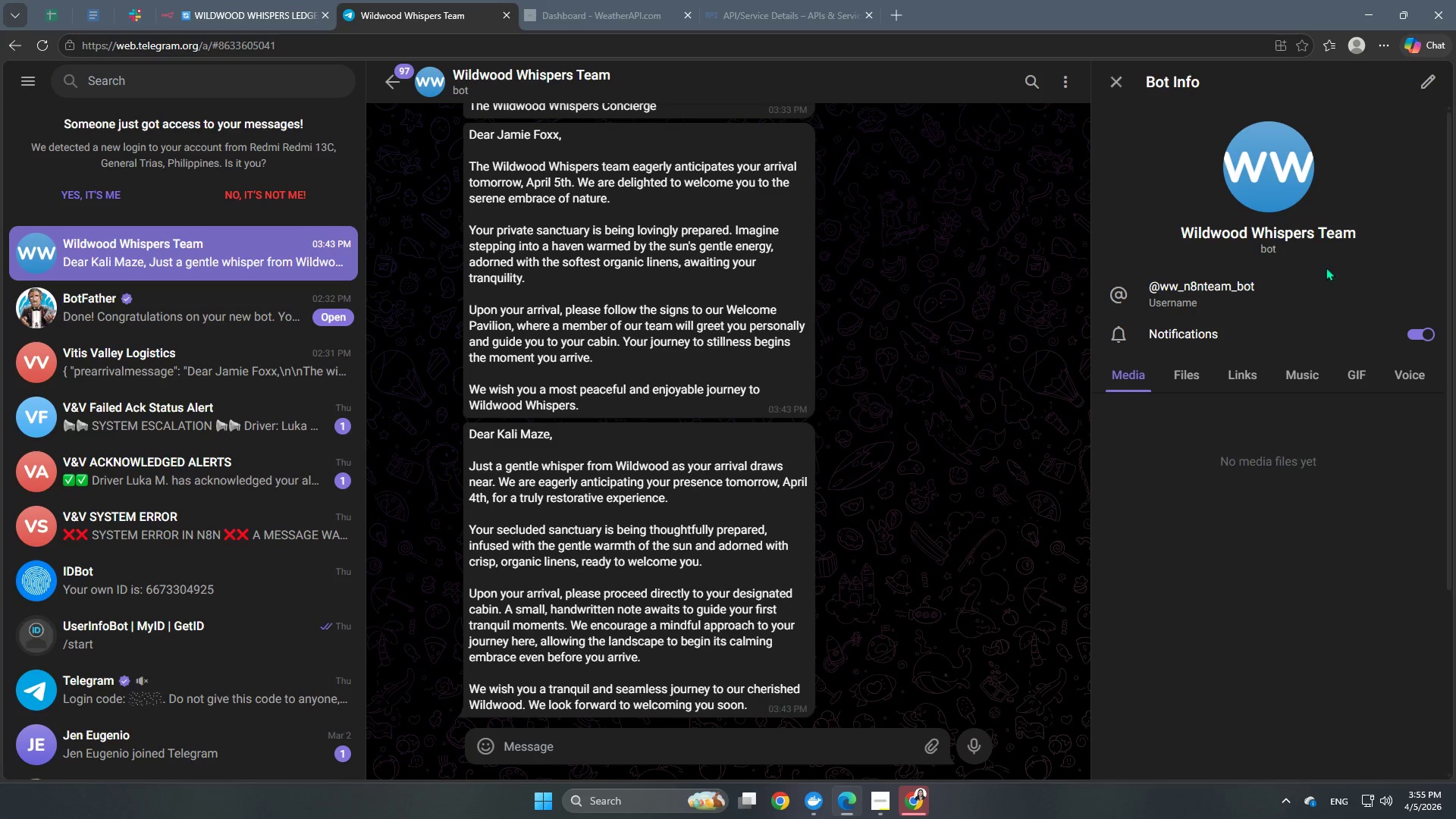 
left_click([1337, 229])
 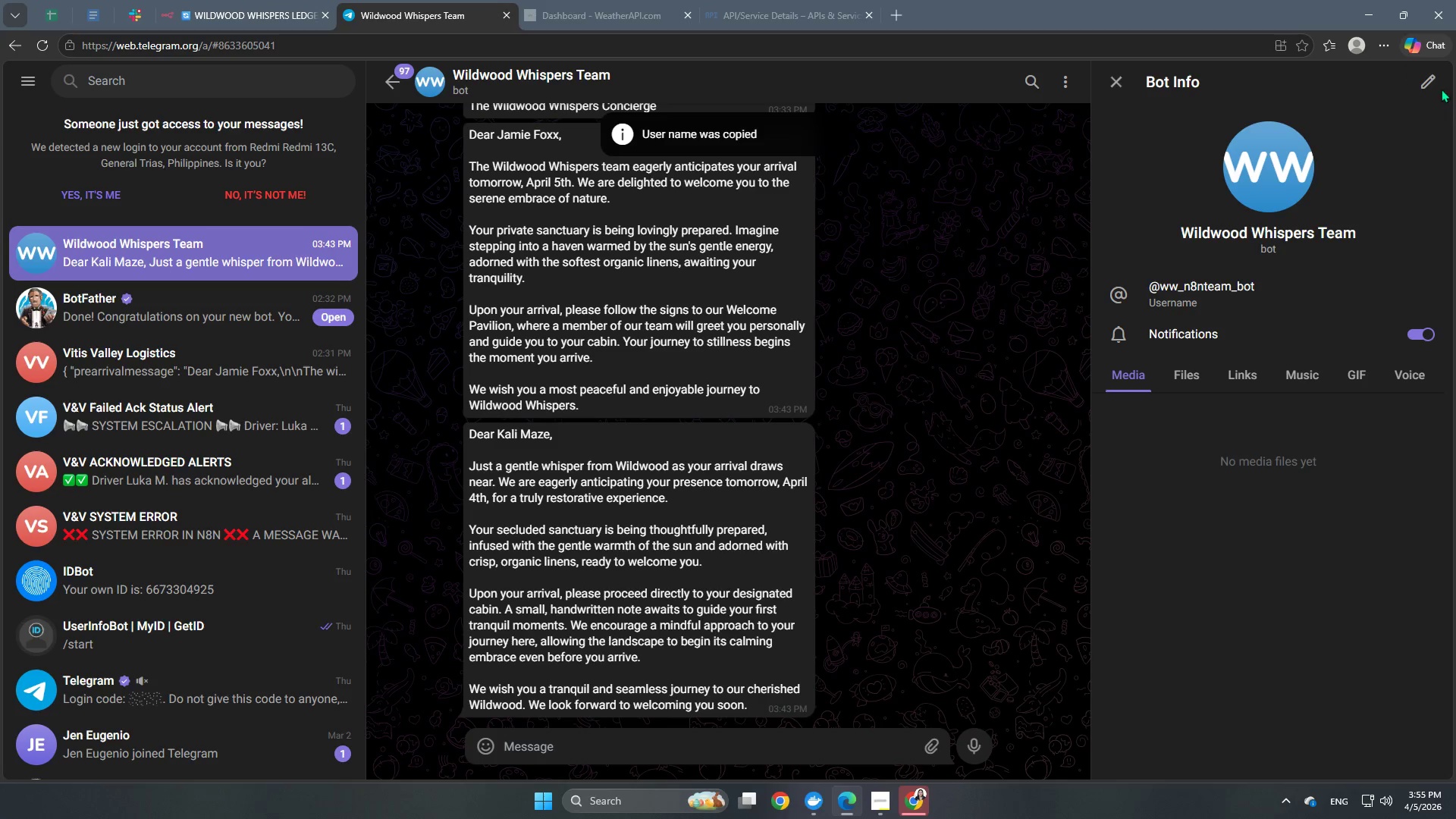 
left_click([1432, 85])
 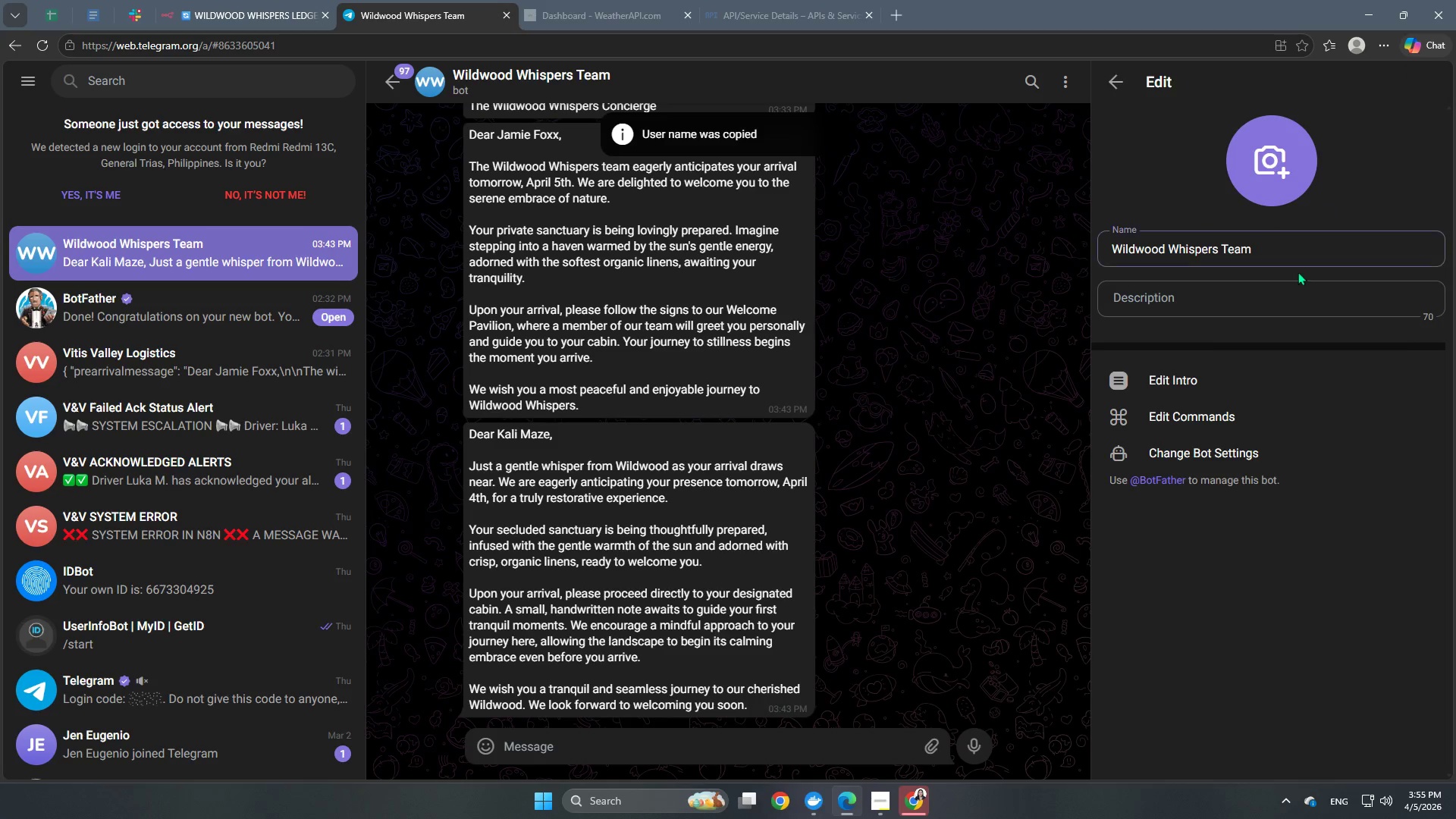 
left_click([1281, 242])
 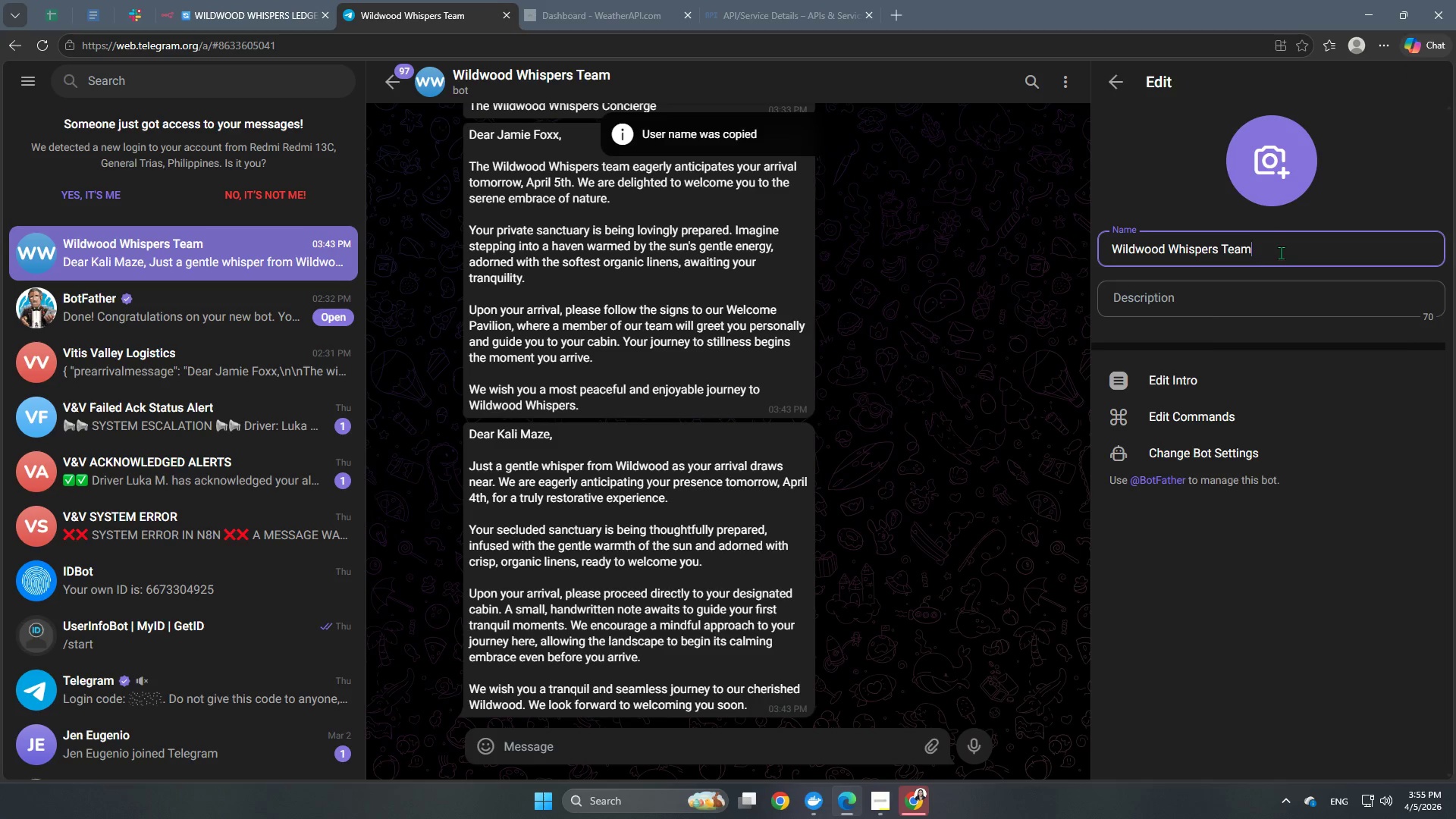 
left_click_drag(start_coordinate=[1281, 253], to_coordinate=[1222, 253])
 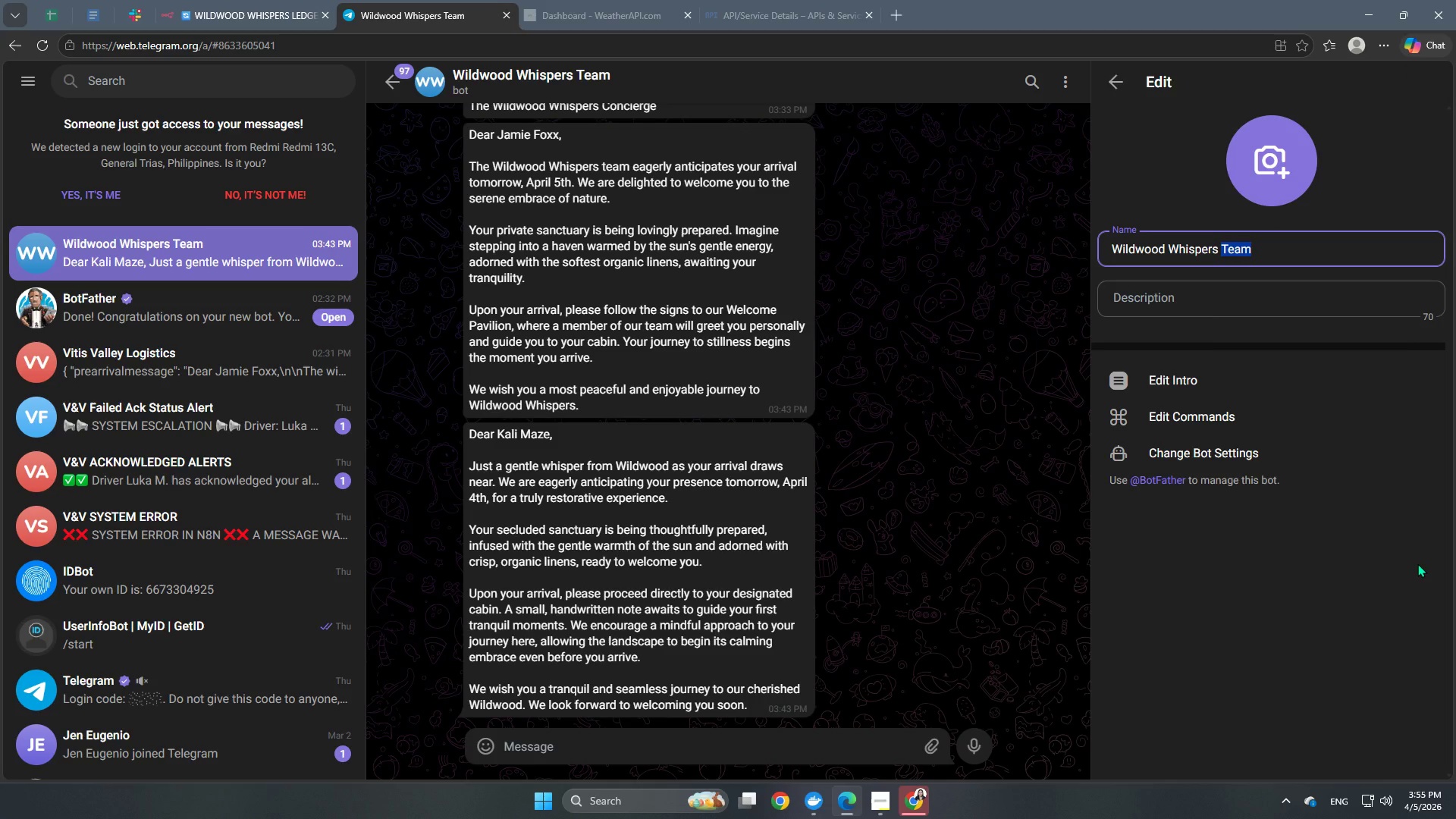 
type(Pre Arrival)
 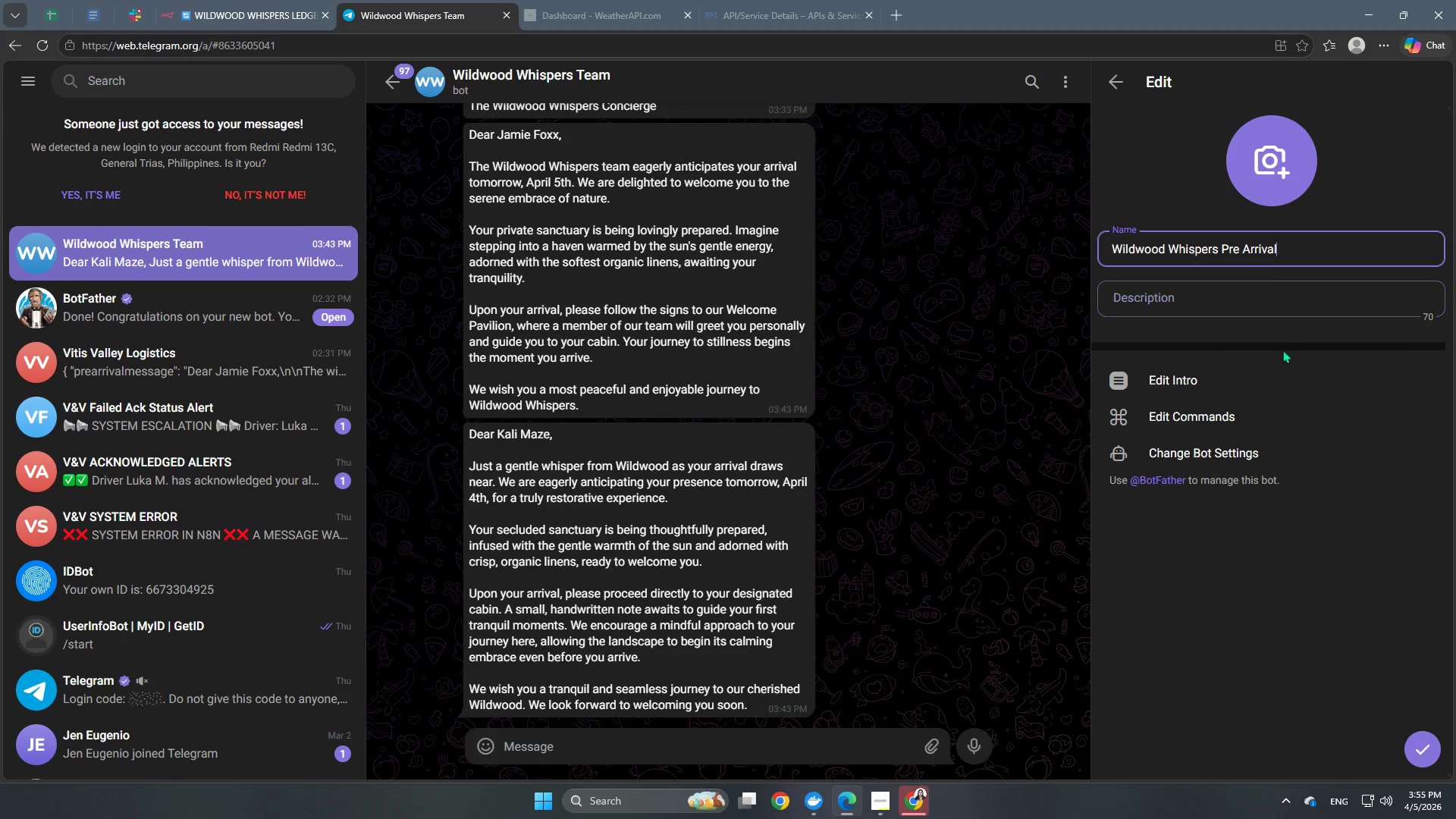 
left_click([1300, 303])
 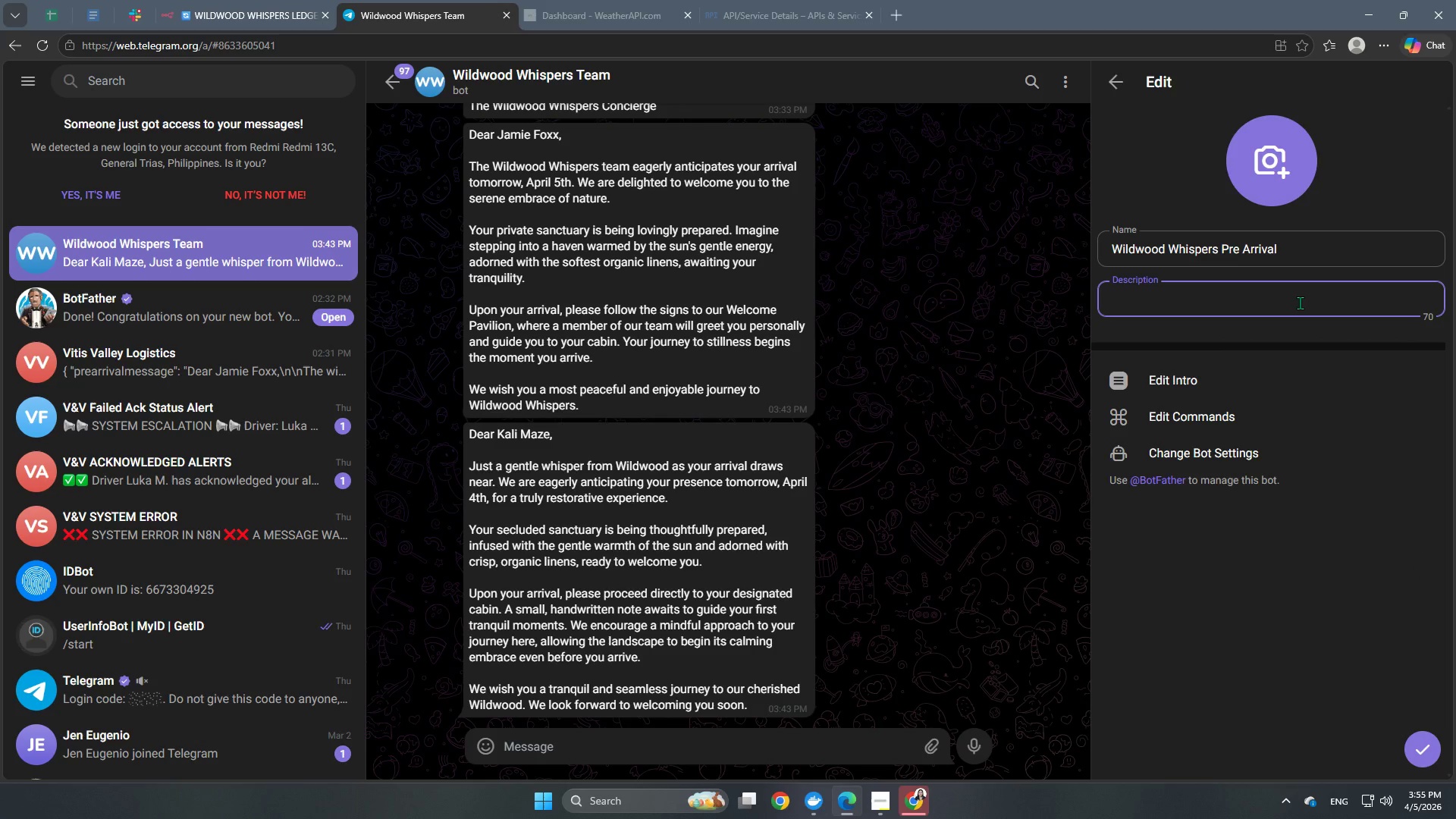 
type(Pre Arrivaln )
key(Backspace)
type(Messge)
key(Backspace)
key(Backspace)
type(ages)
 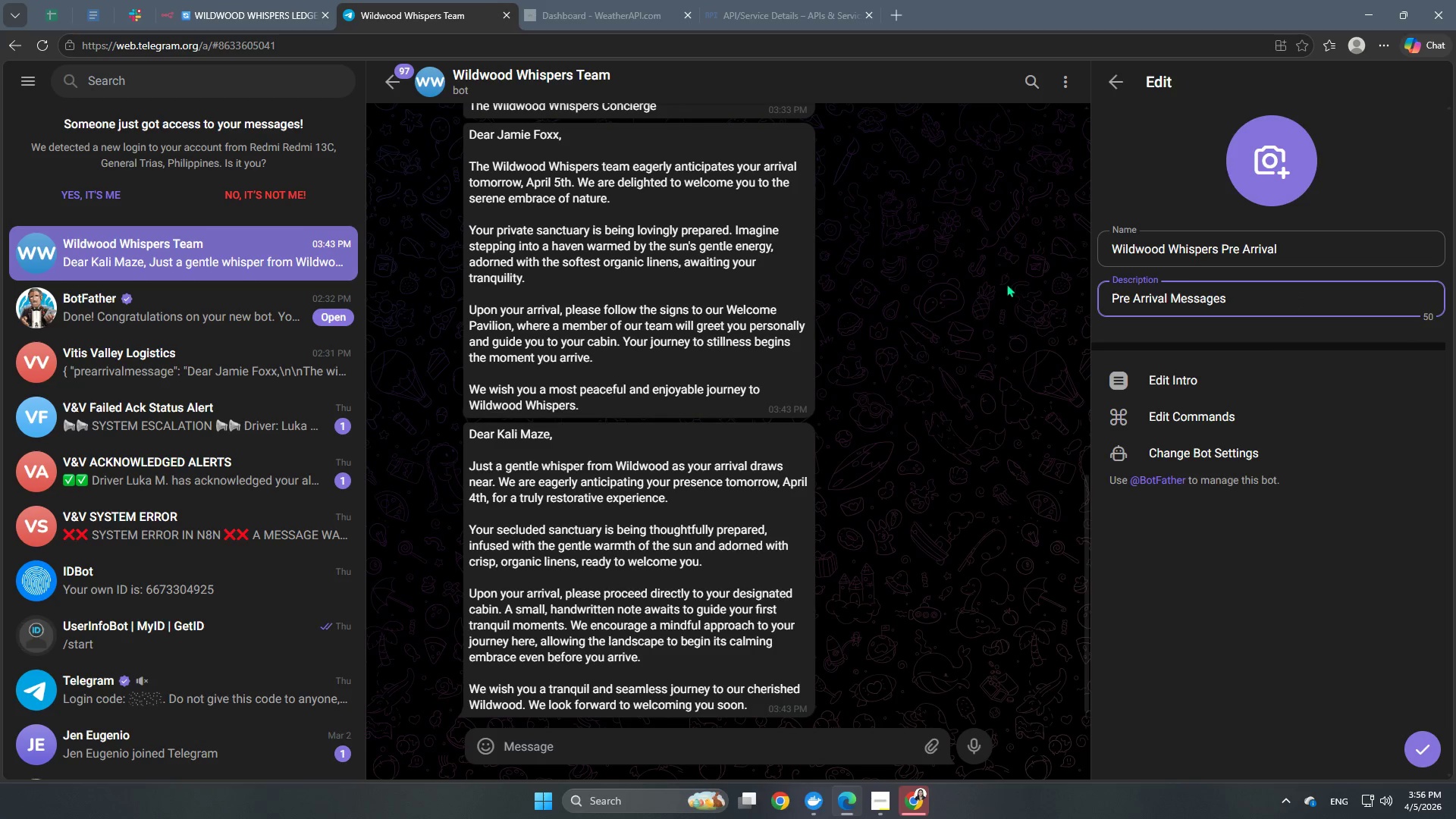 
left_click([1420, 745])
 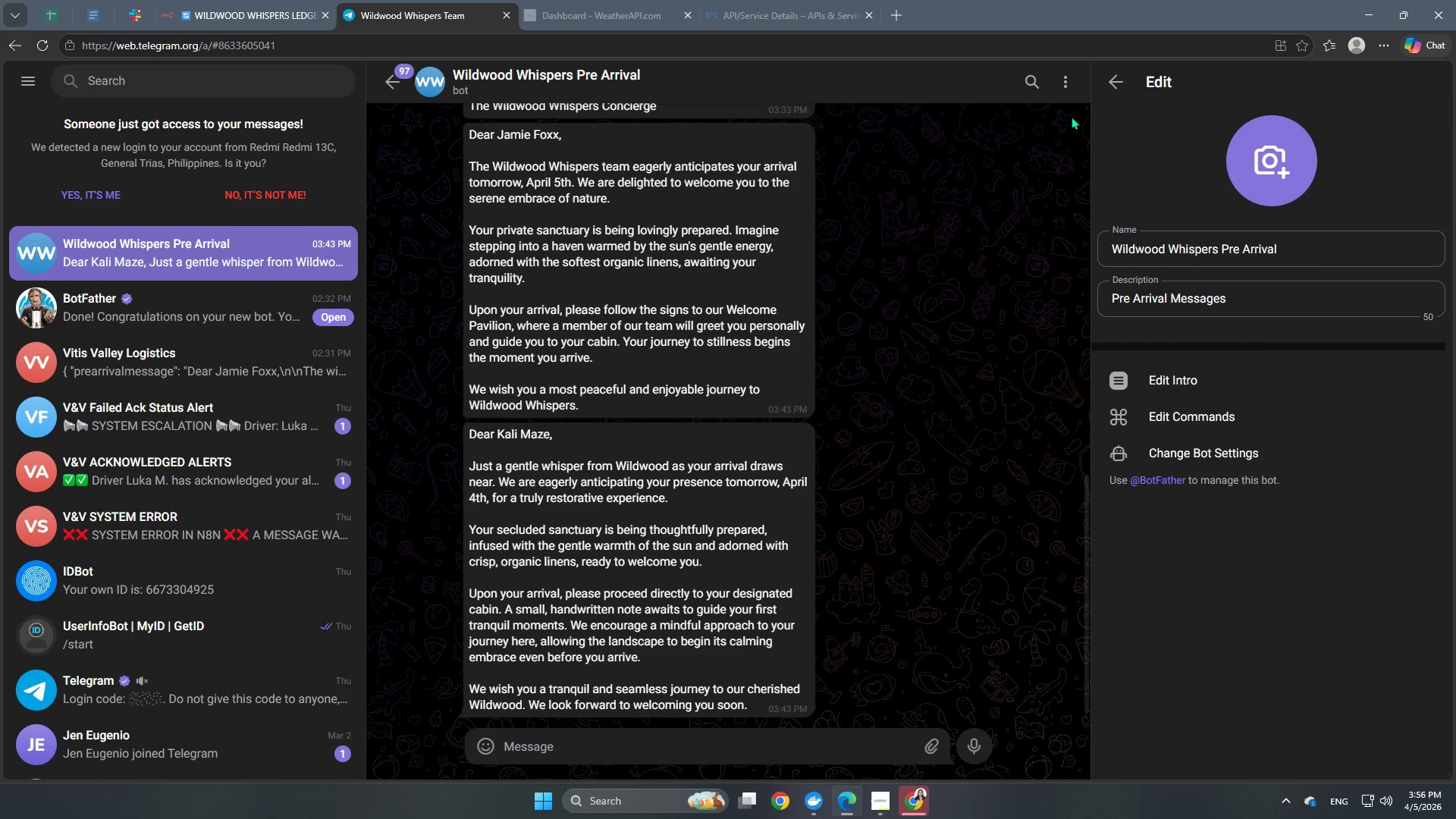 
left_click([1119, 85])
 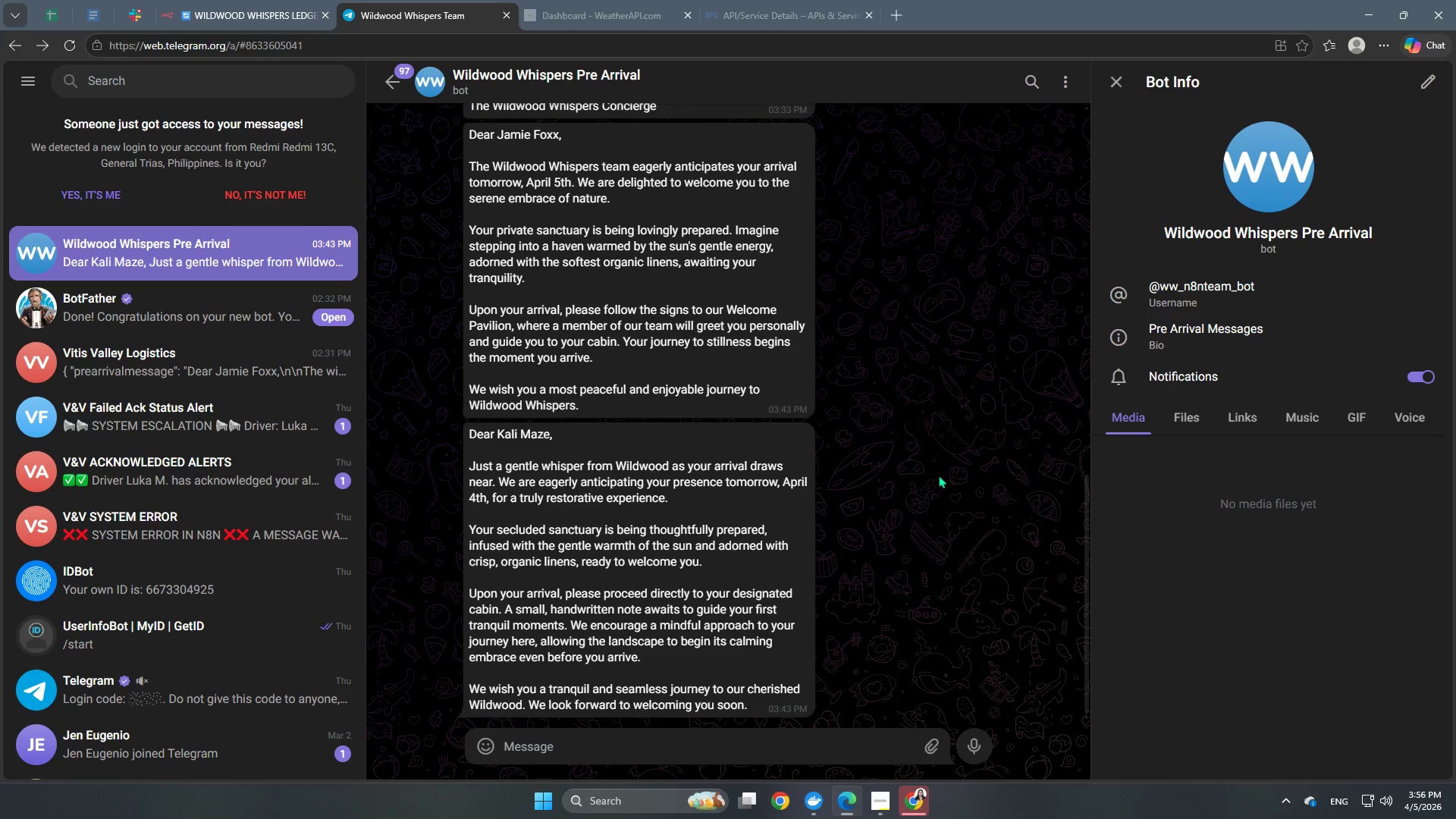 
left_click([999, 275])
 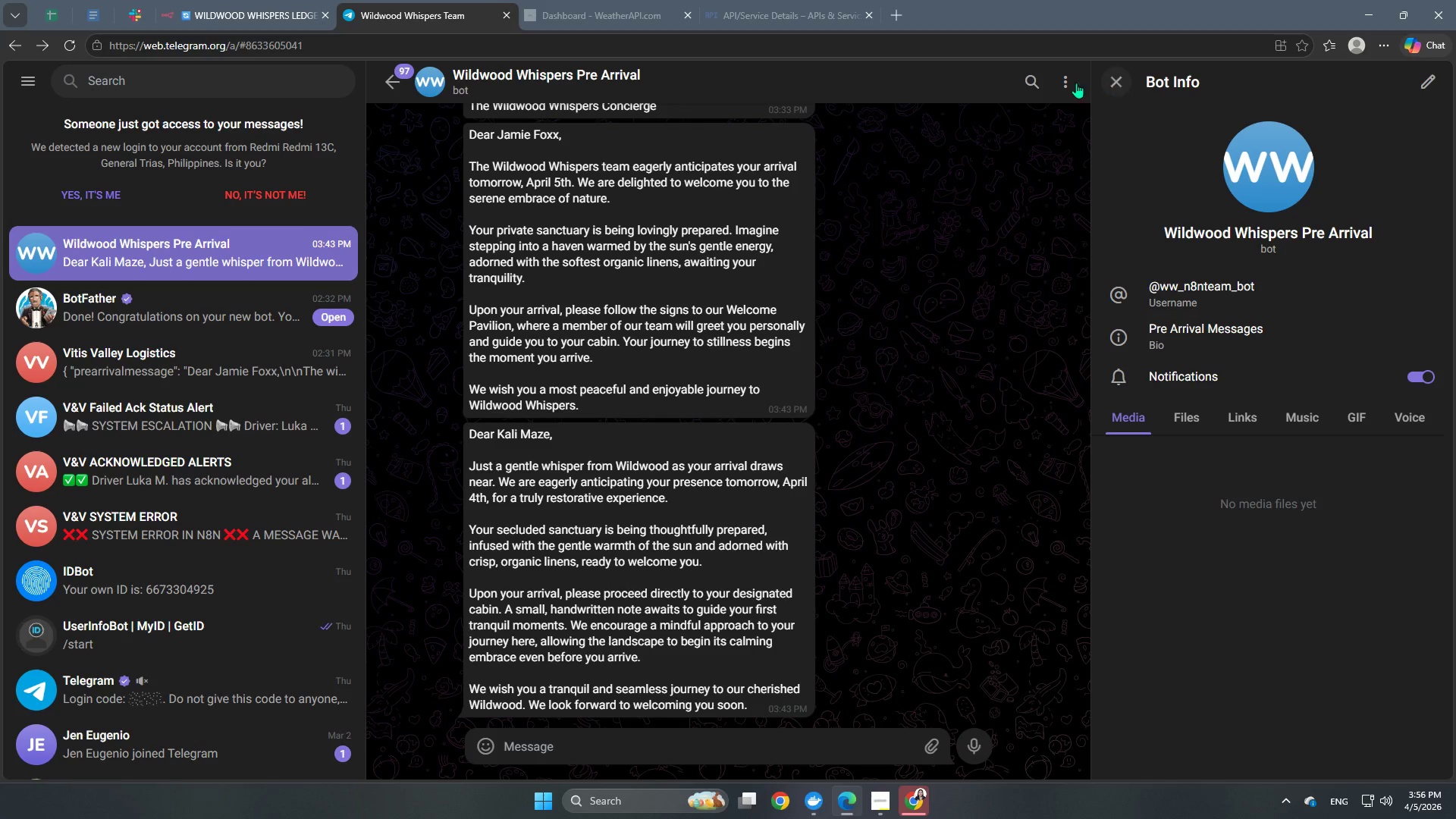 
scroll: coordinate [1343, 303], scroll_direction: up, amount: 3.0
 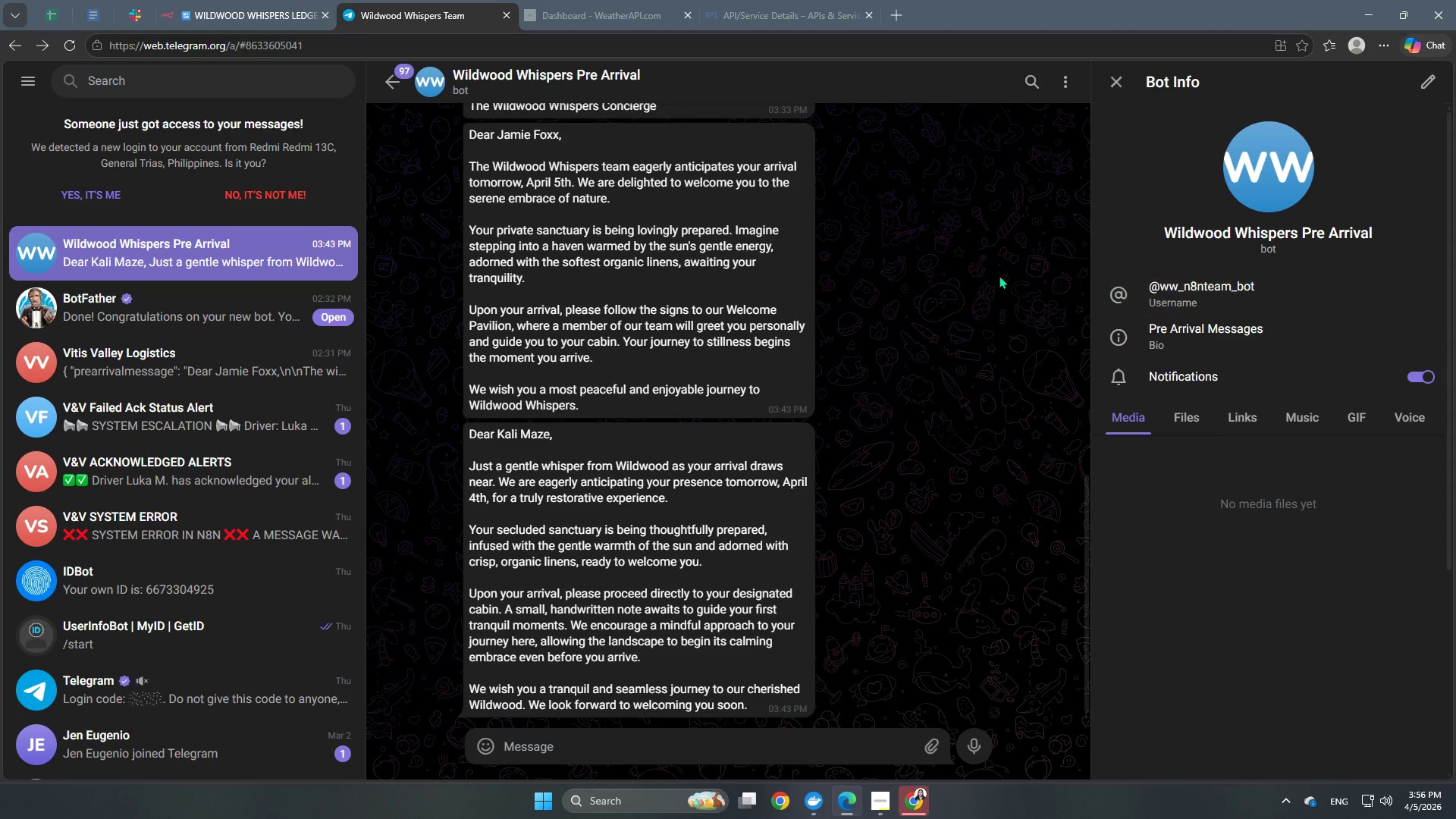 
left_click([1122, 77])
 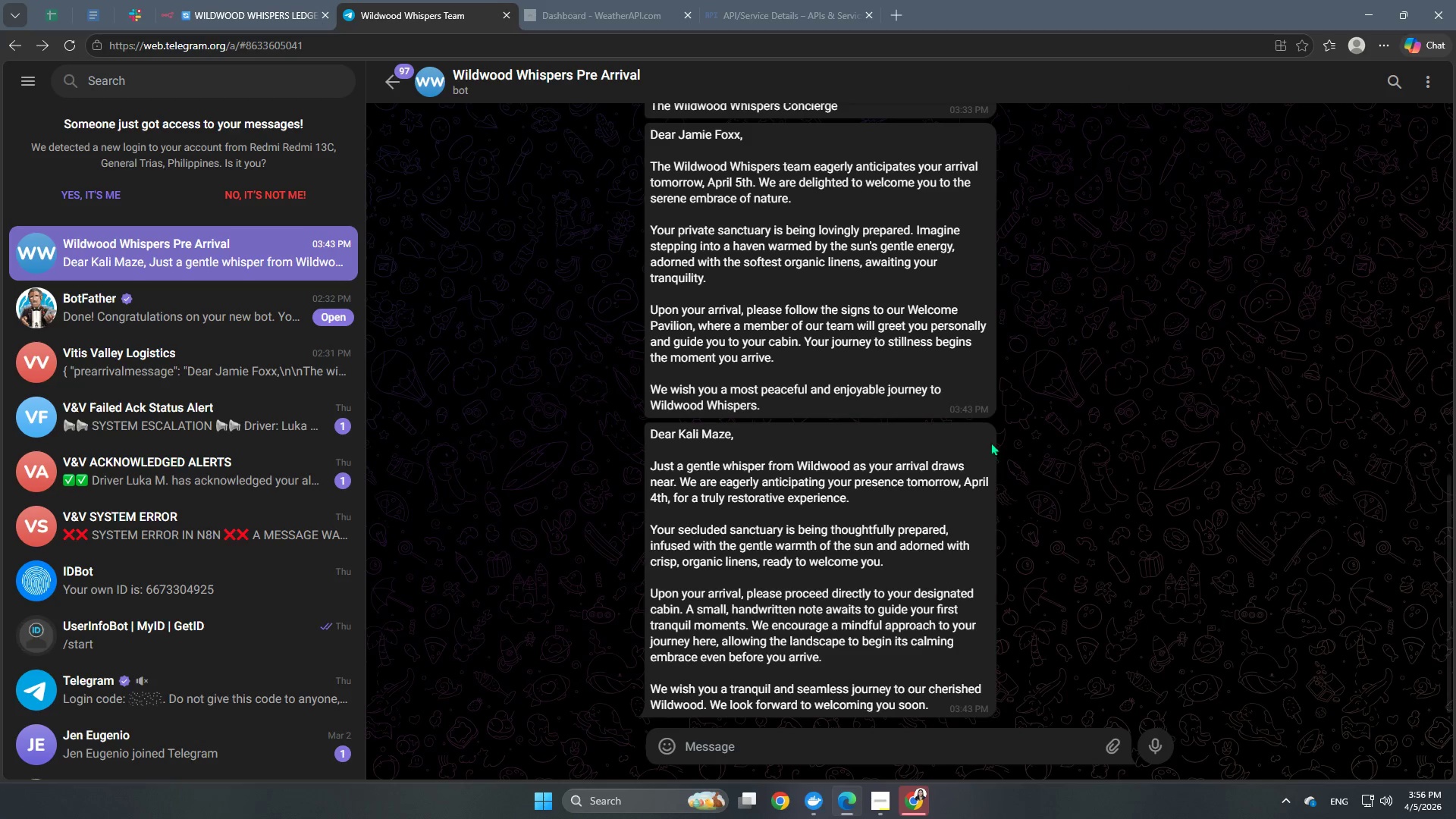 
scroll: coordinate [971, 468], scroll_direction: down, amount: 3.0
 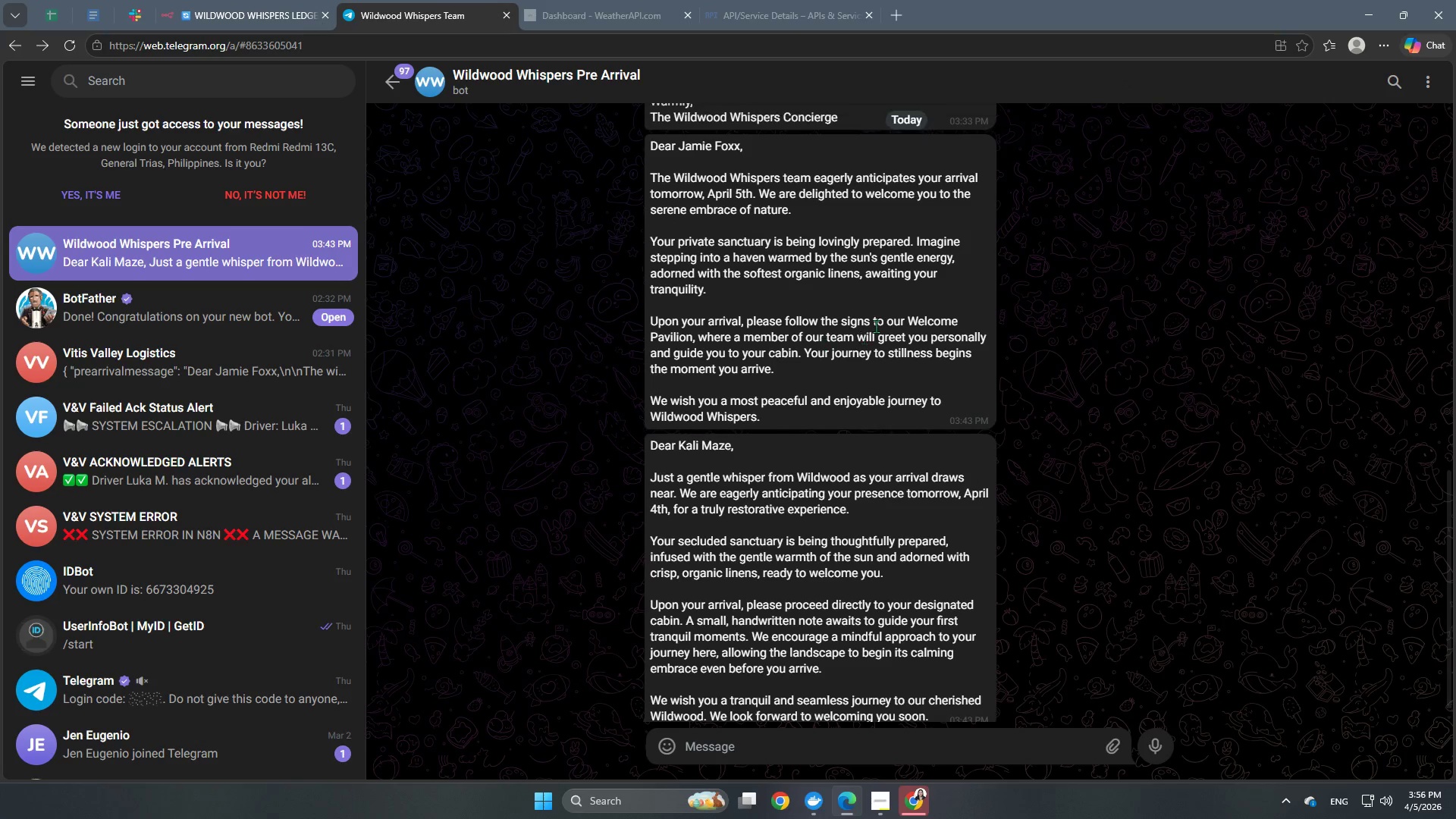 
right_click([873, 354])
 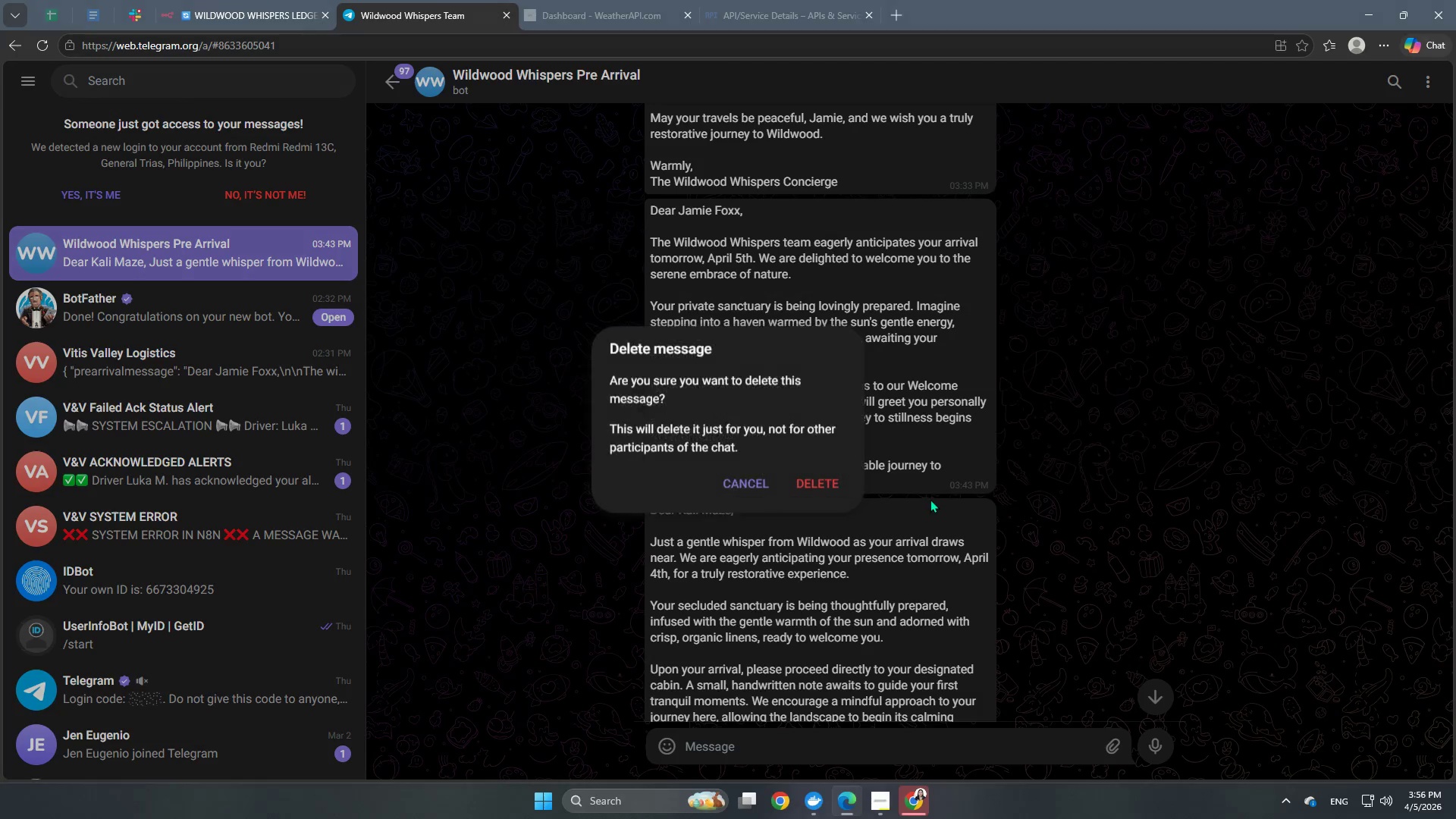 
scroll: coordinate [876, 326], scroll_direction: up, amount: 1.0
 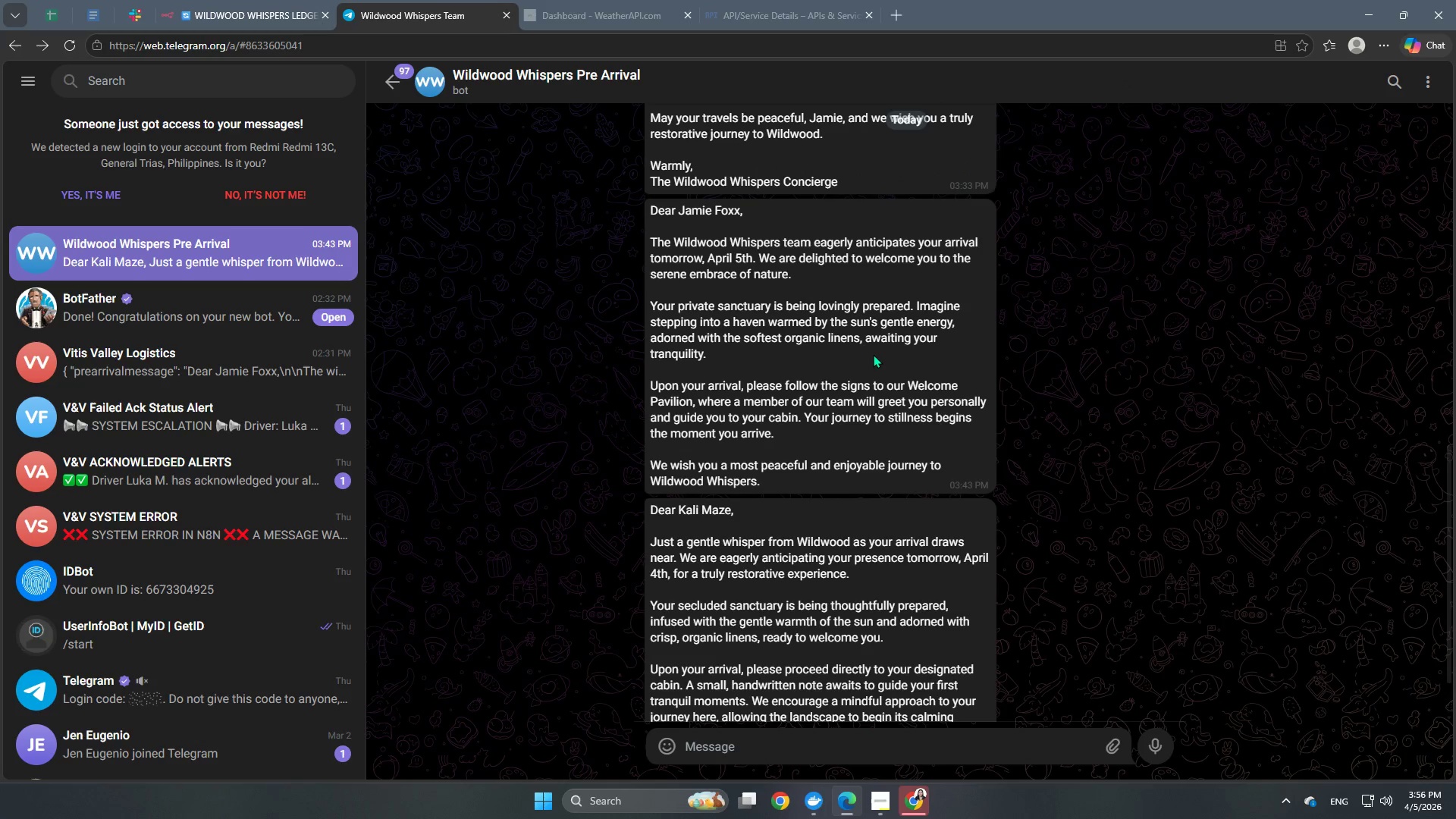 
right_click([816, 481])
 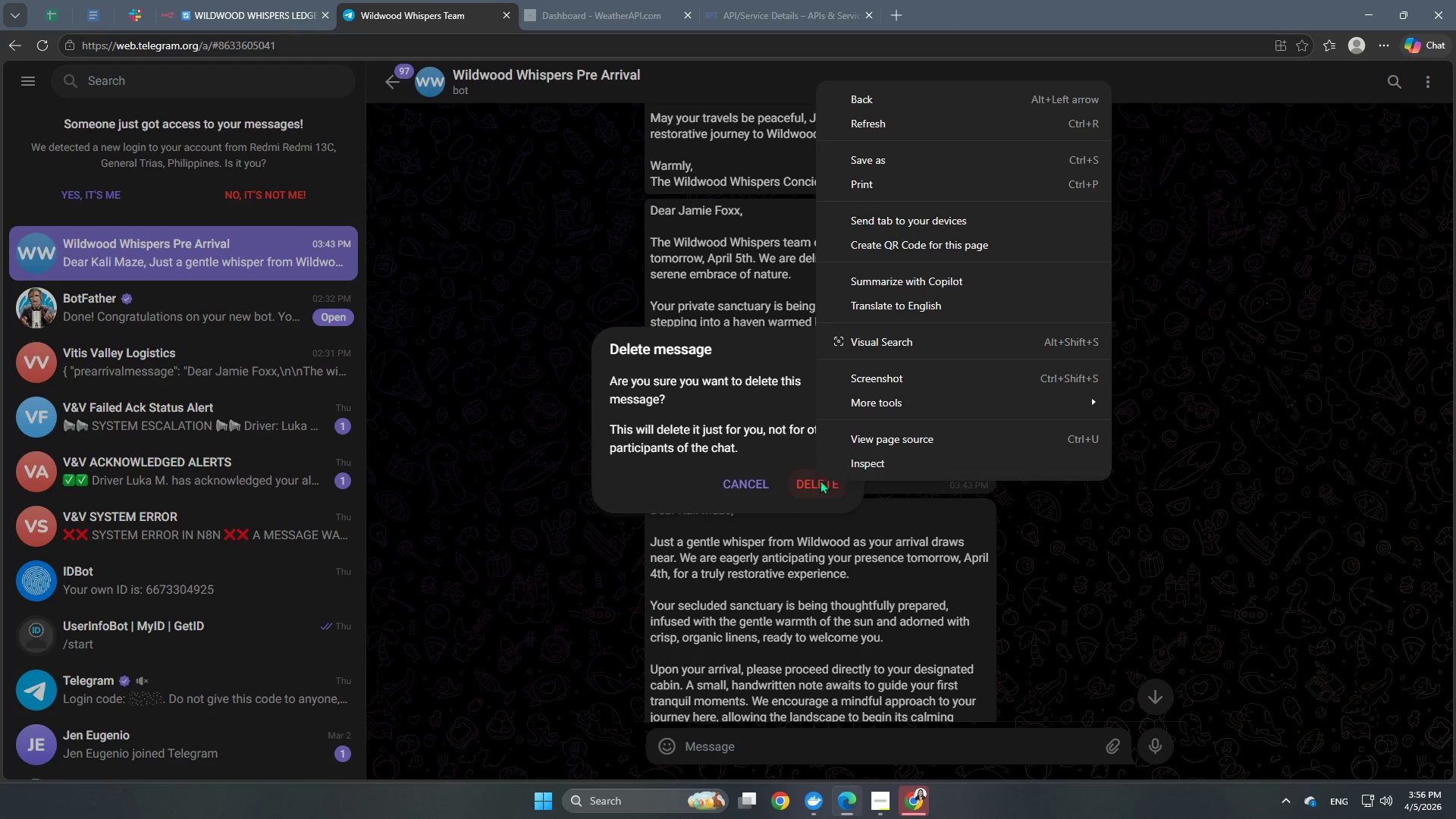 
left_click([811, 482])
 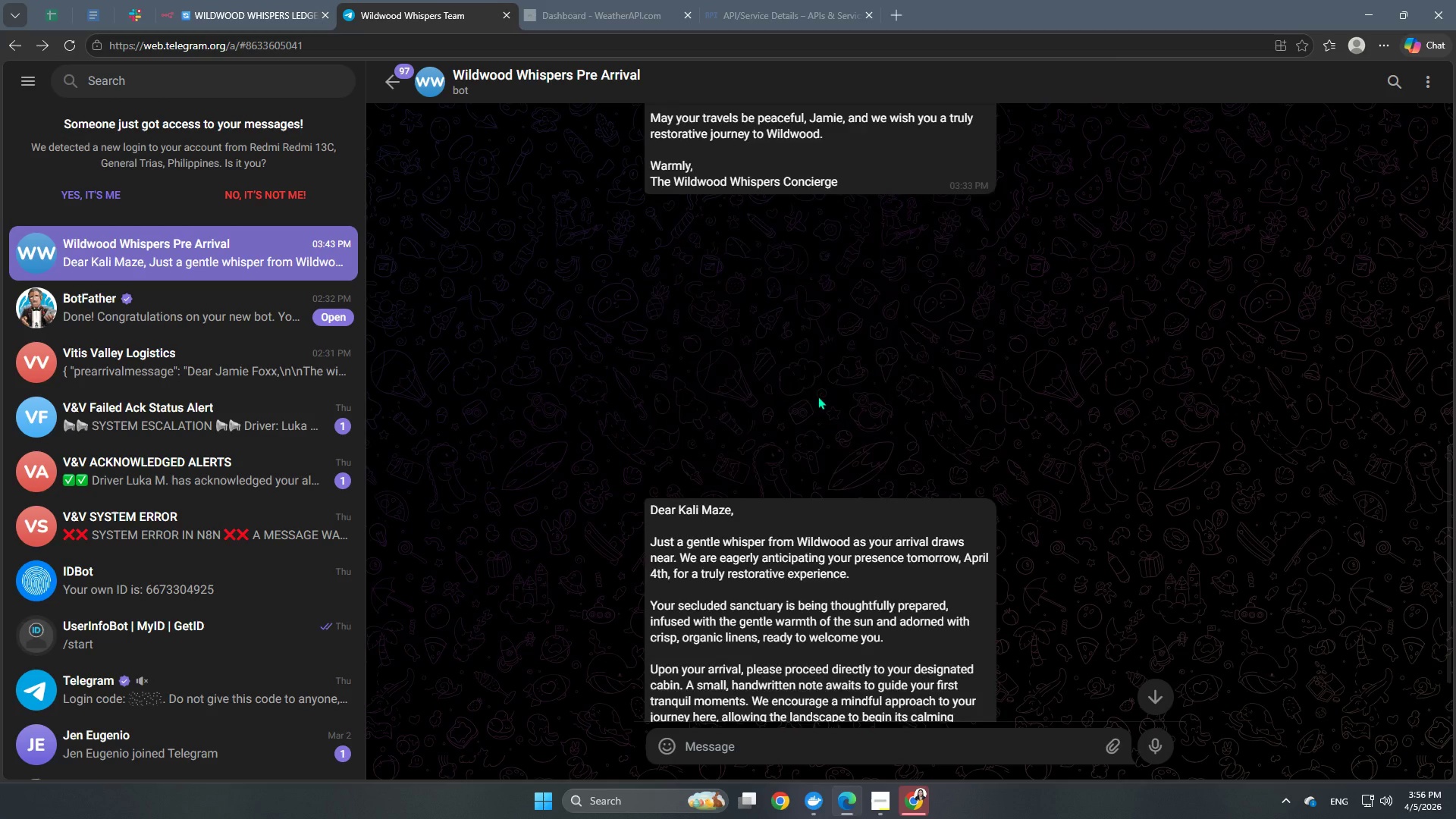 
right_click([814, 447])
 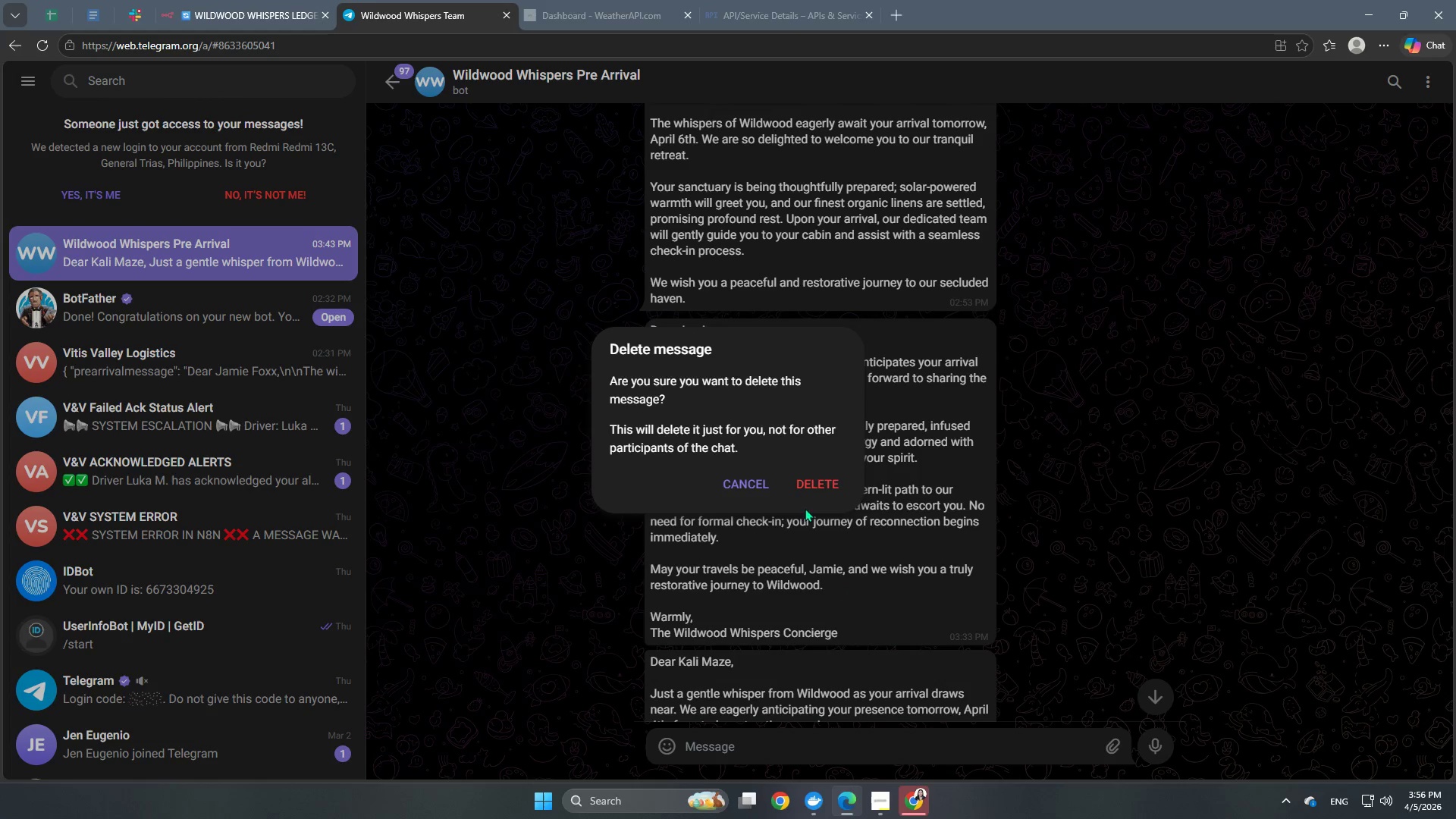 
scroll: coordinate [816, 394], scroll_direction: up, amount: 3.0
 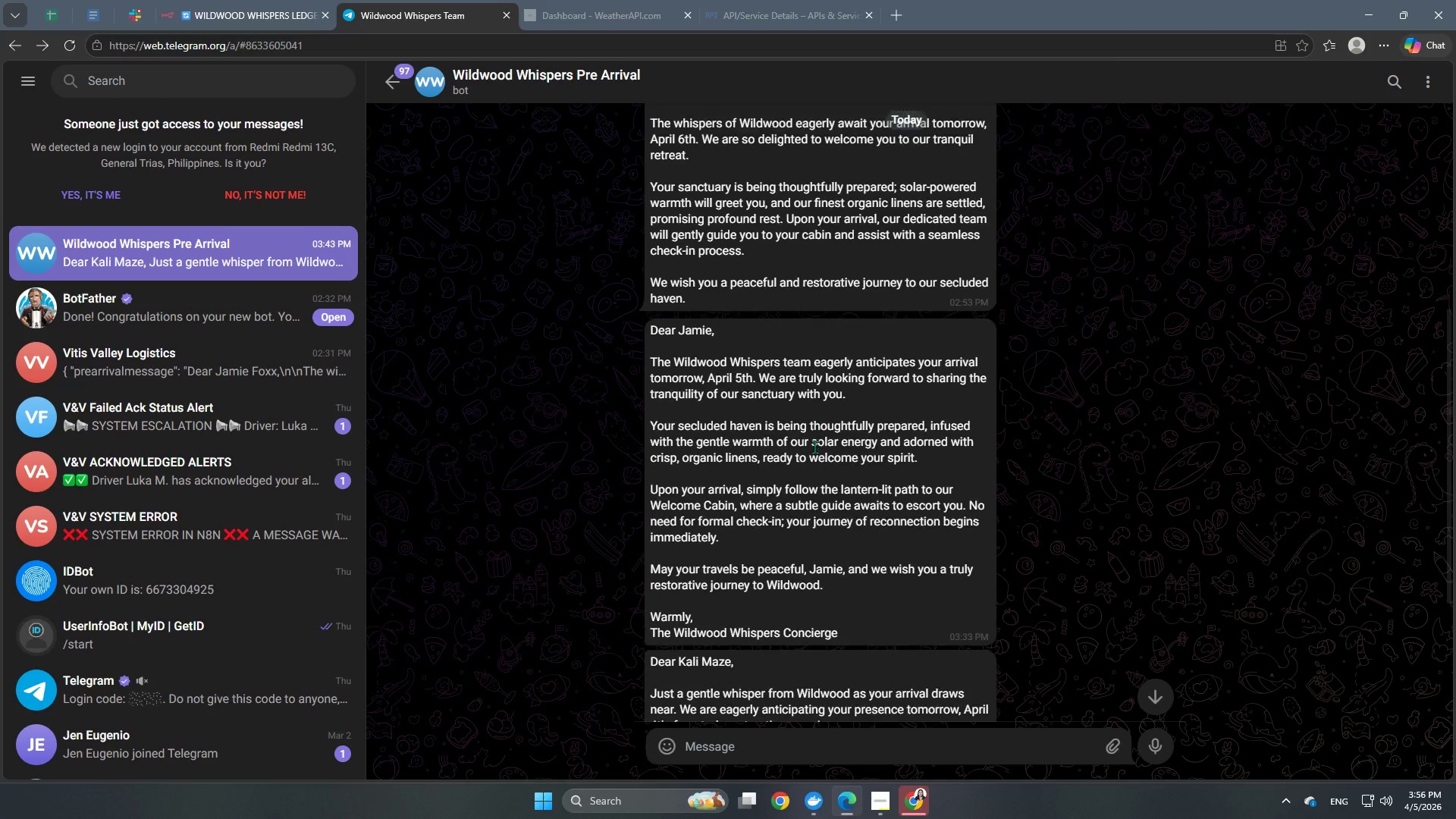 
double_click([824, 478])
 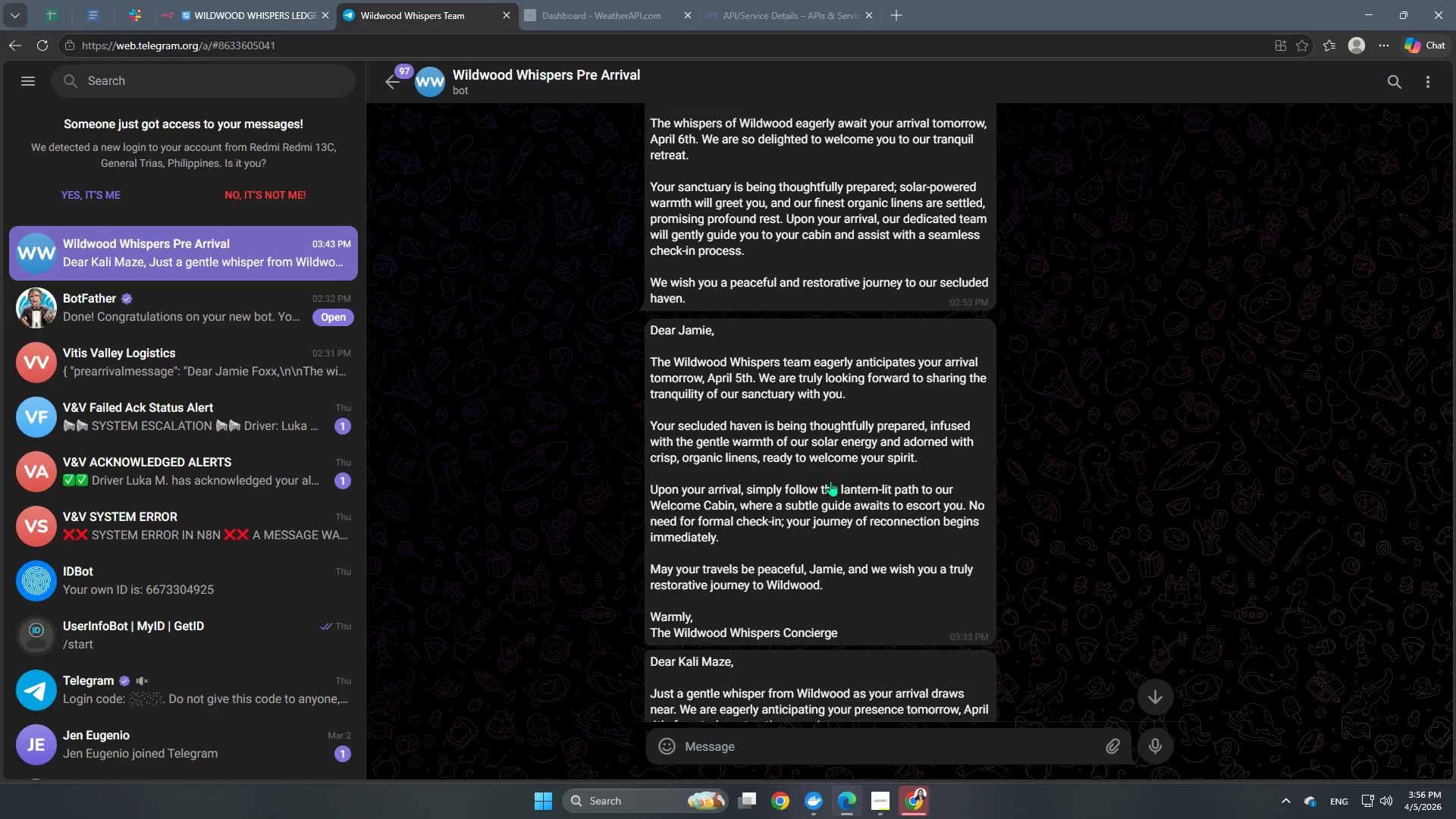 
scroll: coordinate [832, 481], scroll_direction: up, amount: 3.0
 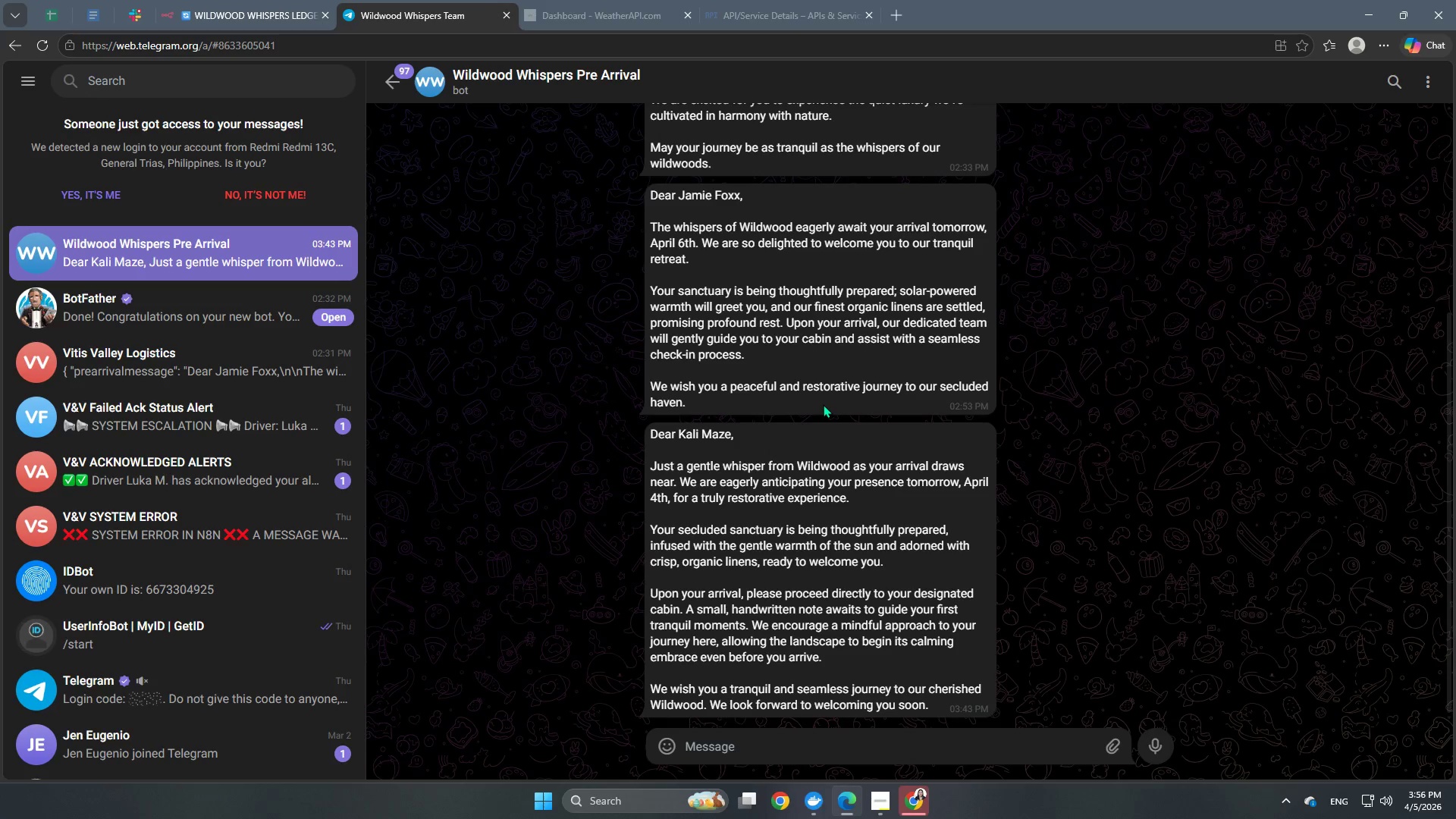 
right_click([828, 353])
 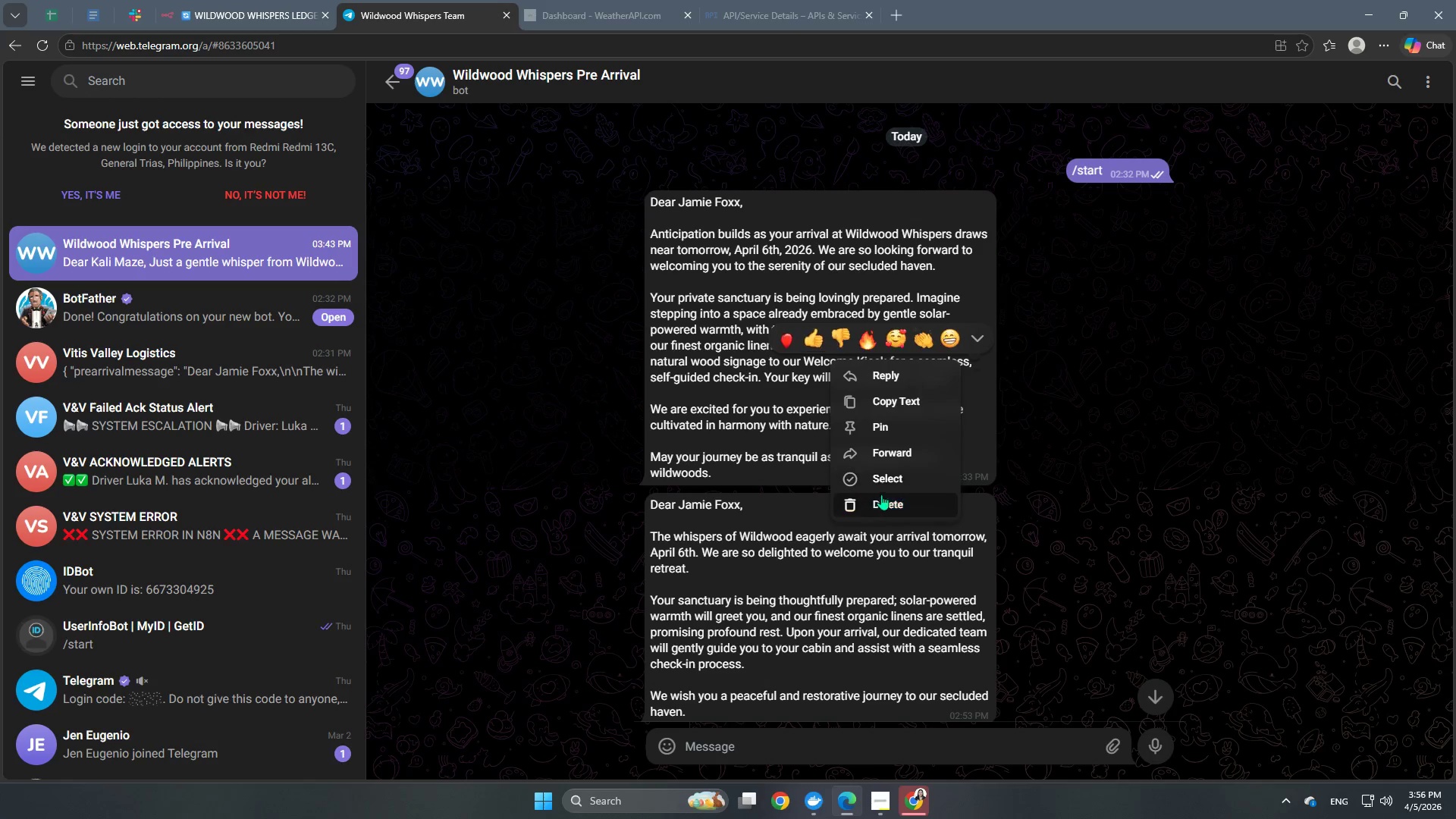 
scroll: coordinate [823, 404], scroll_direction: up, amount: 12.0
 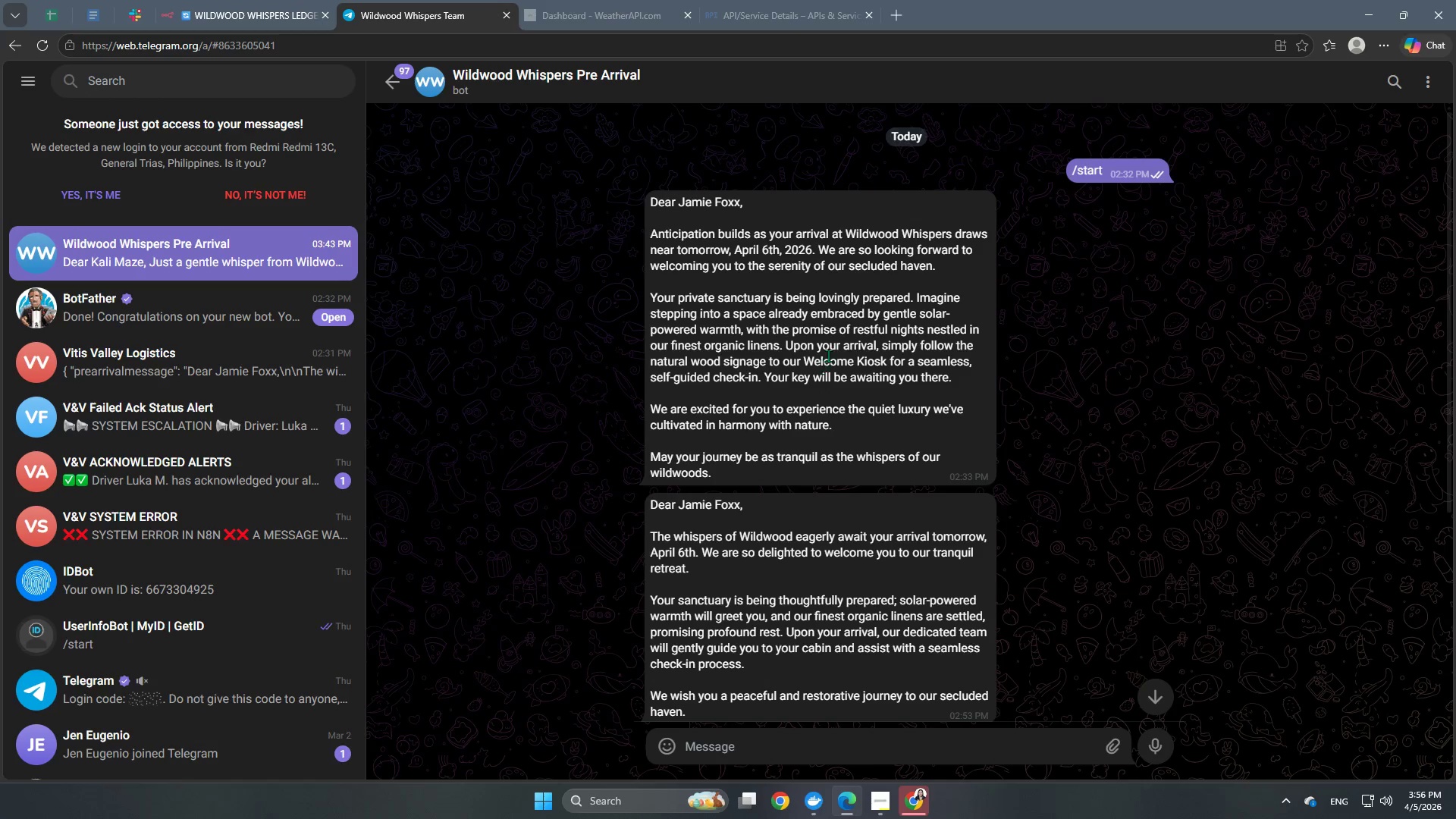 
left_click([888, 500])
 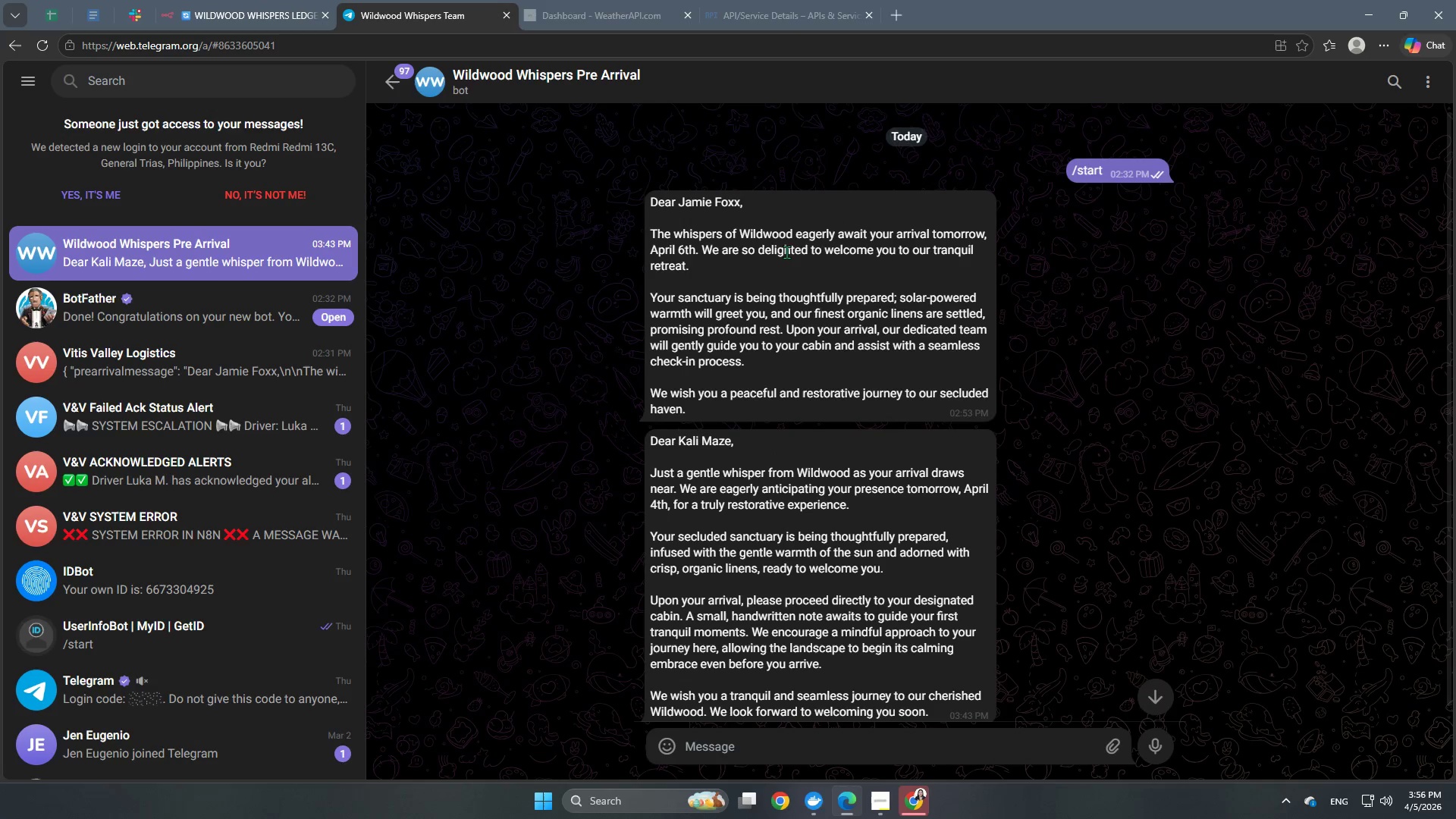 
right_click([780, 268])
 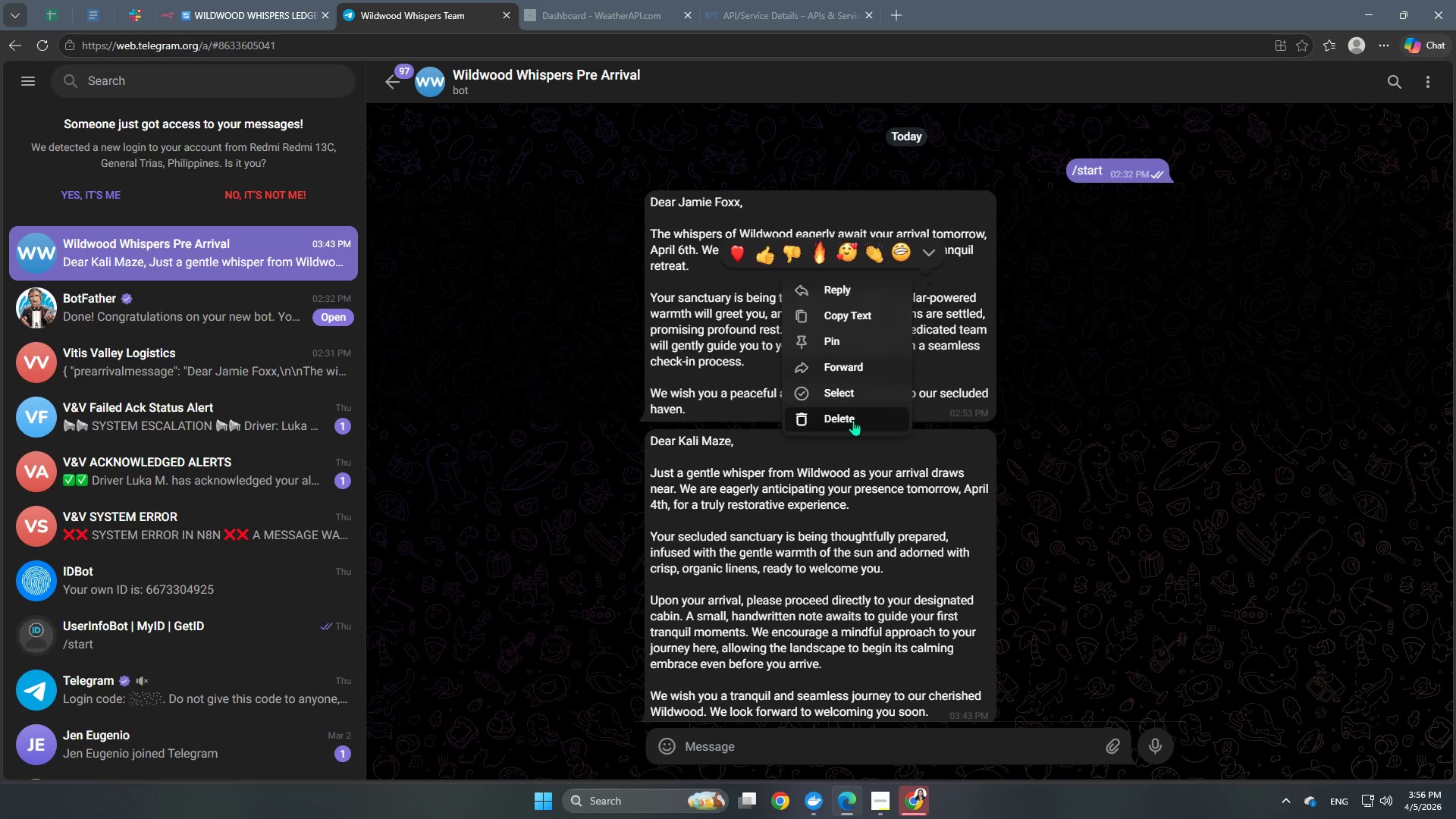 
left_click([853, 420])
 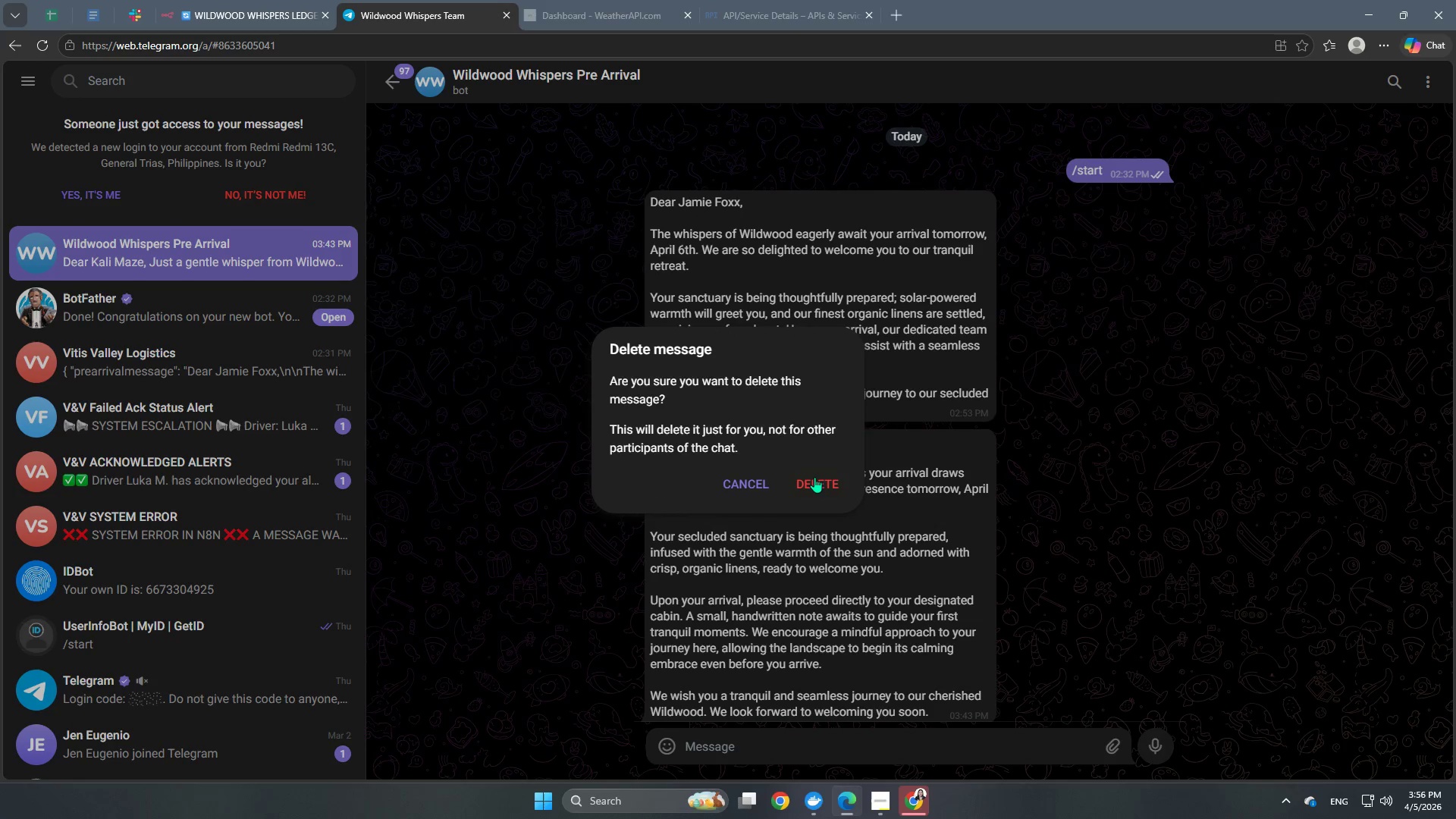 
left_click([814, 482])
 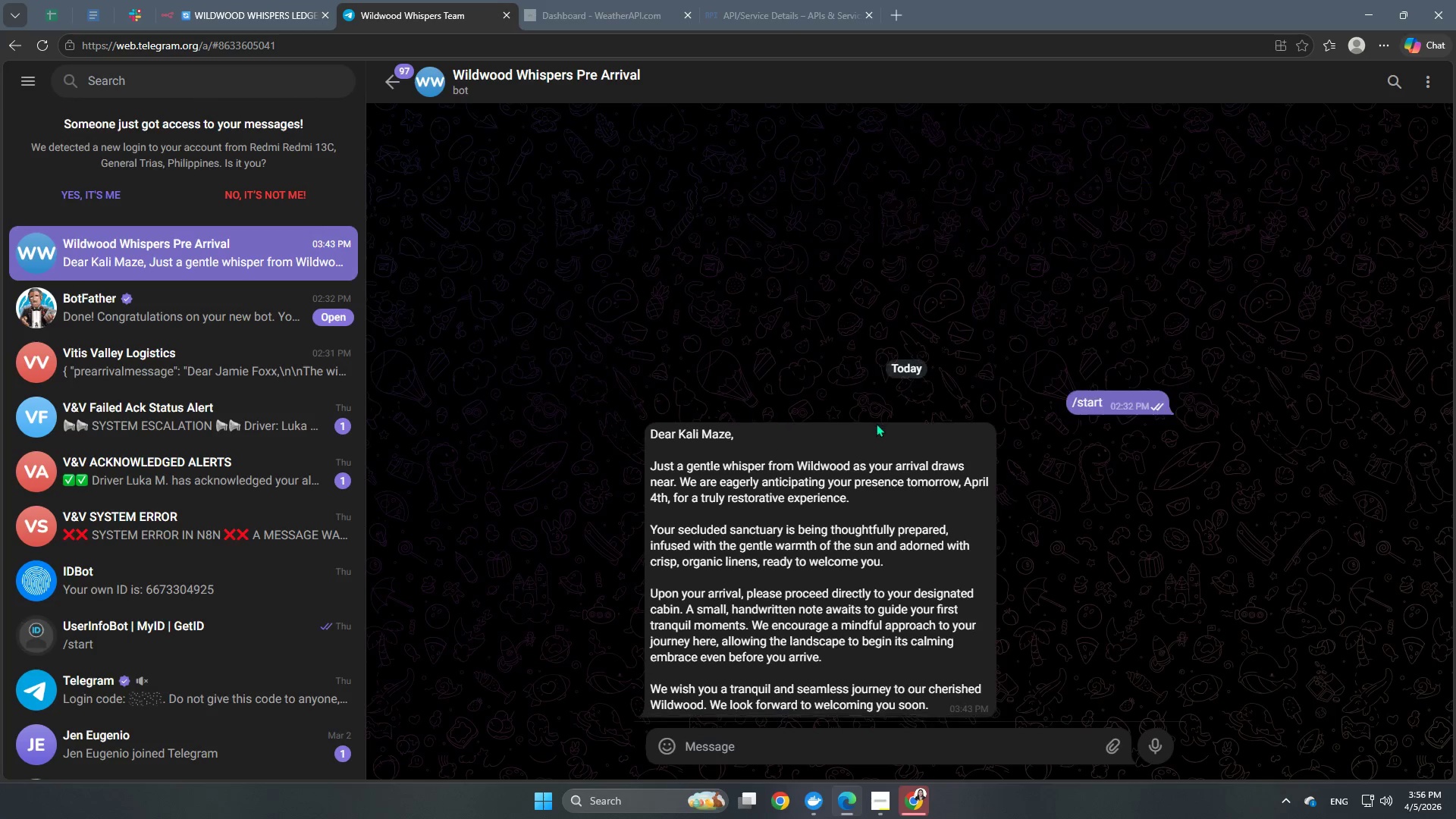 
scroll: coordinate [876, 423], scroll_direction: down, amount: 4.0
 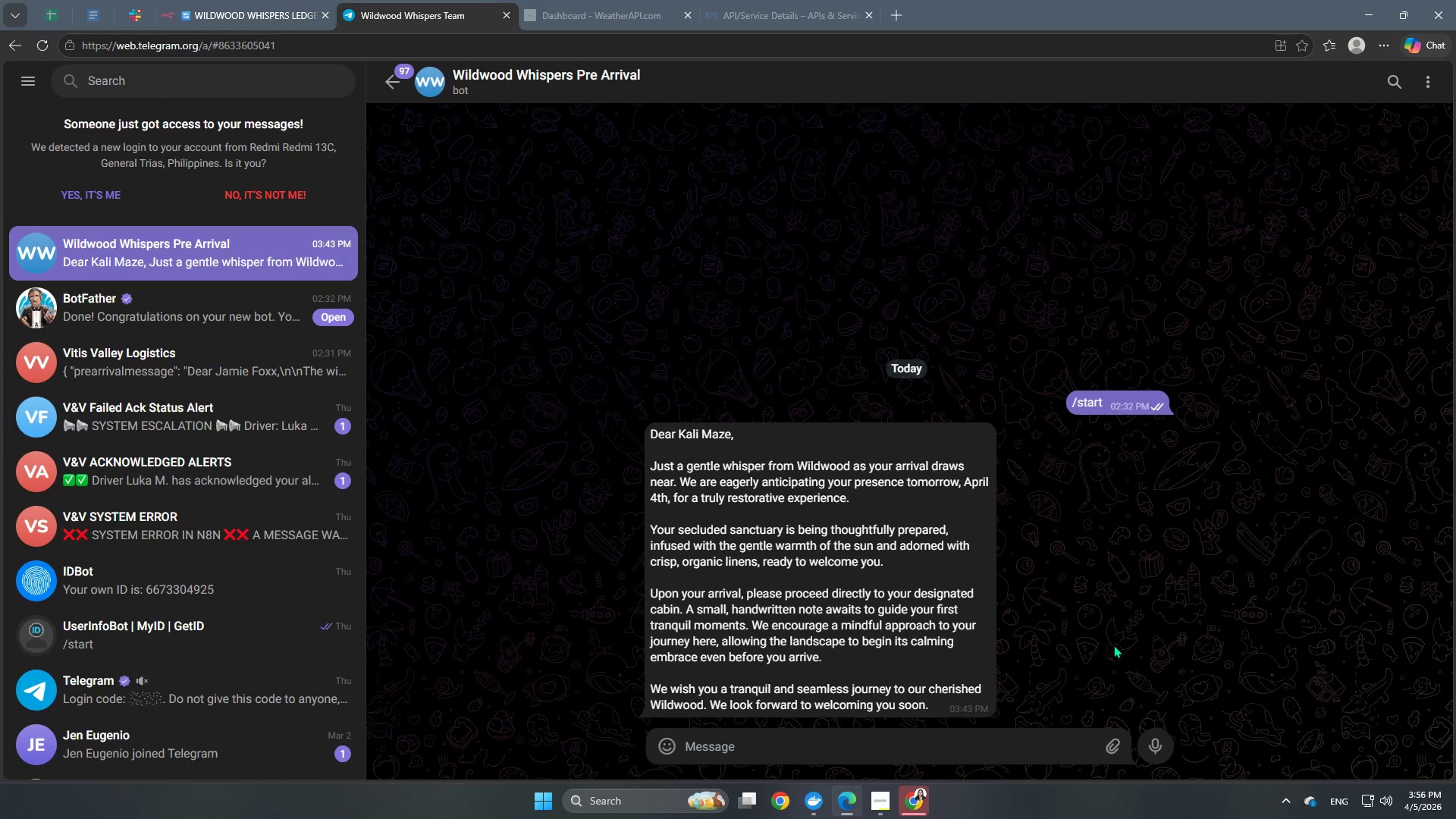 
left_click([1126, 613])
 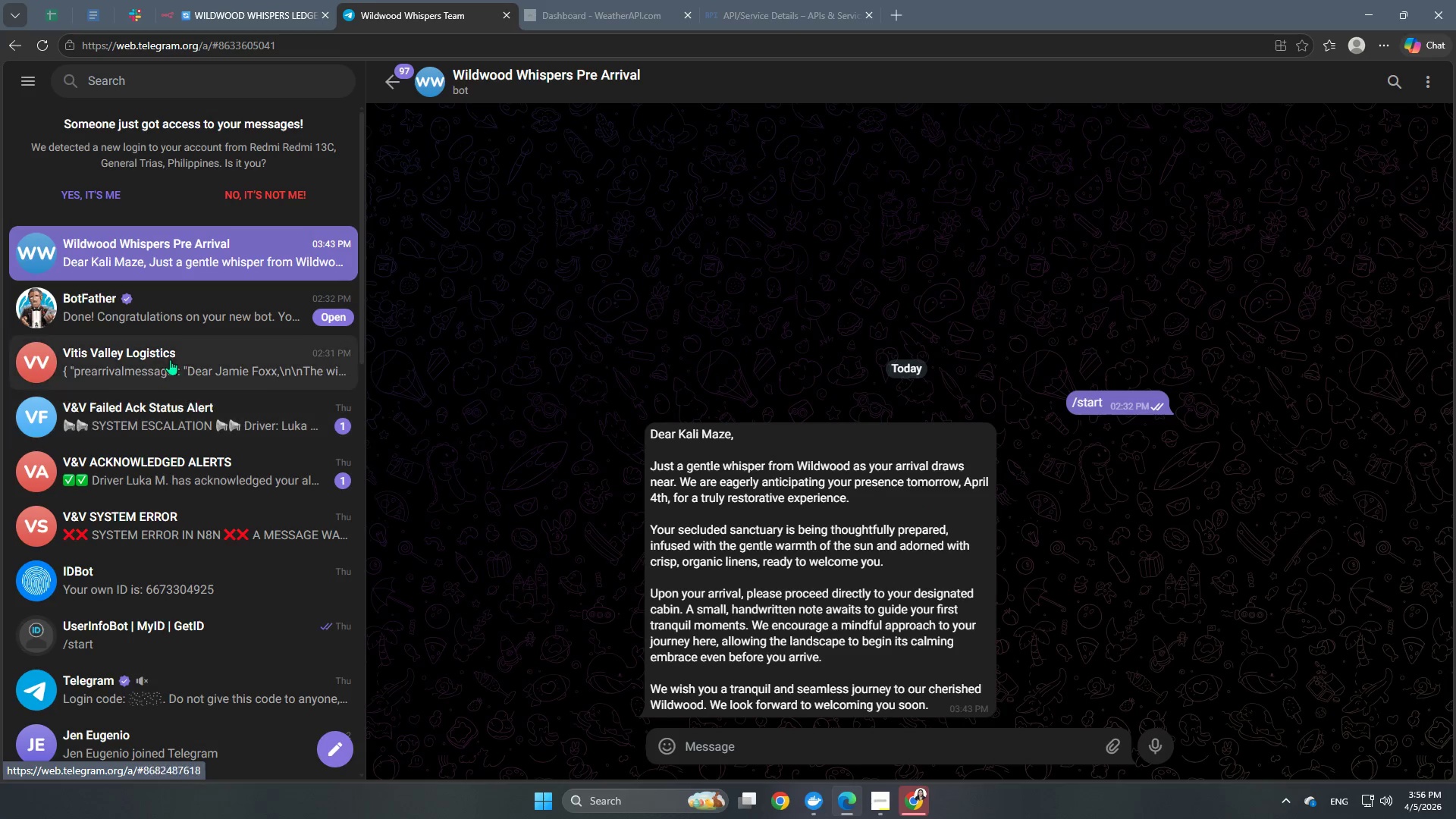 
left_click([180, 307])
 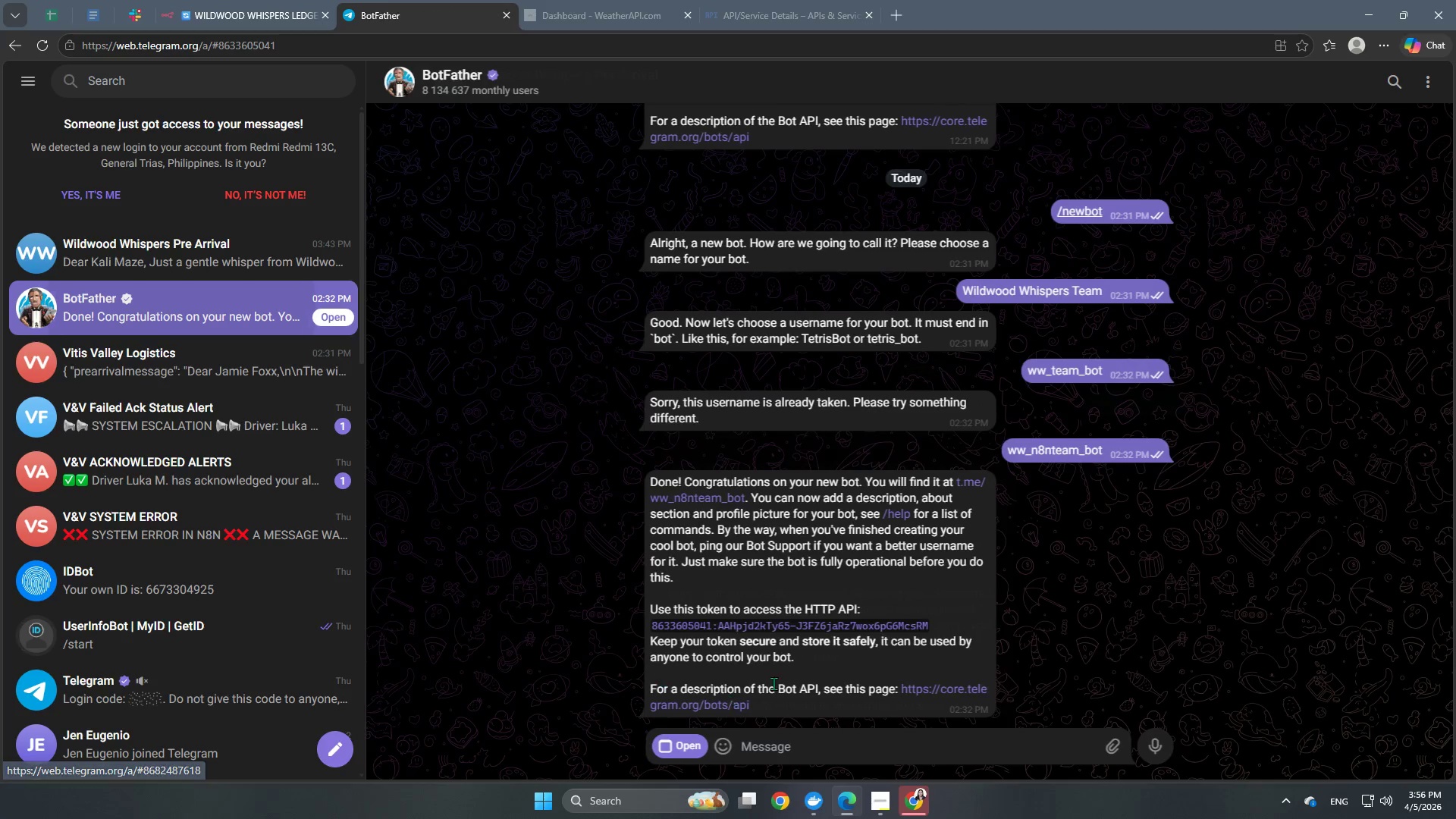 
scroll: coordinate [836, 635], scroll_direction: down, amount: 5.0
 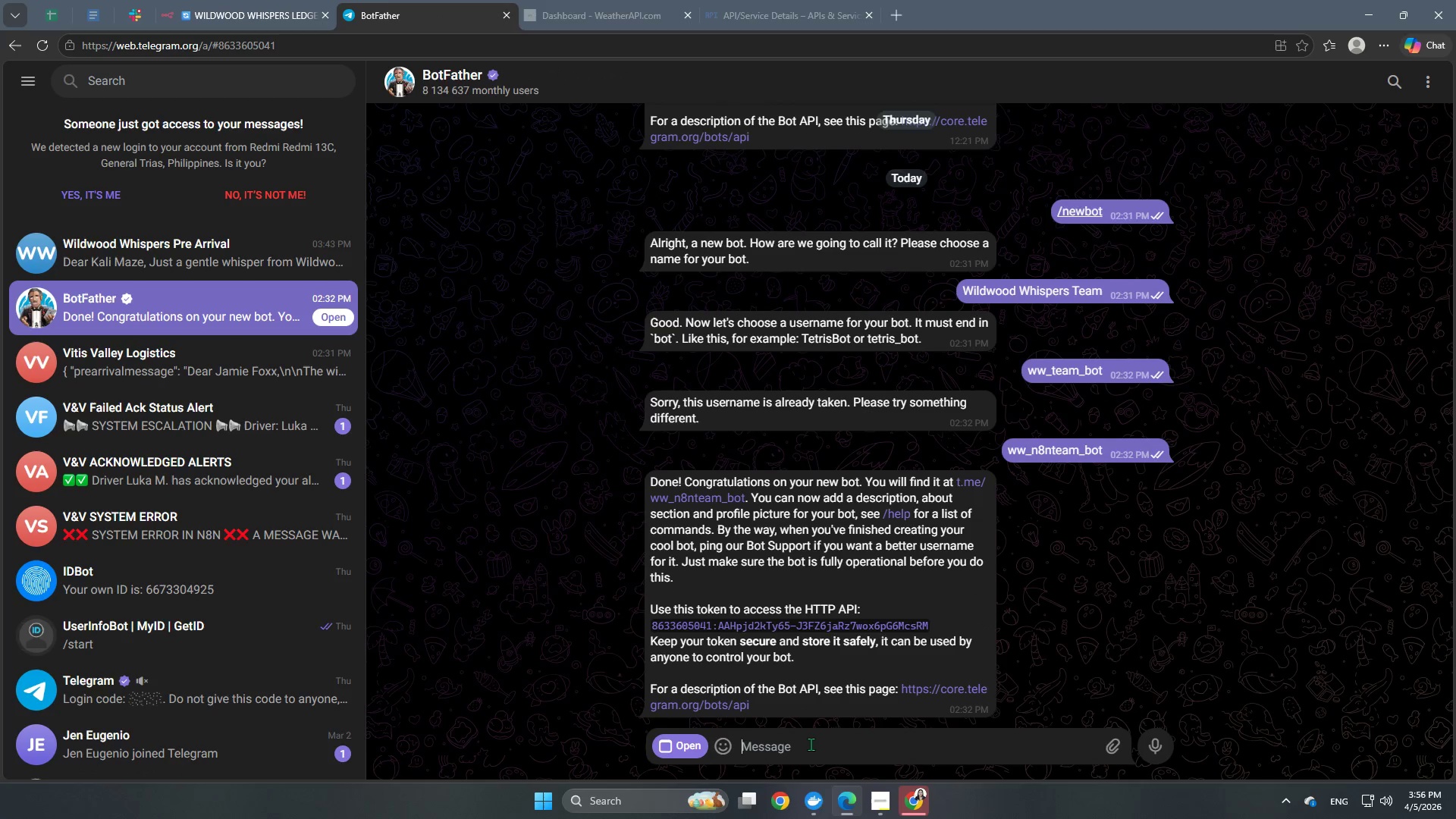 
left_click([808, 750])
 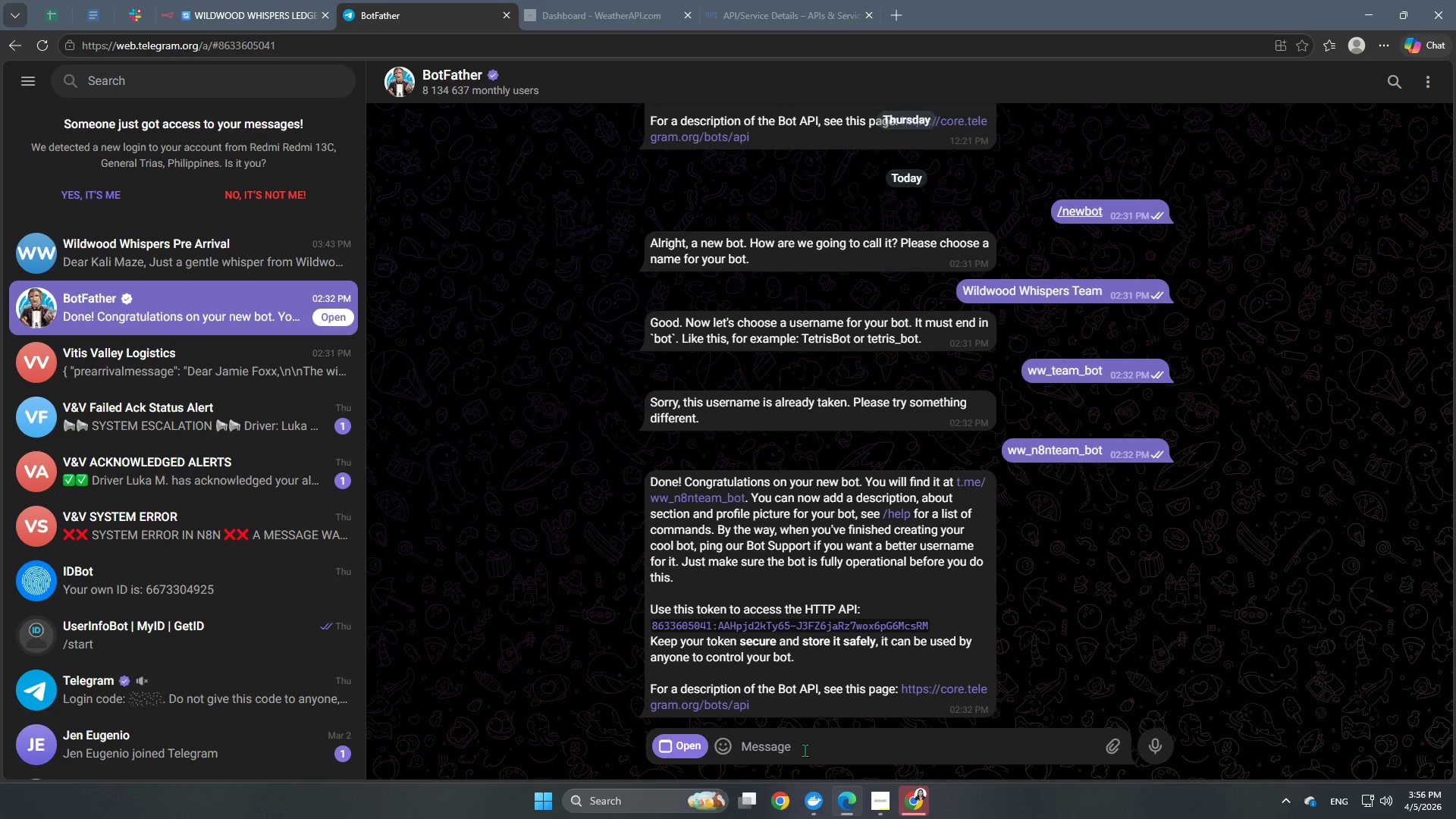 
type(/newbot)
 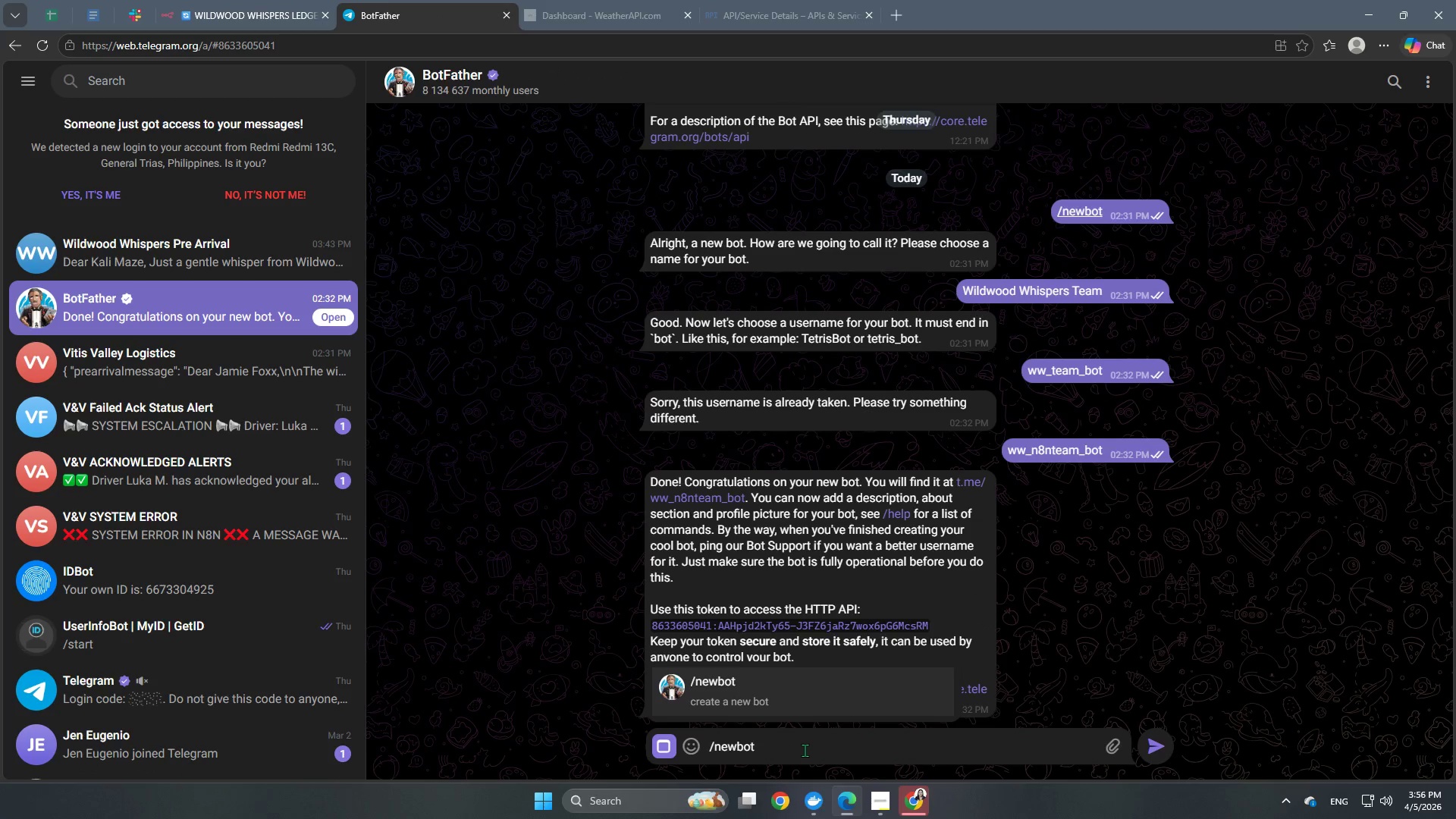 
key(Enter)
 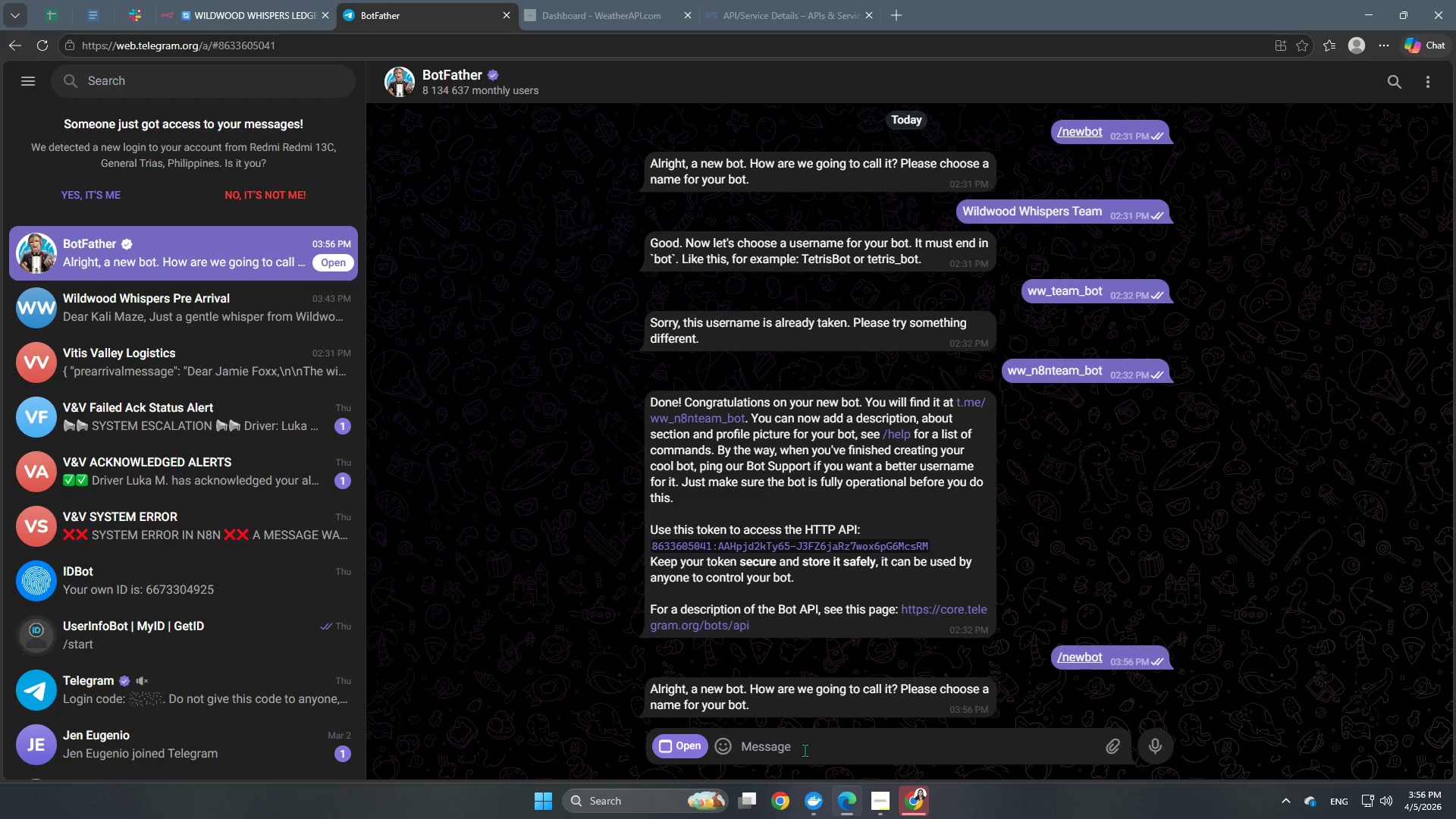 
wait(5.42)
 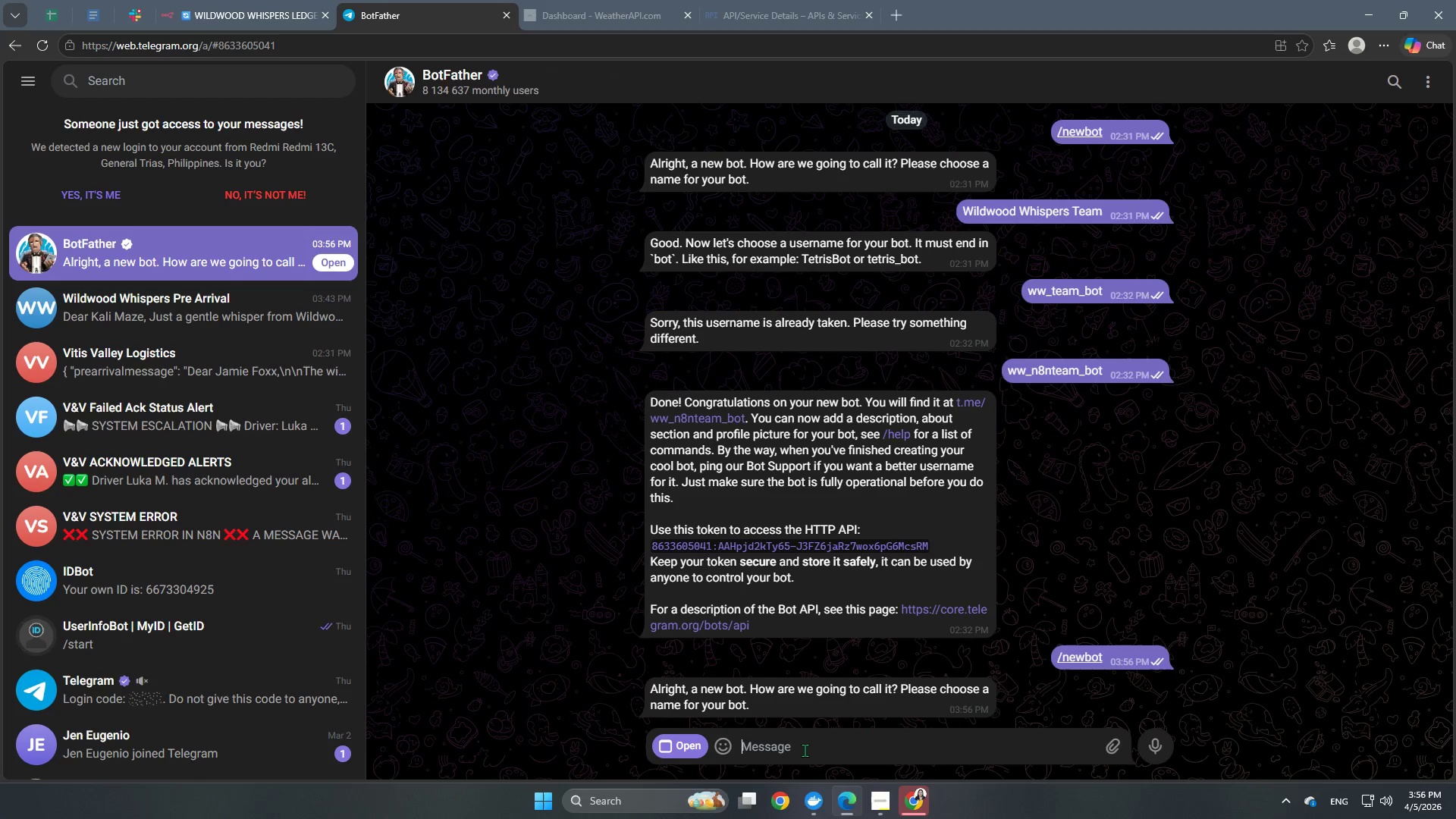 
hold_key(key=ShiftRight, duration=0.53)
 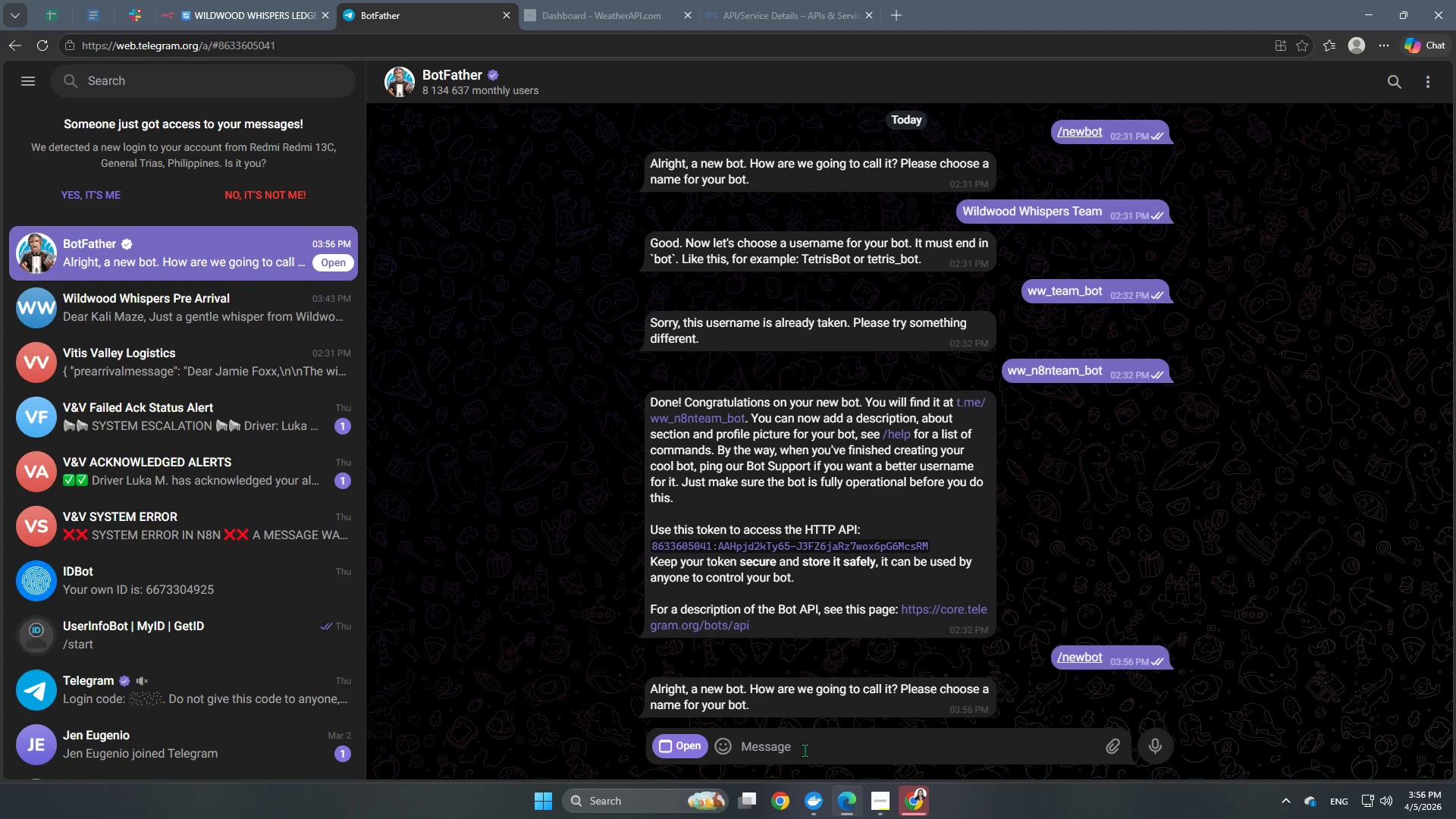 
type(WILDWOOD WHISPER)
 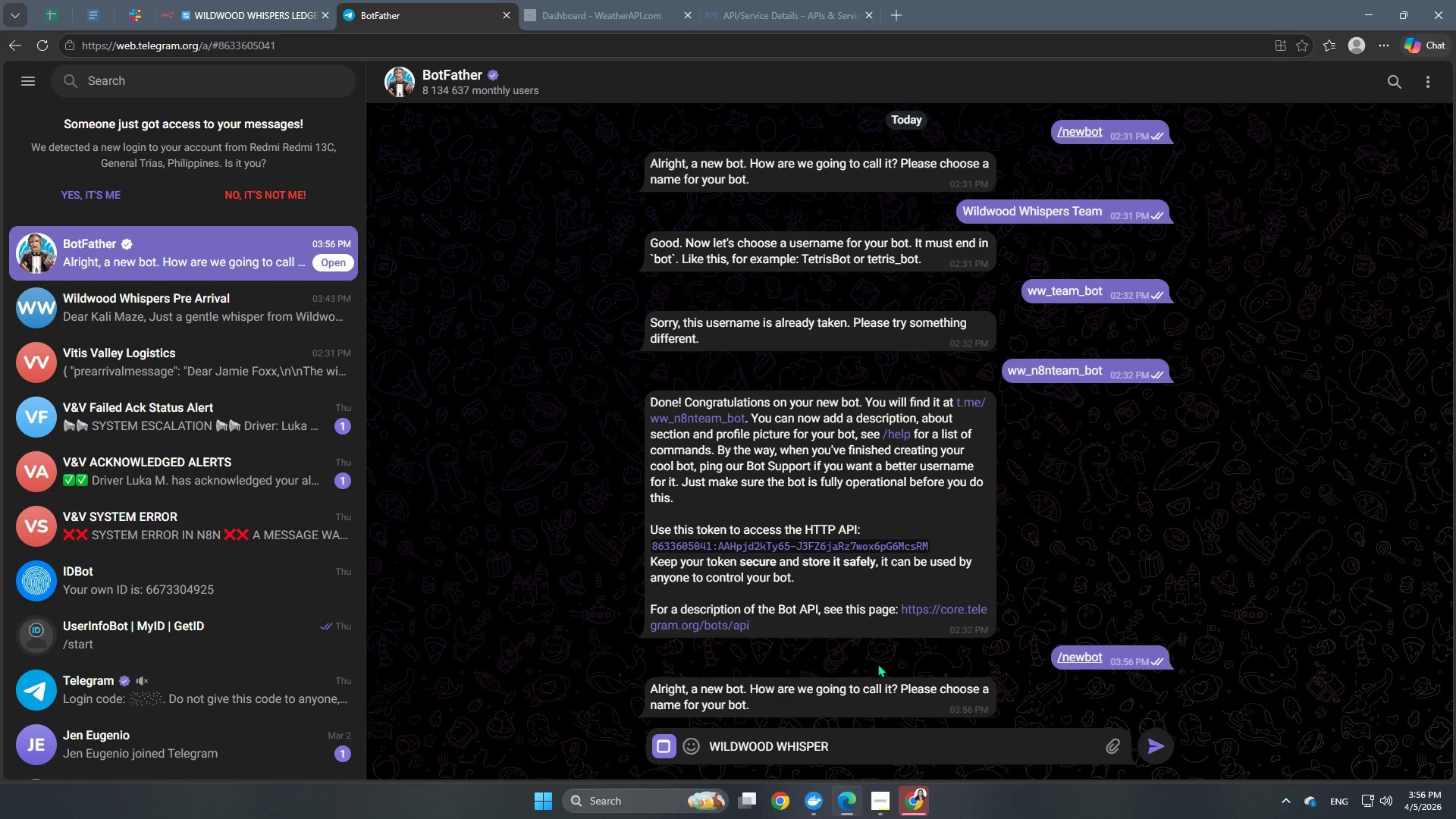 
type(S DAY 2)
 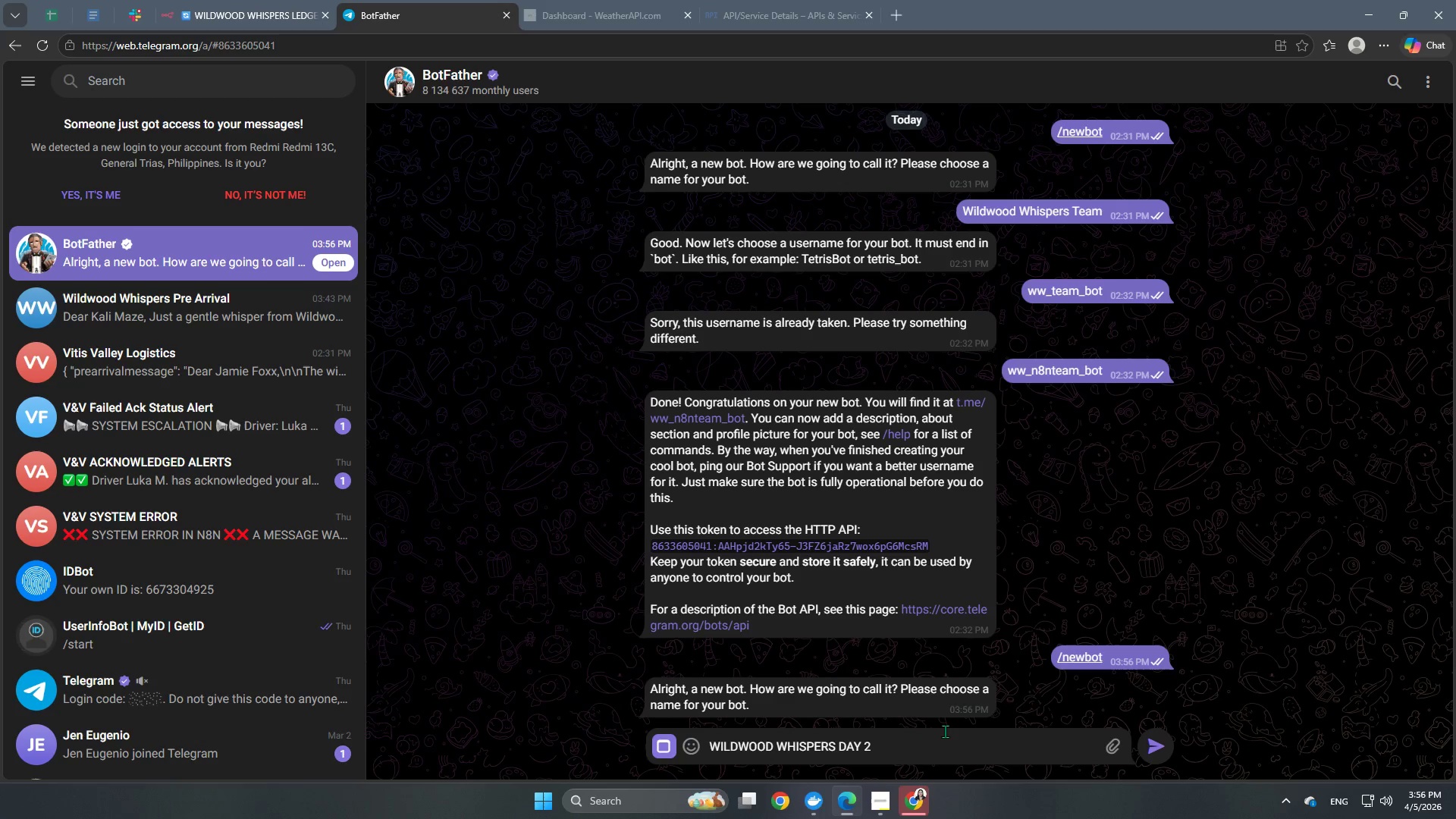 
key(Enter)
 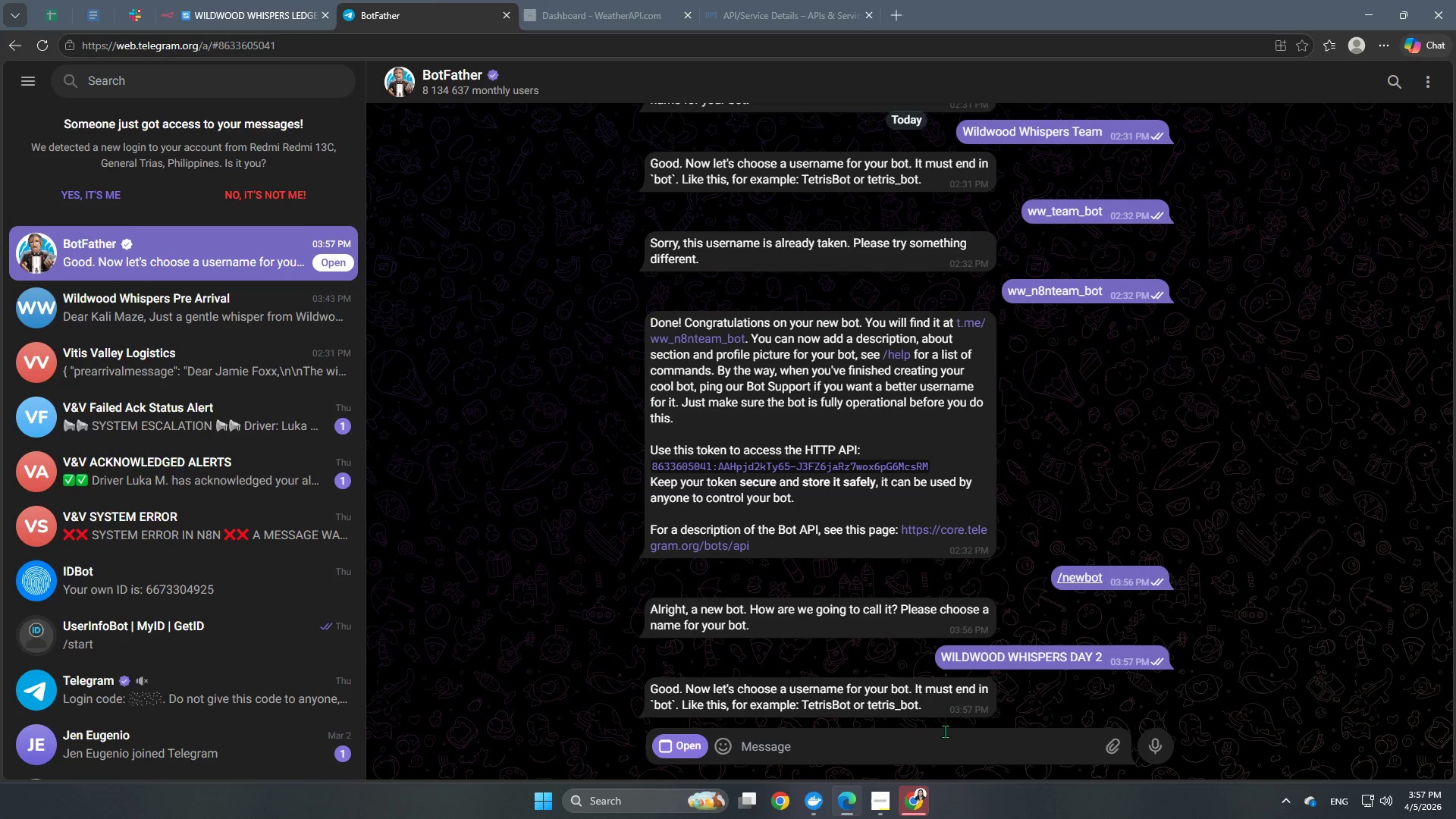 
type(ww_day2_bot)
 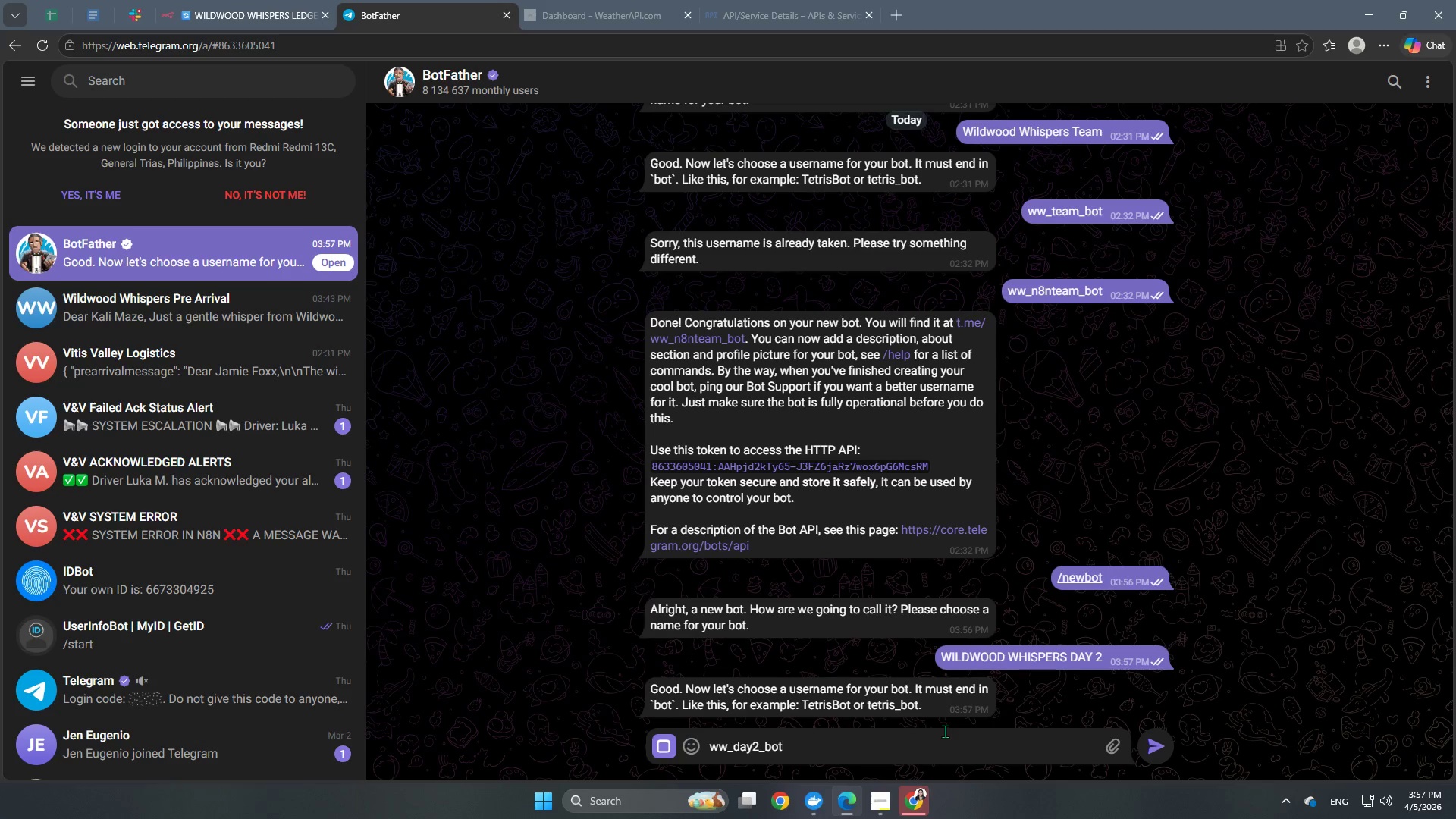 
key(Enter)
 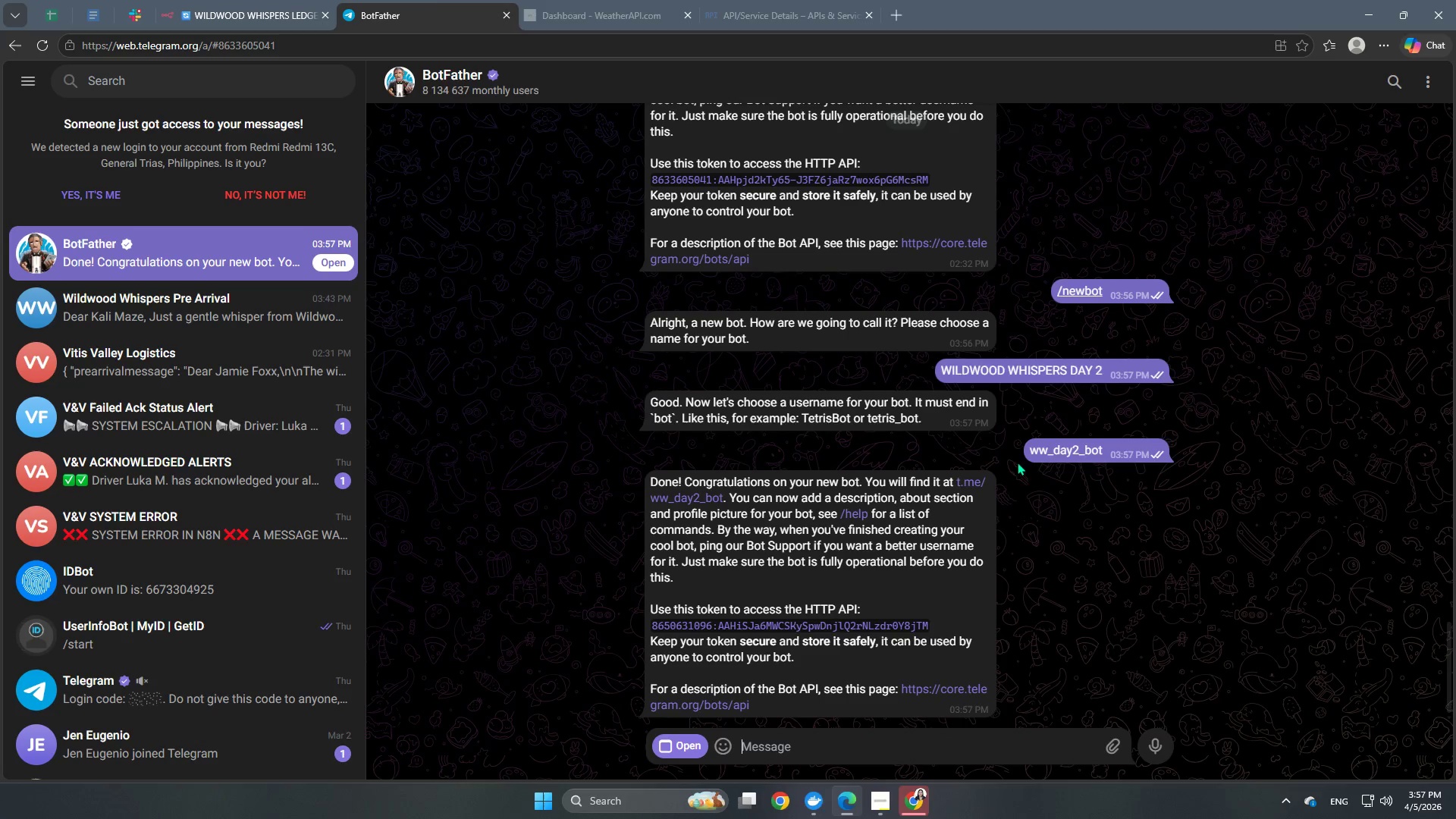 
left_click([973, 482])
 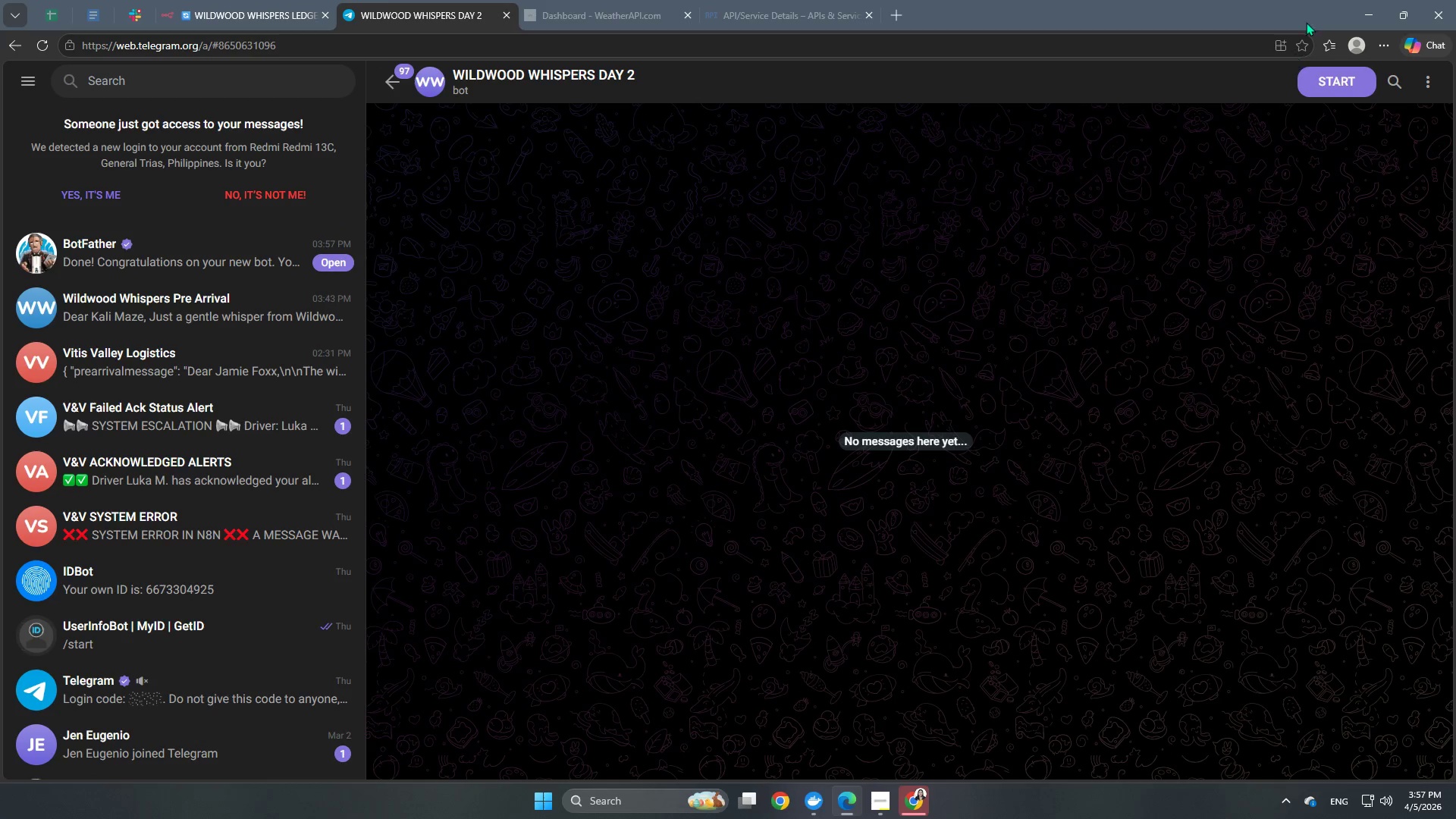 
left_click([1326, 83])
 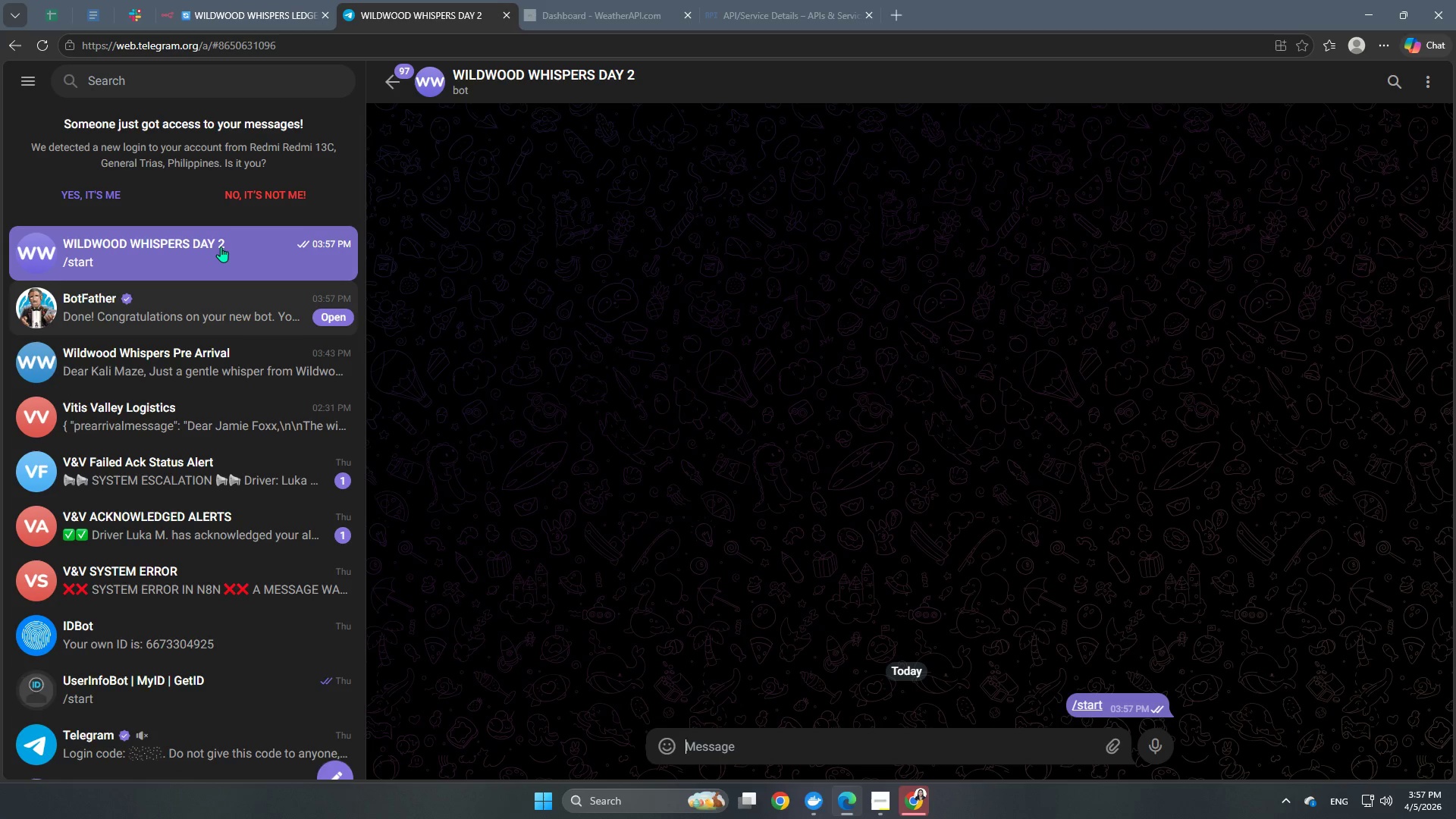 
wait(5.61)
 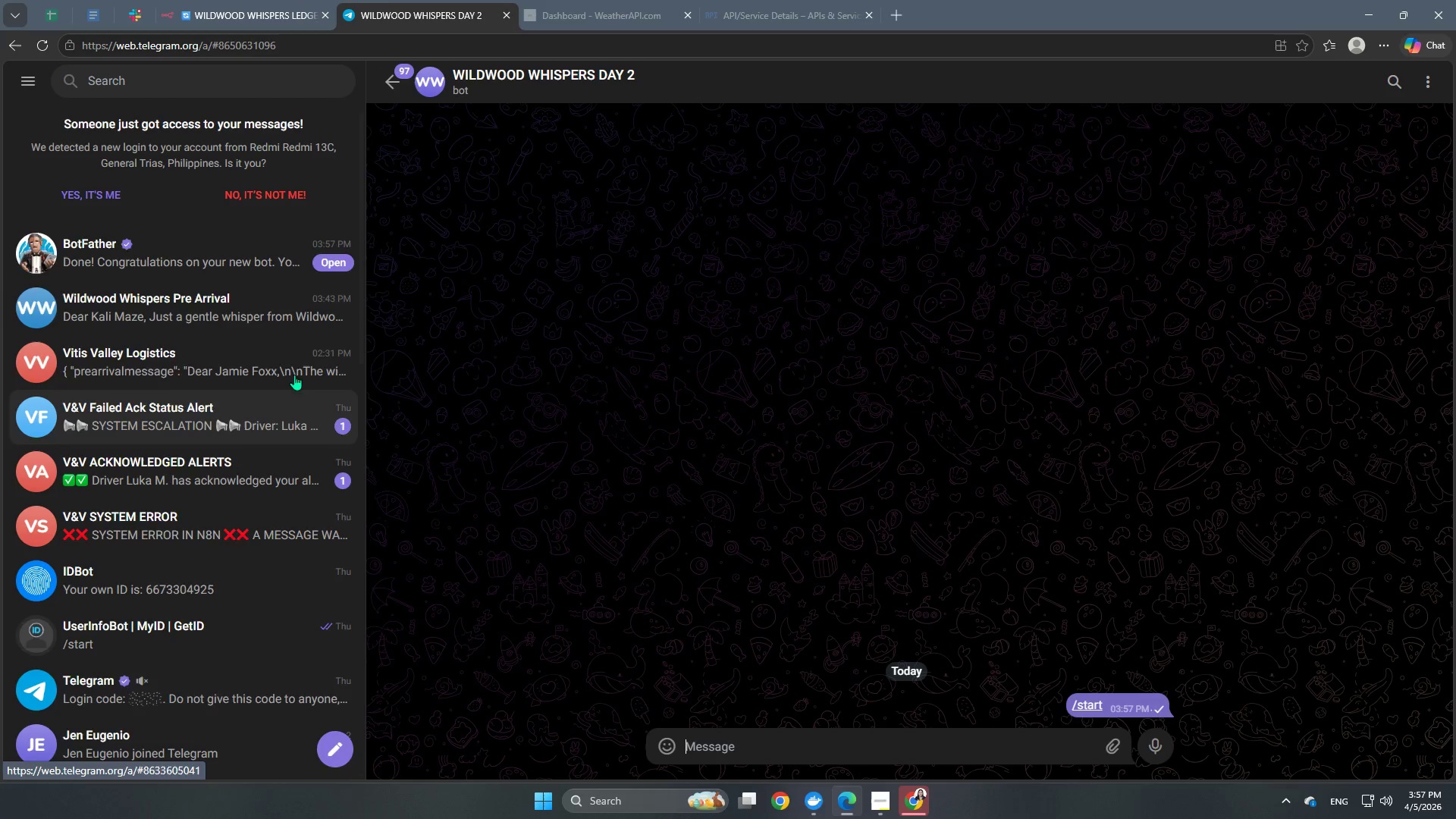 
left_click([253, 265])
 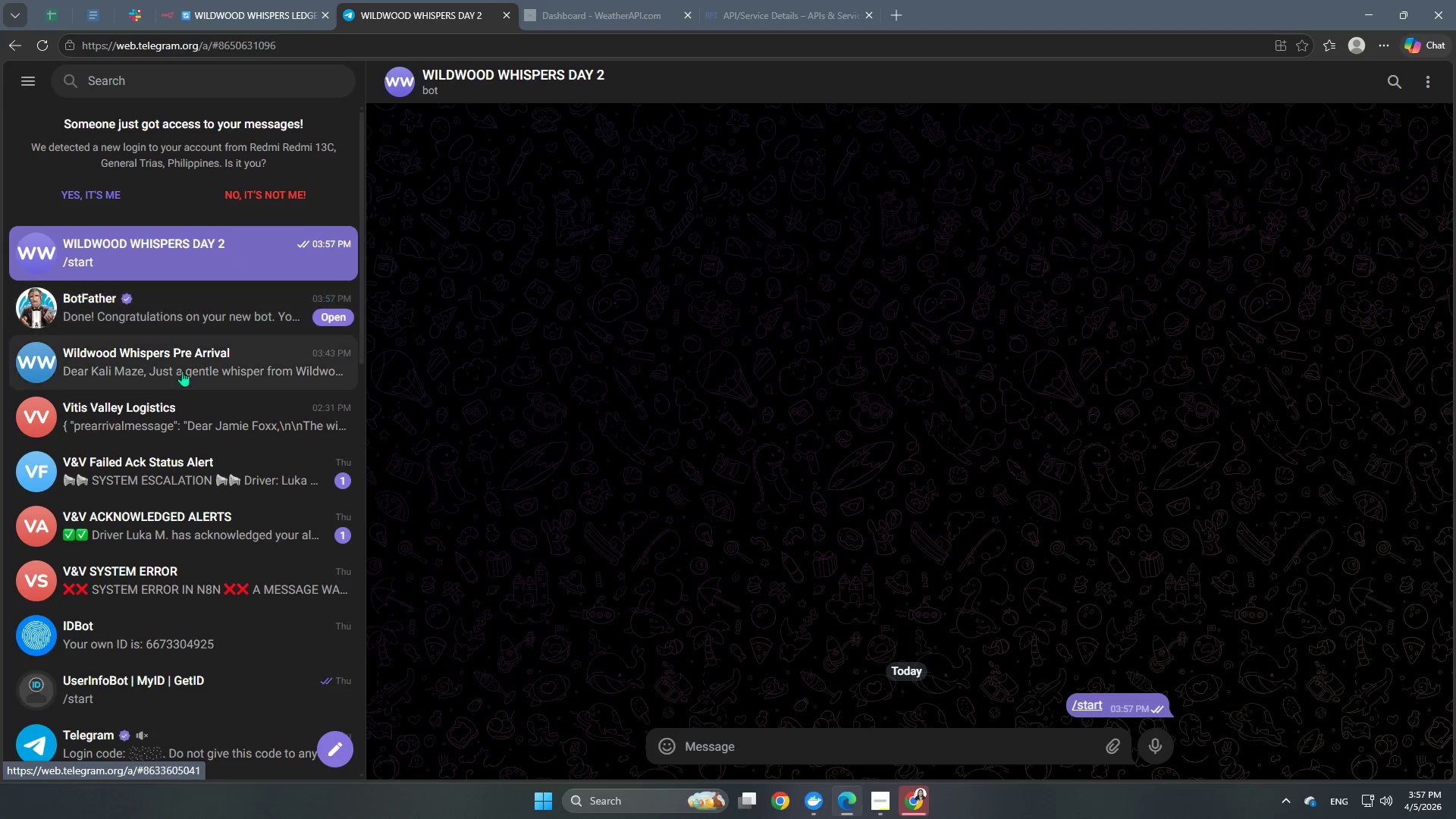 
left_click([192, 318])
 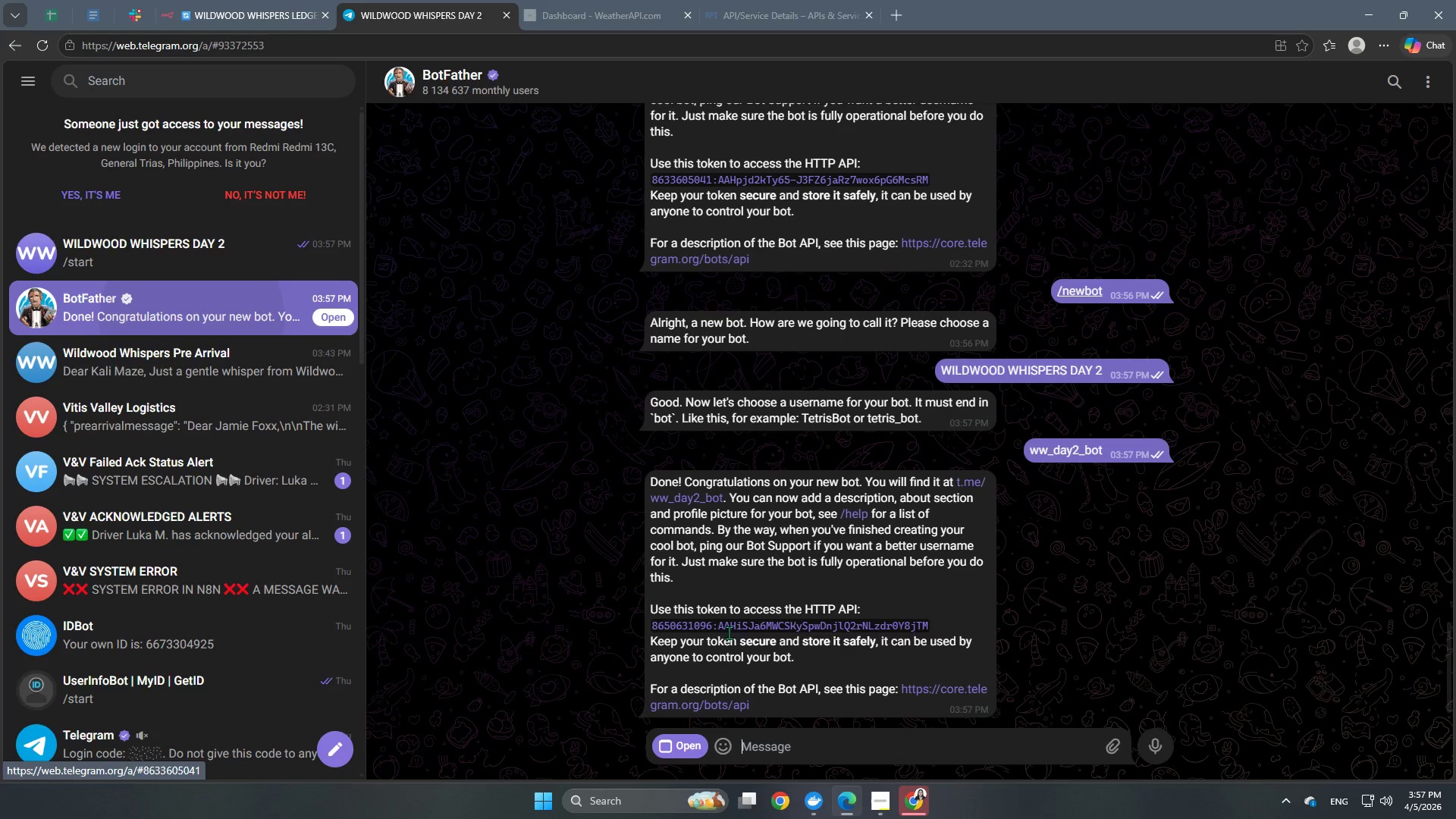 
scroll: coordinate [730, 632], scroll_direction: down, amount: 2.0
 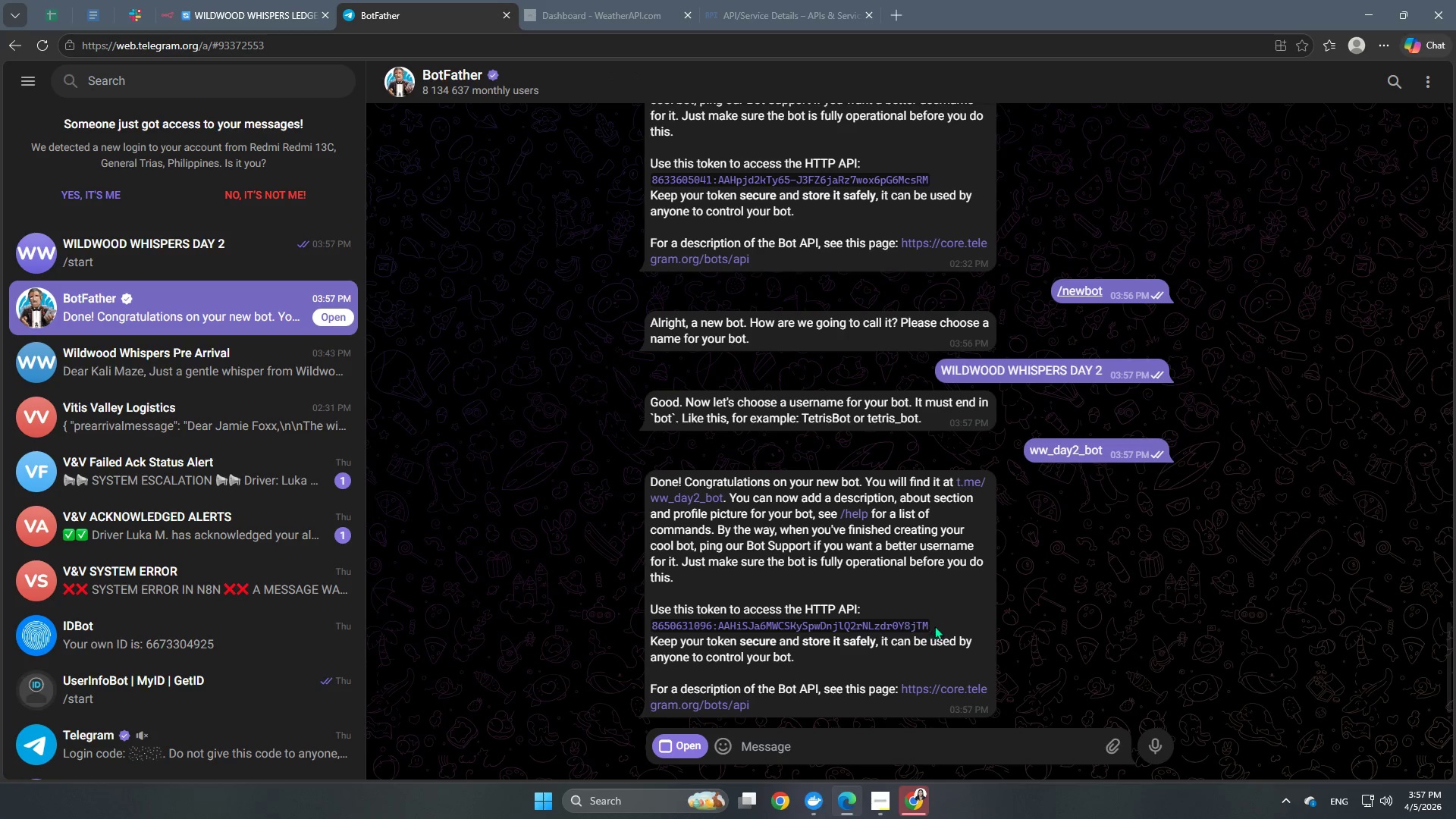 
left_click_drag(start_coordinate=[934, 626], to_coordinate=[648, 627])
 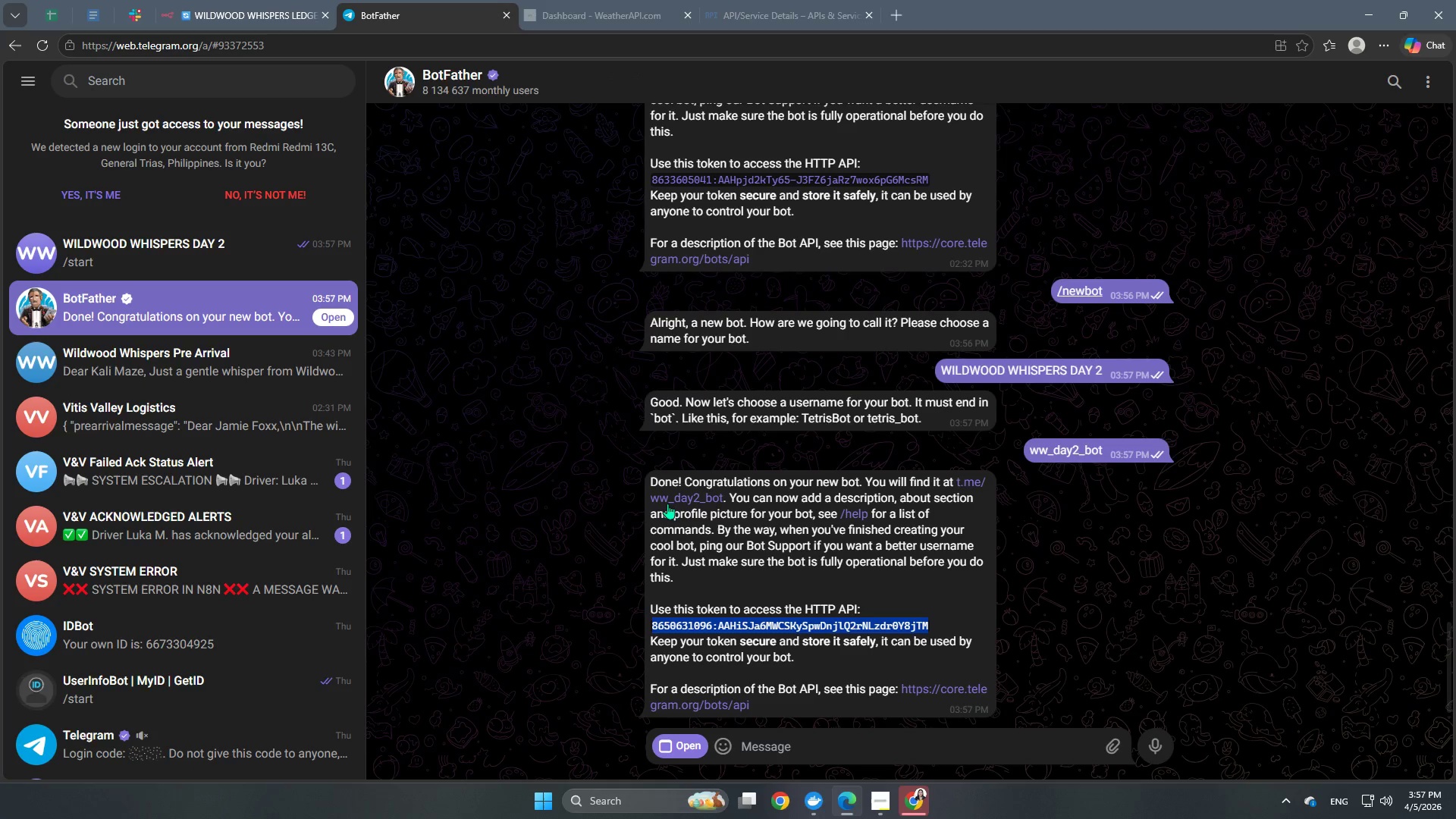 
key(Control+ControlLeft)
 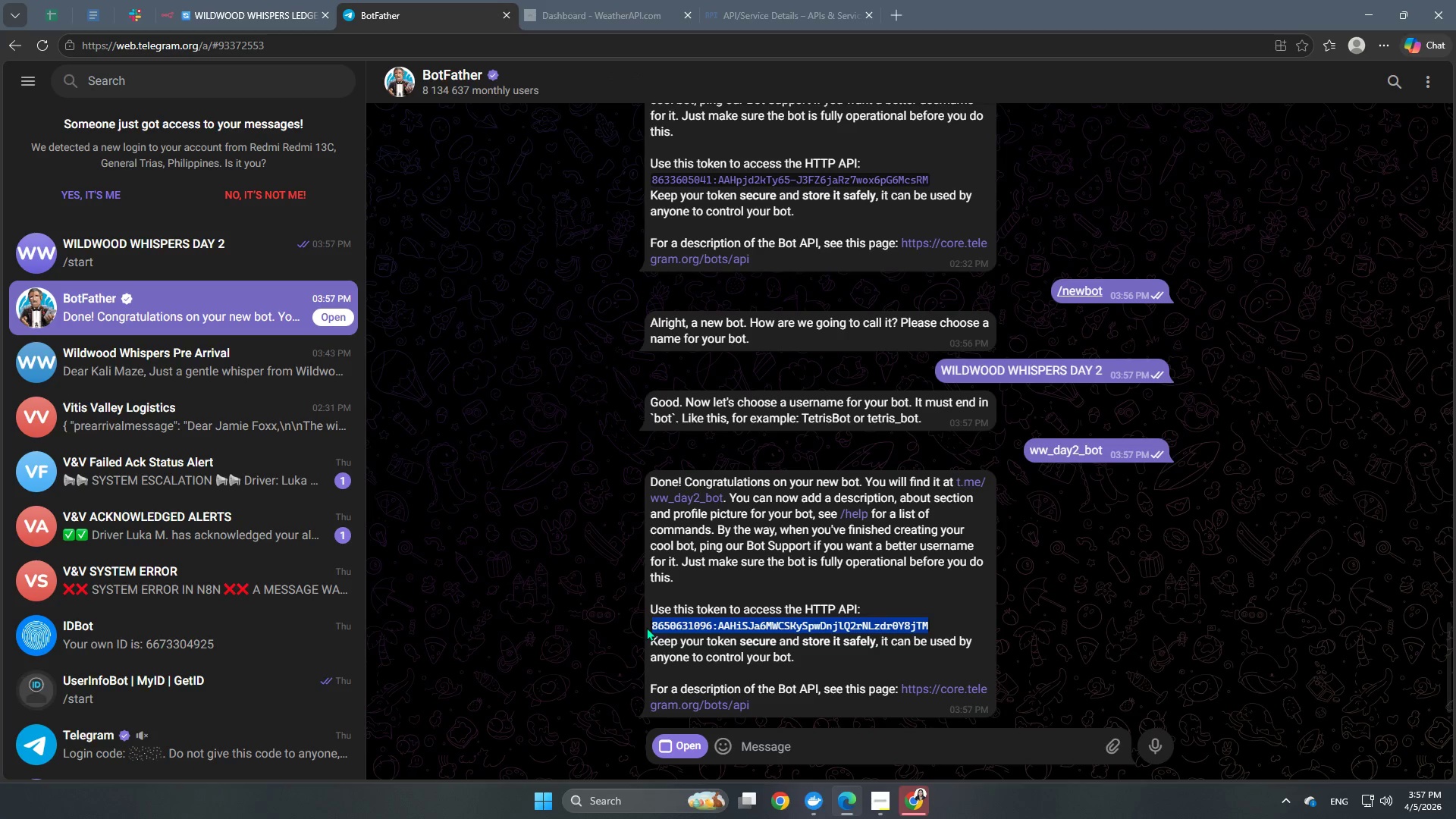 
key(Control+ControlLeft)
 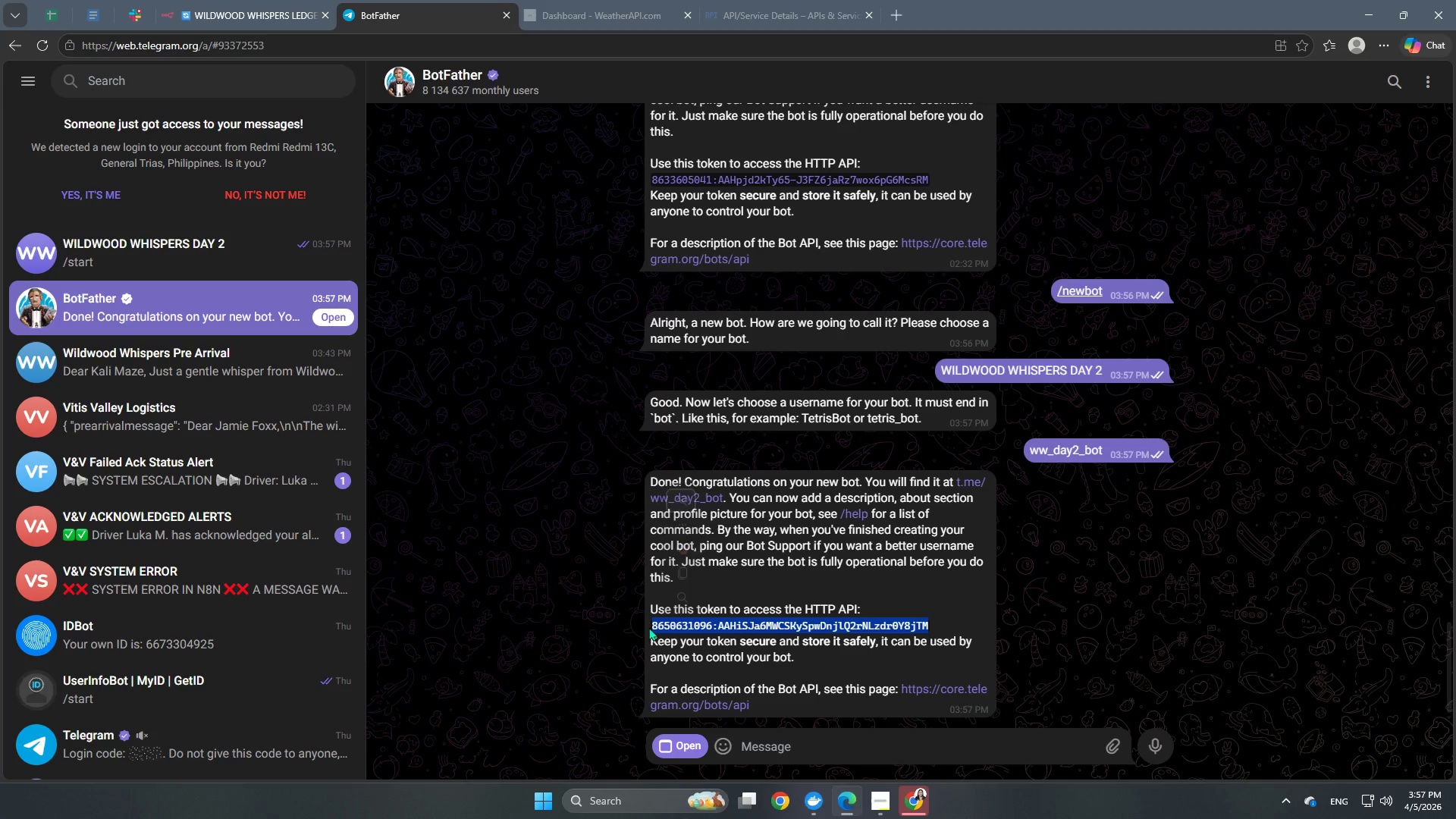 
key(Control+C)
 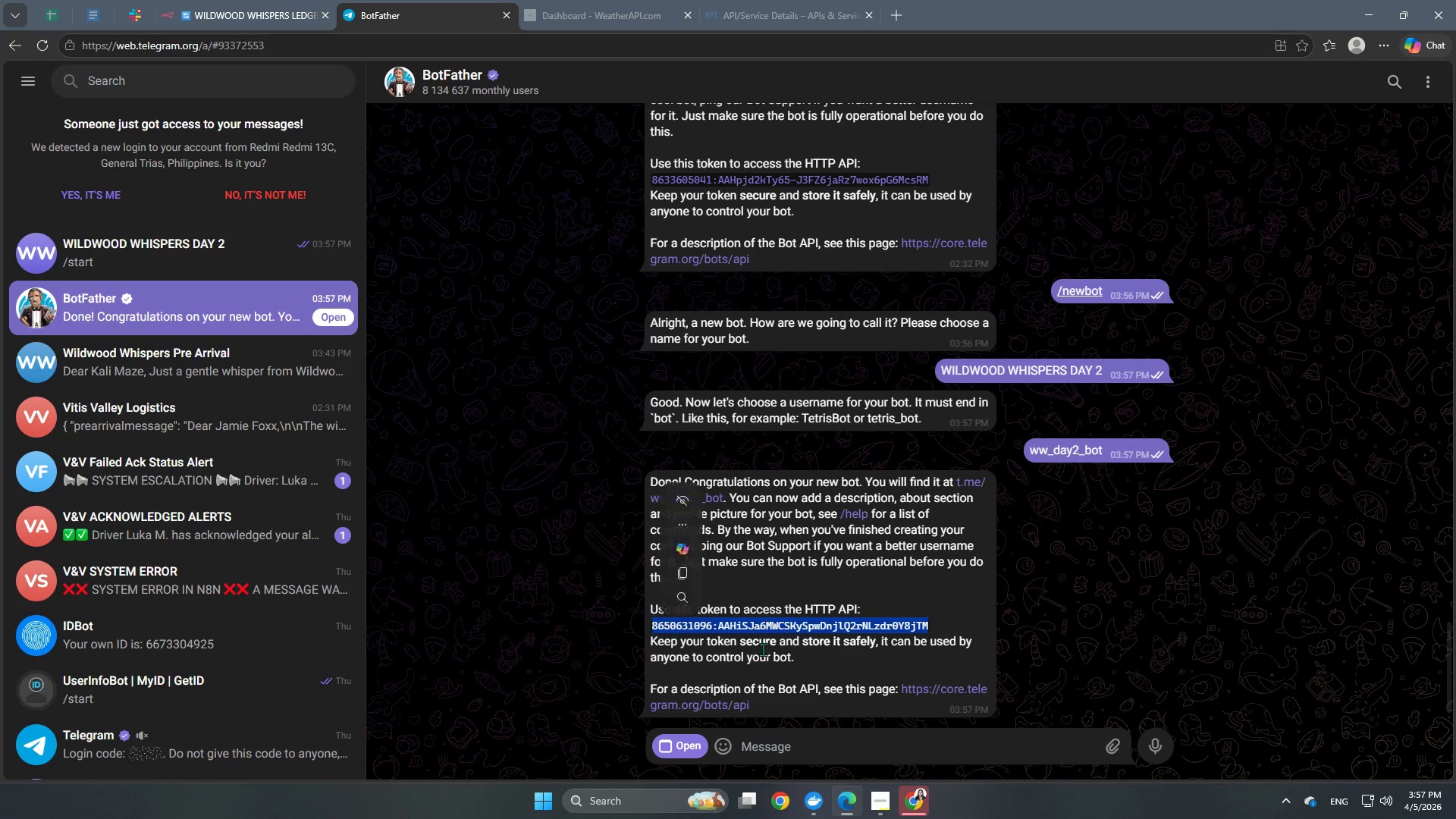 
key(Control+ControlLeft)
 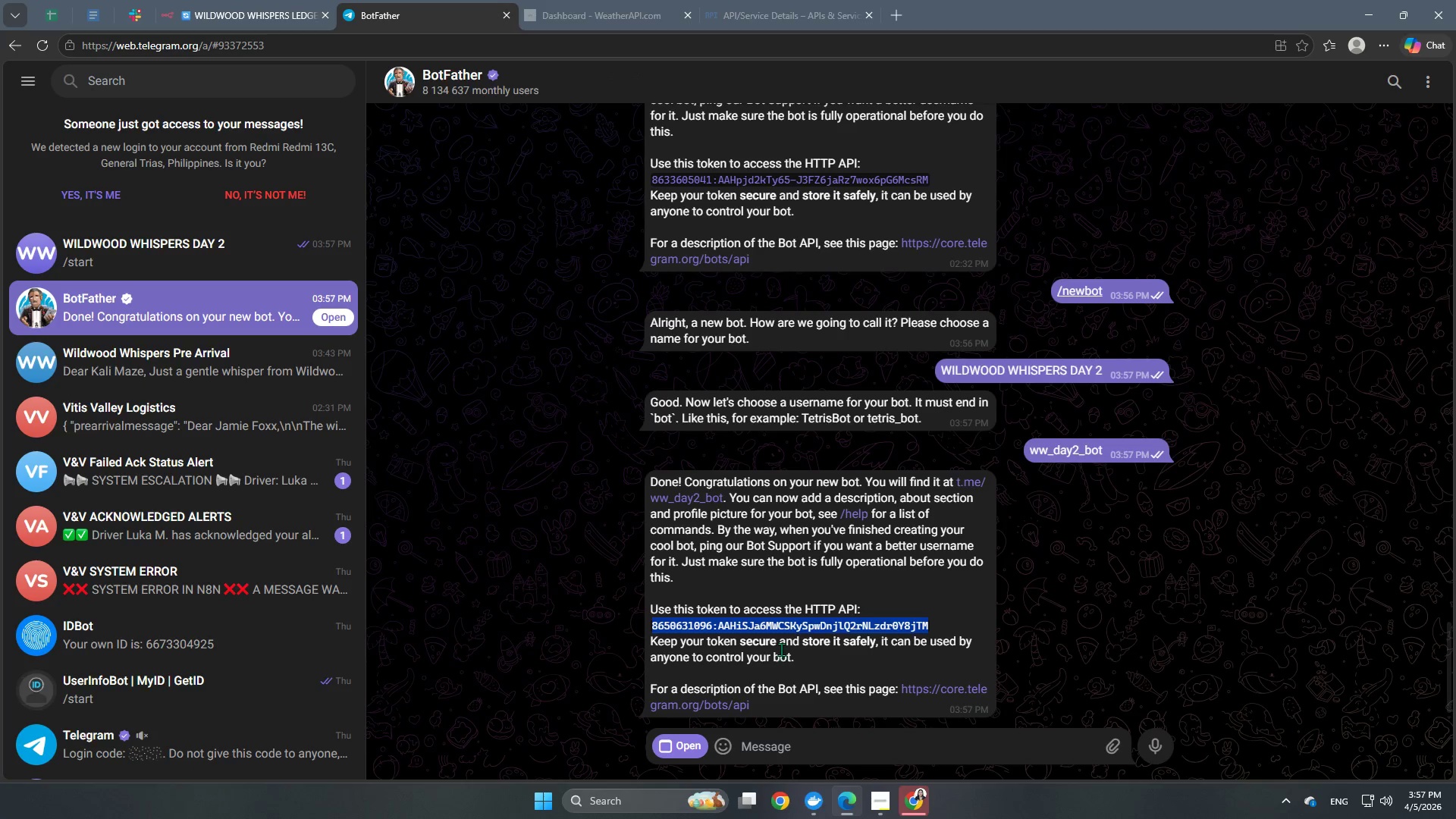 
key(Control+C)
 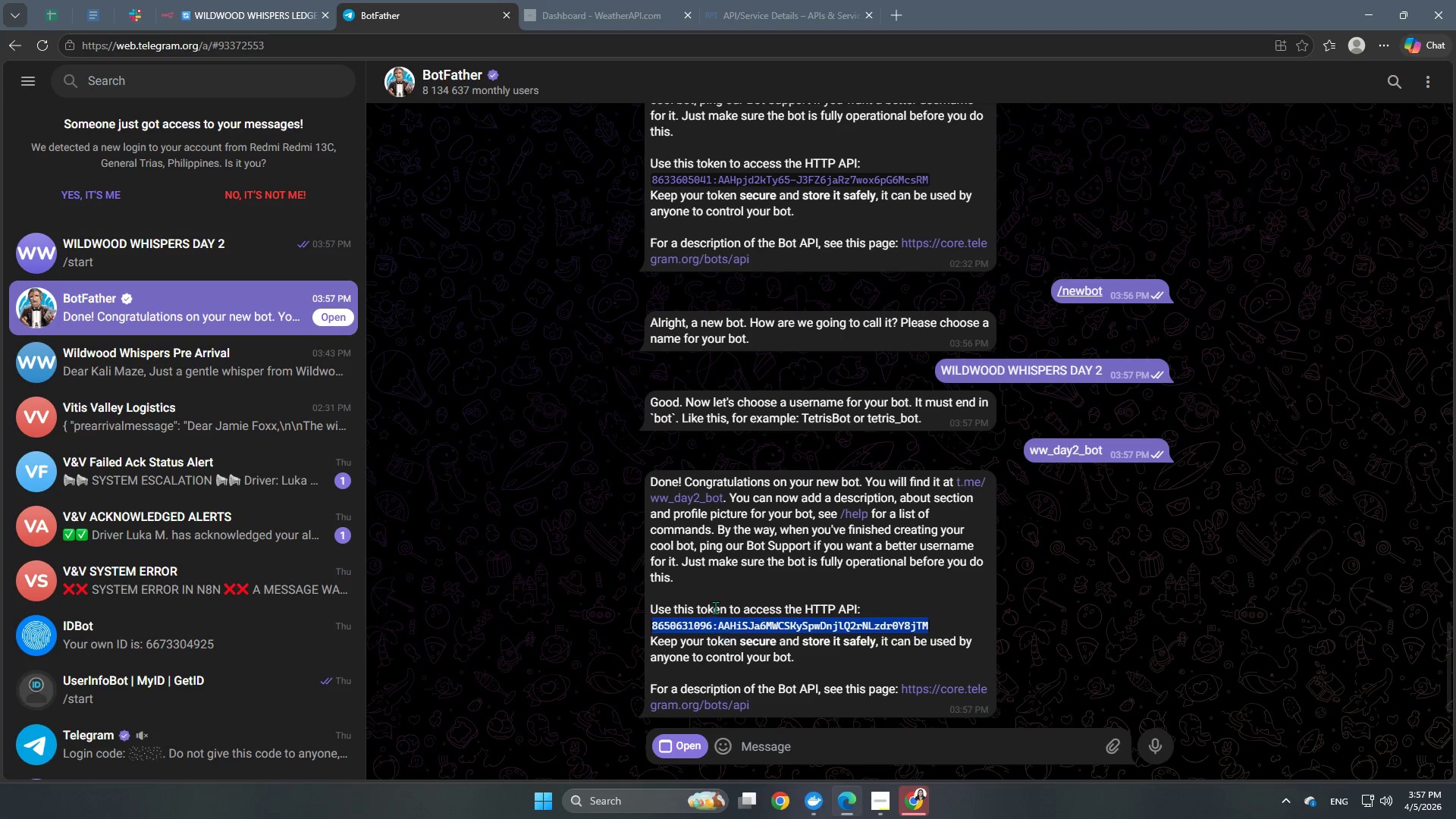 
key(Control+ControlLeft)
 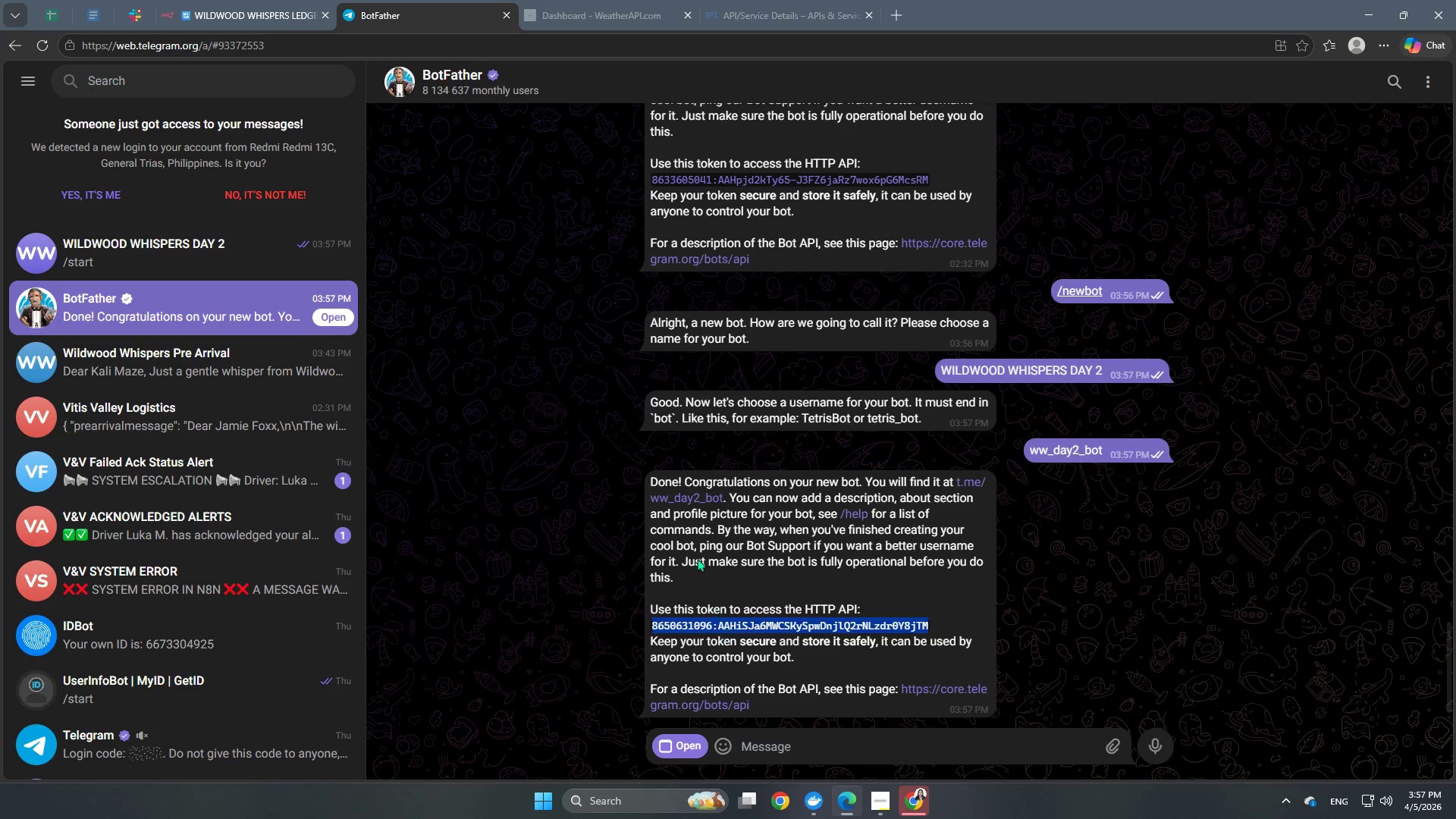 
key(Control+C)
 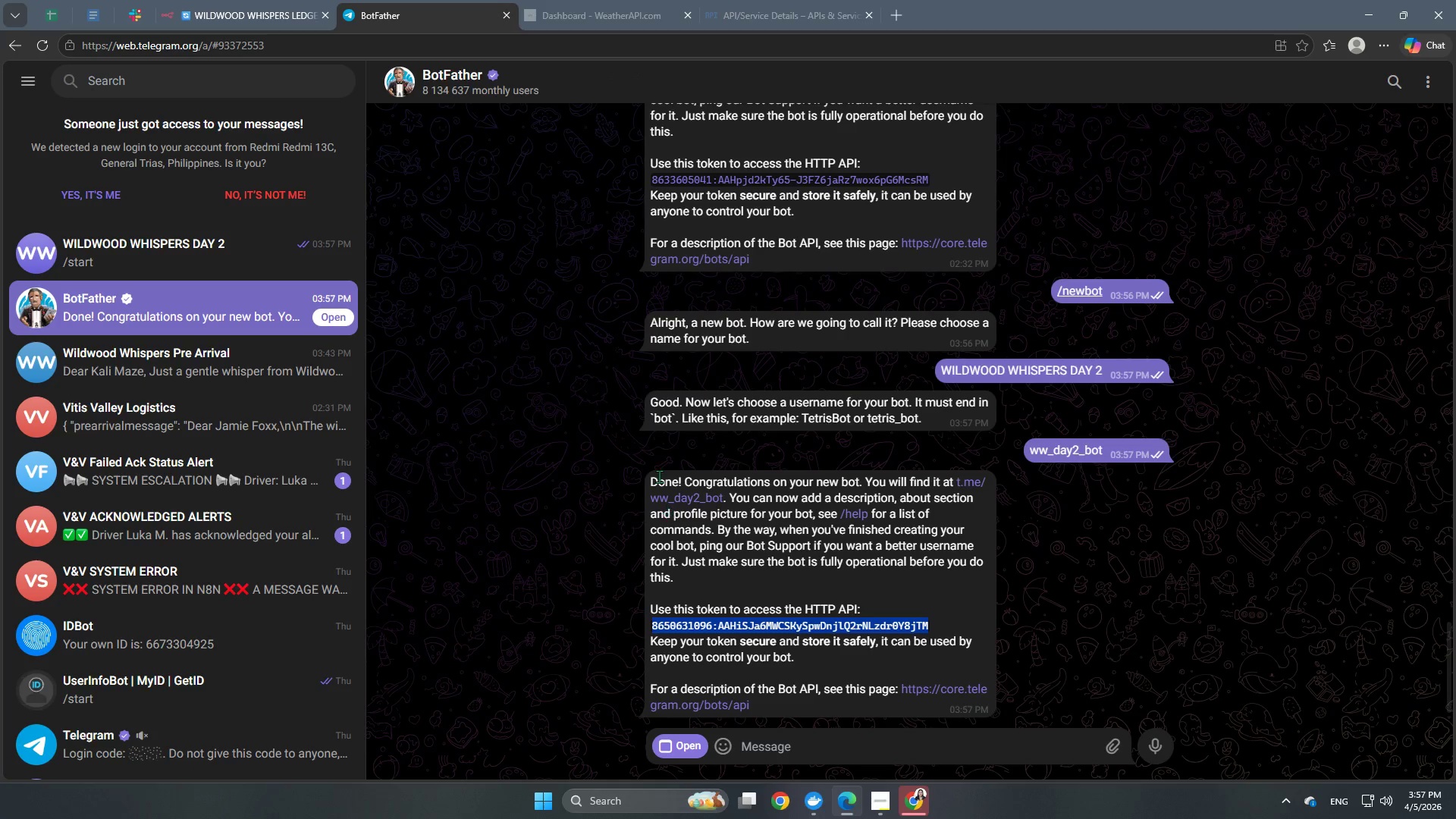 
key(Control+ControlLeft)
 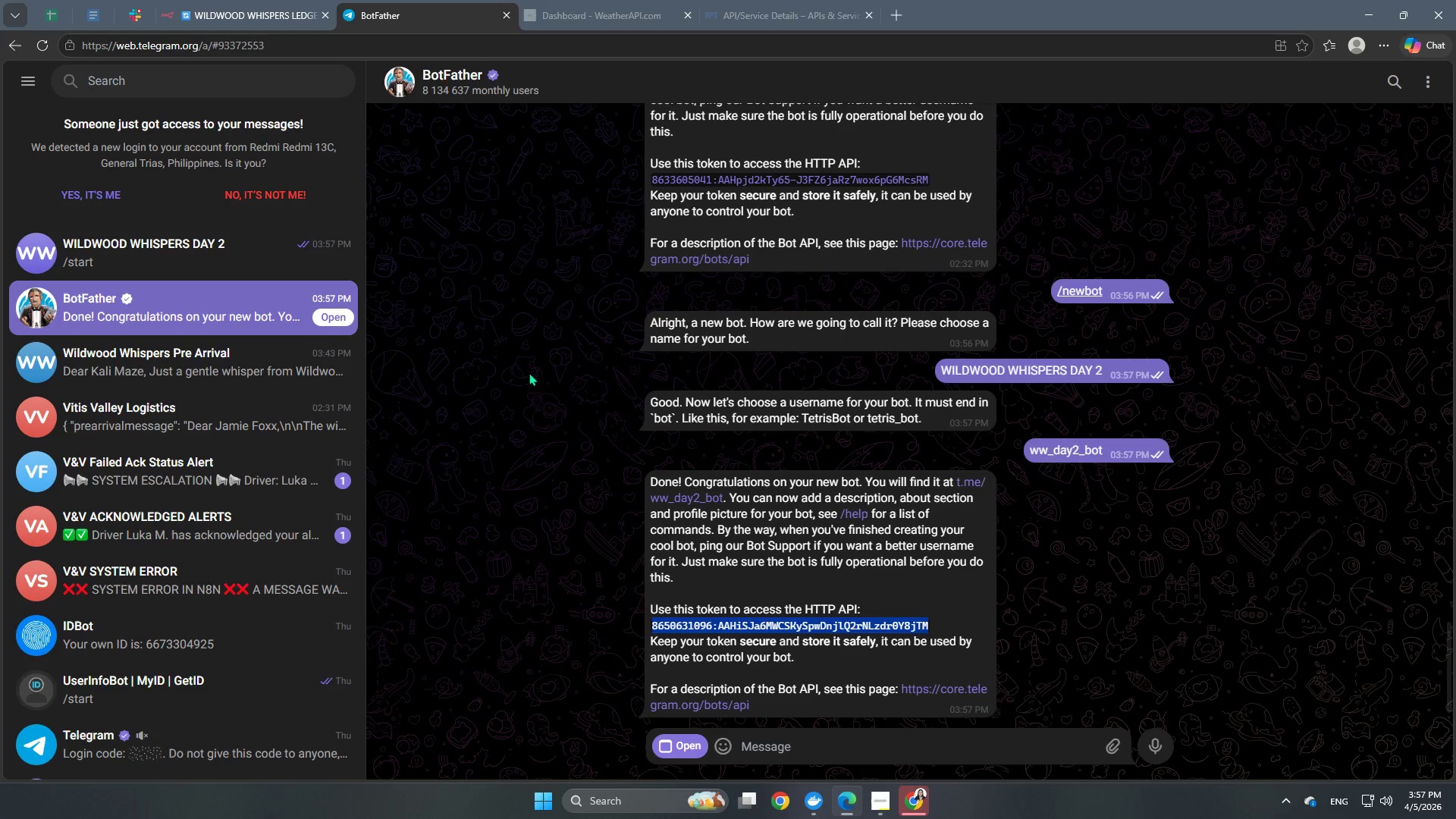 
key(Control+C)
 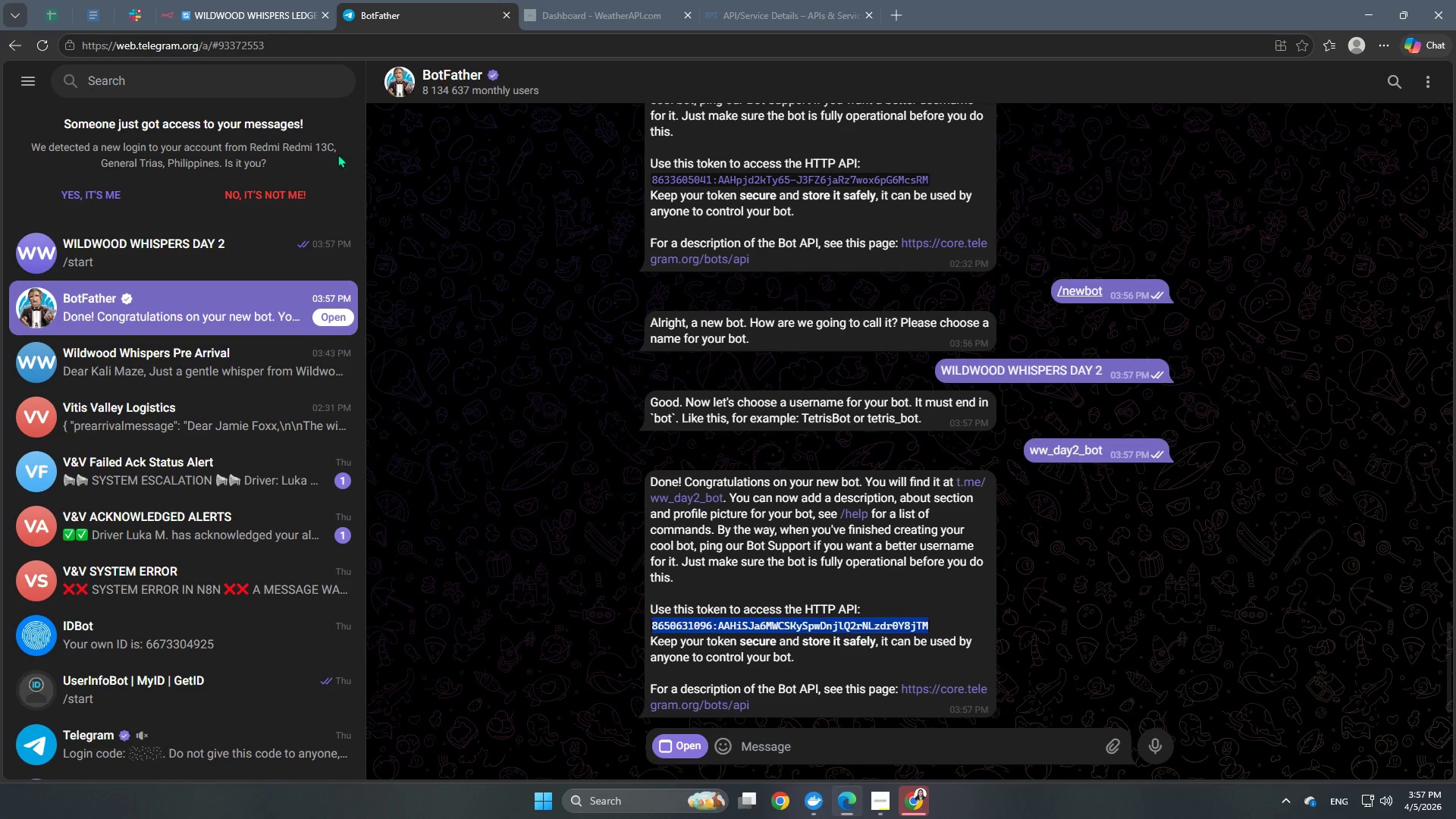 
key(Control+ControlLeft)
 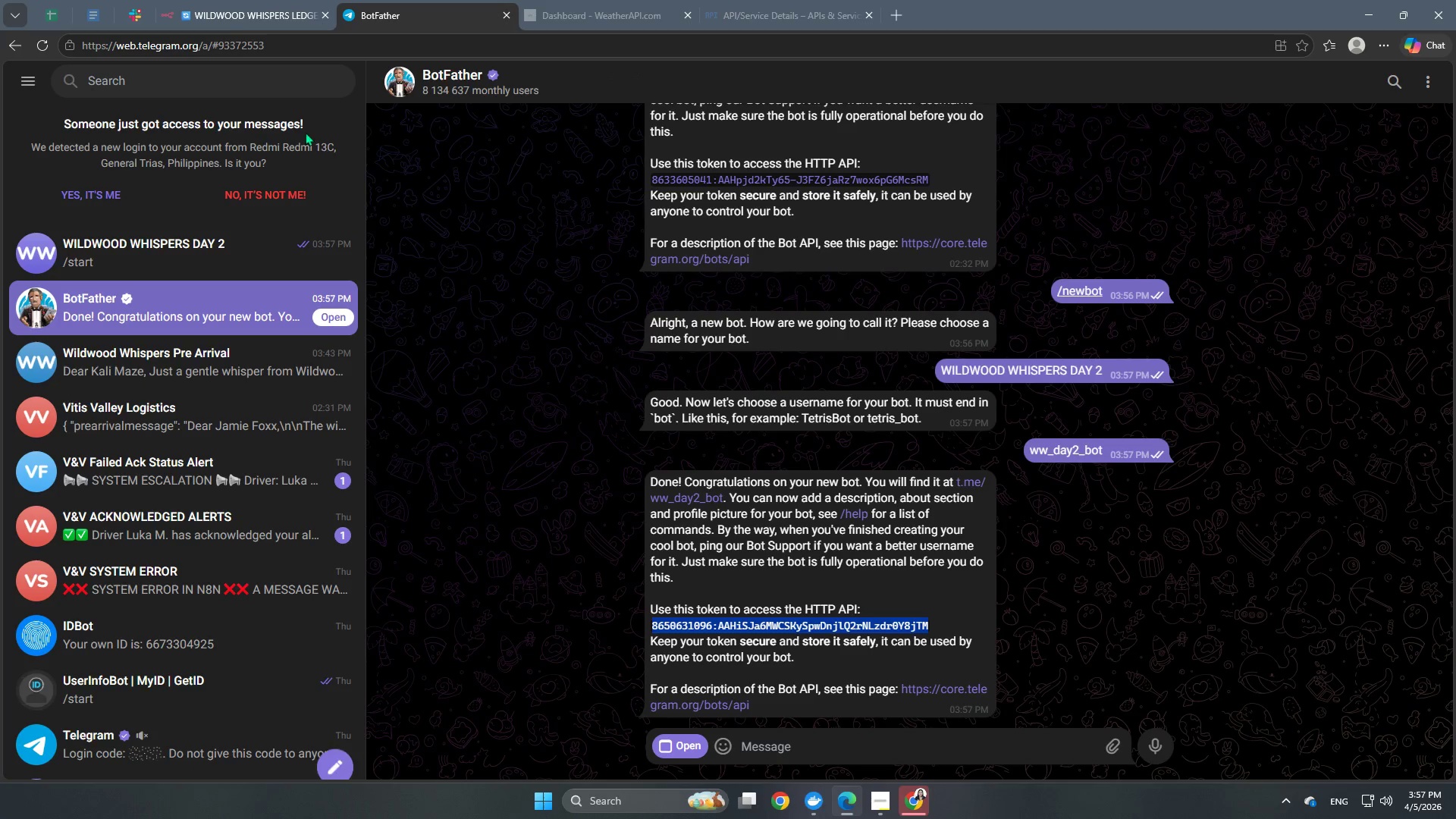 
key(Control+C)
 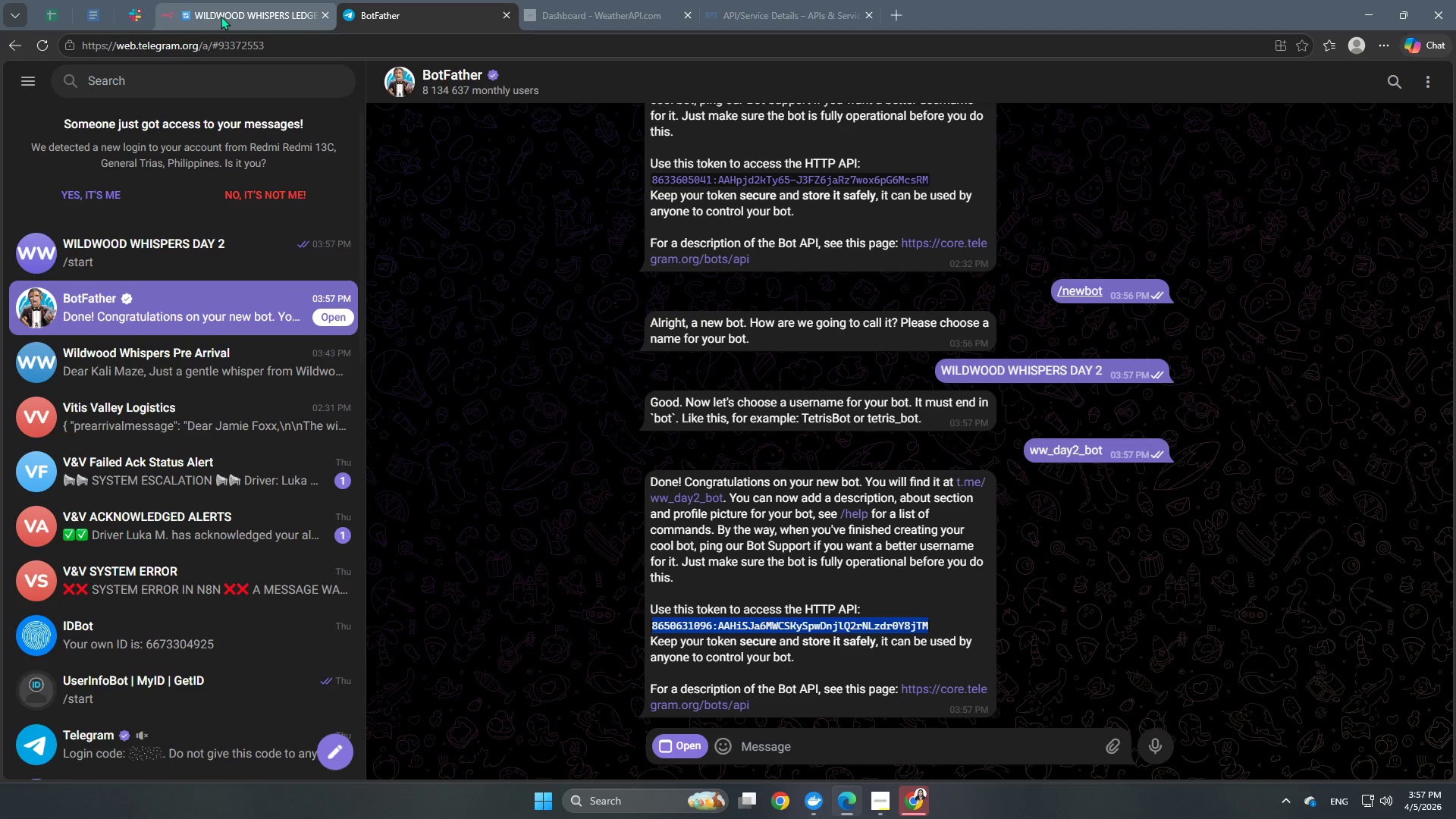 
key(Control+ControlLeft)
 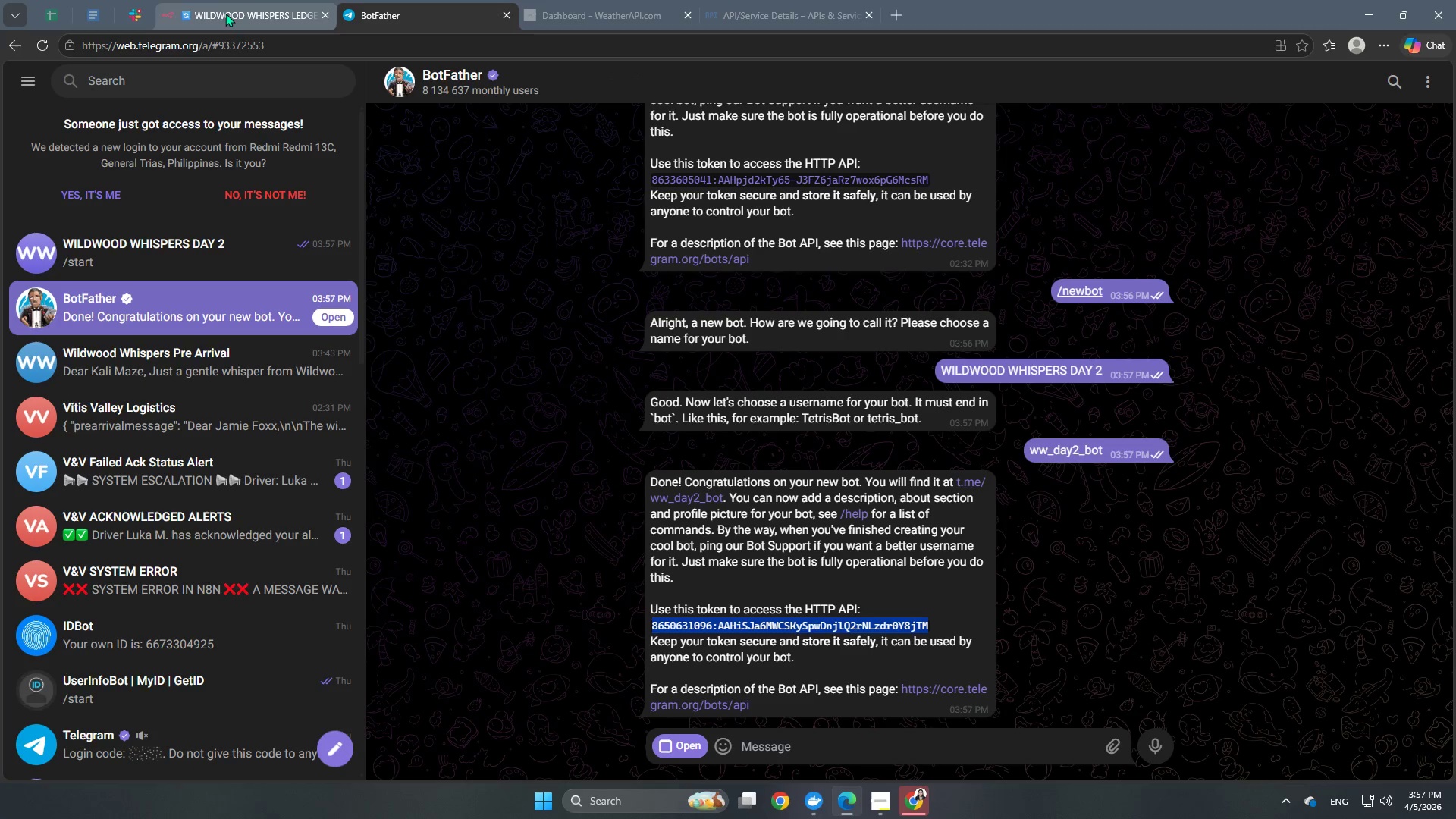 
key(Control+C)
 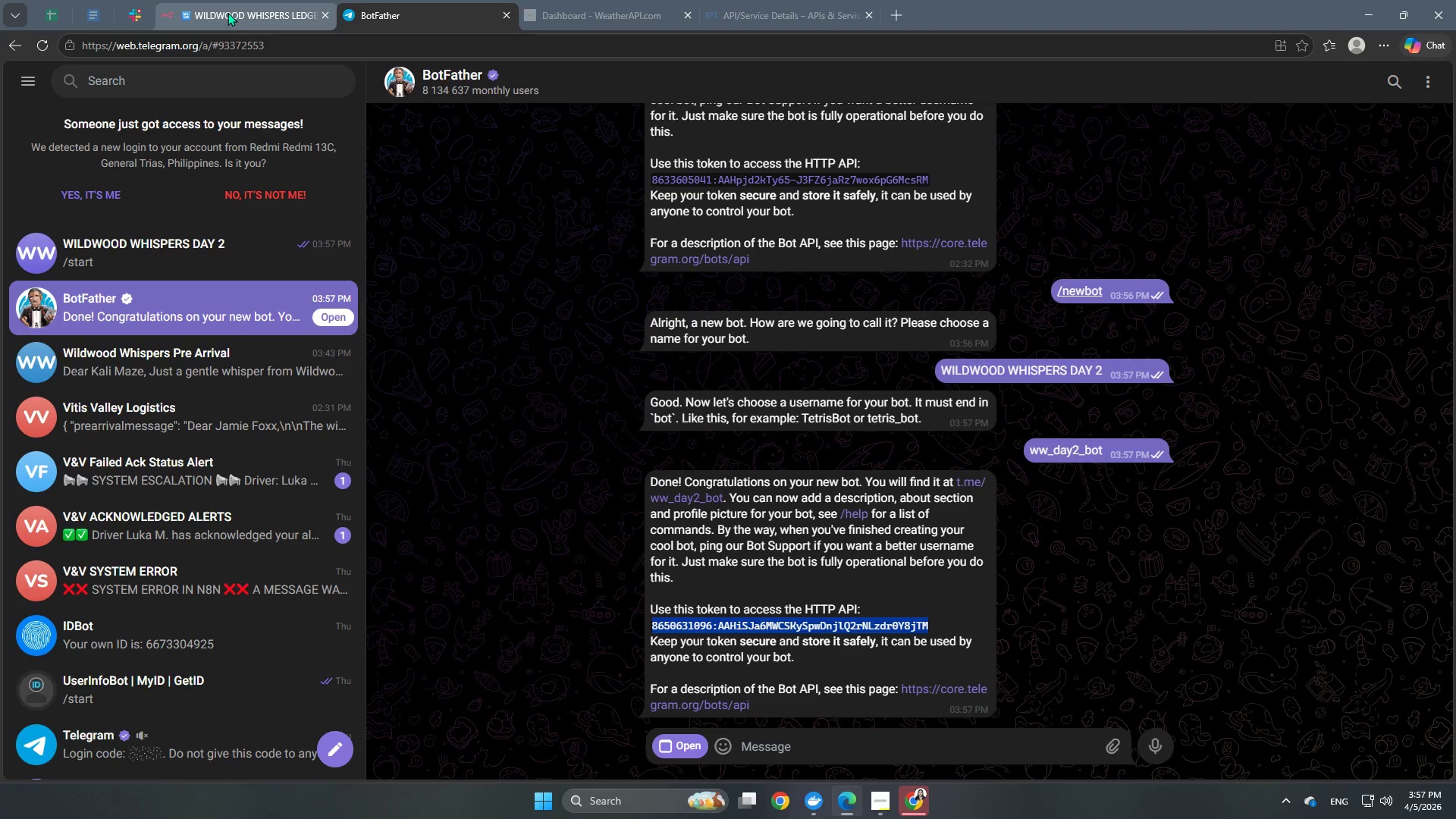 
left_click([228, 12])
 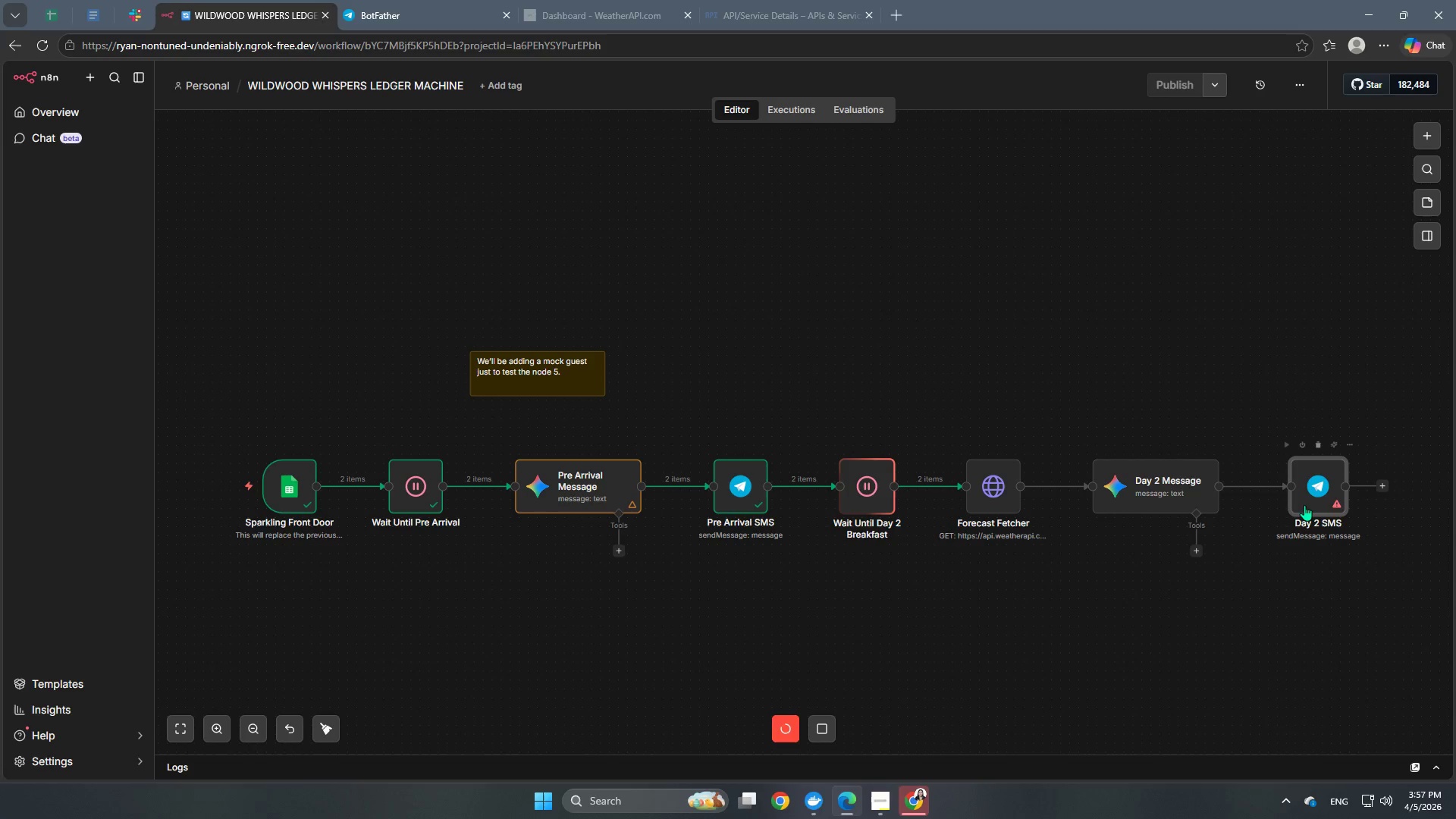 
double_click([1304, 494])
 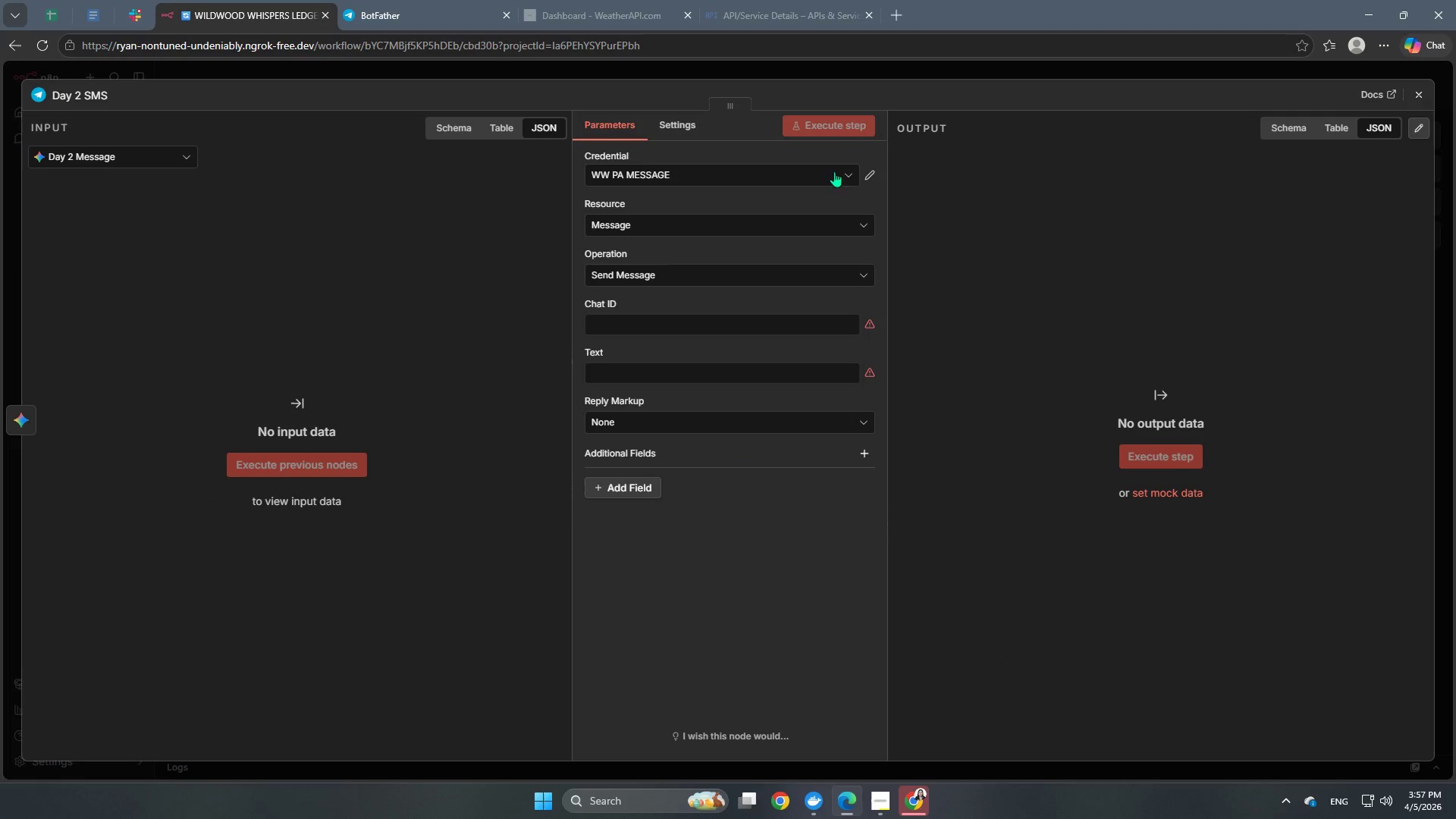 
left_click([853, 172])
 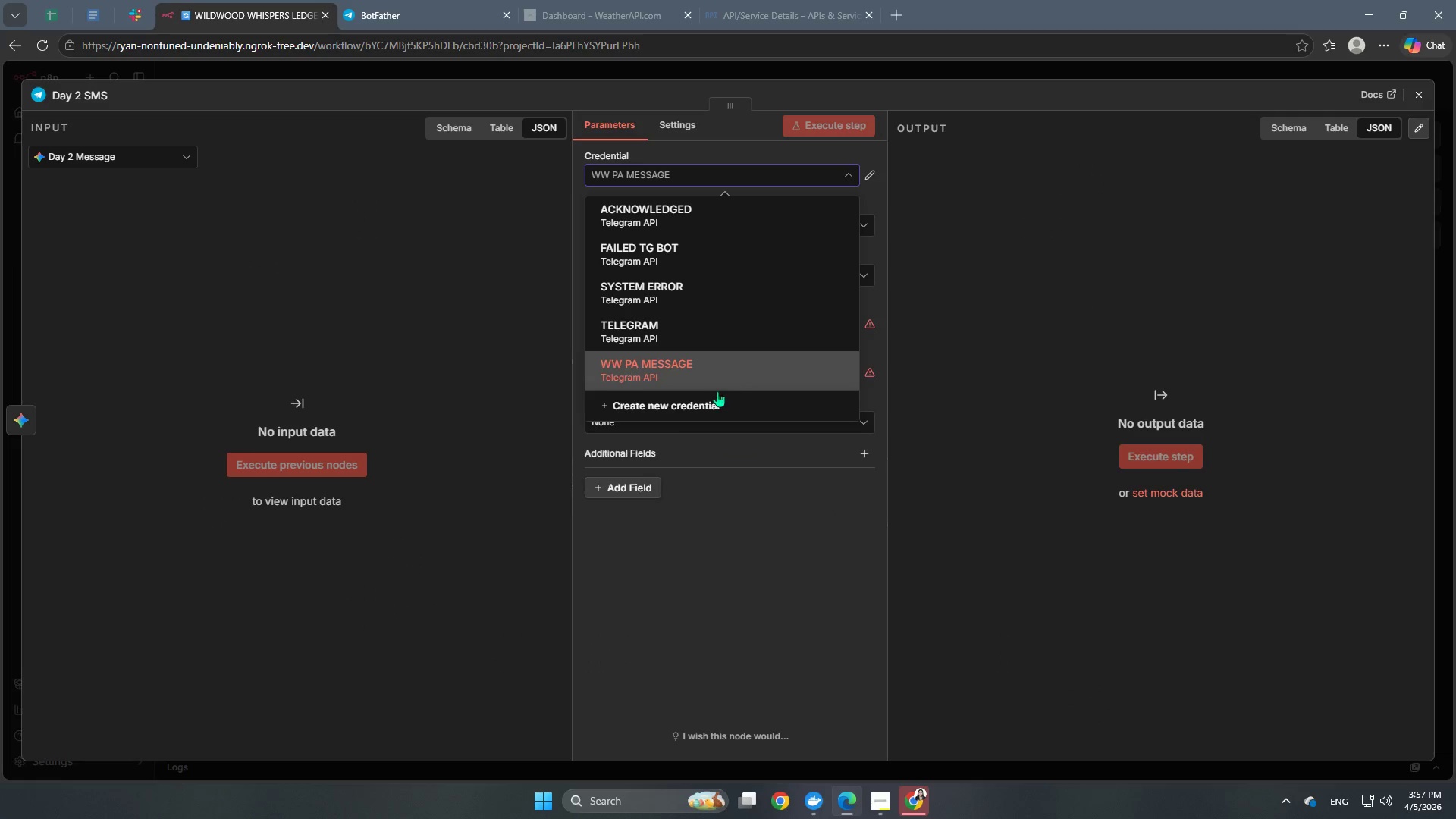 
left_click([704, 403])
 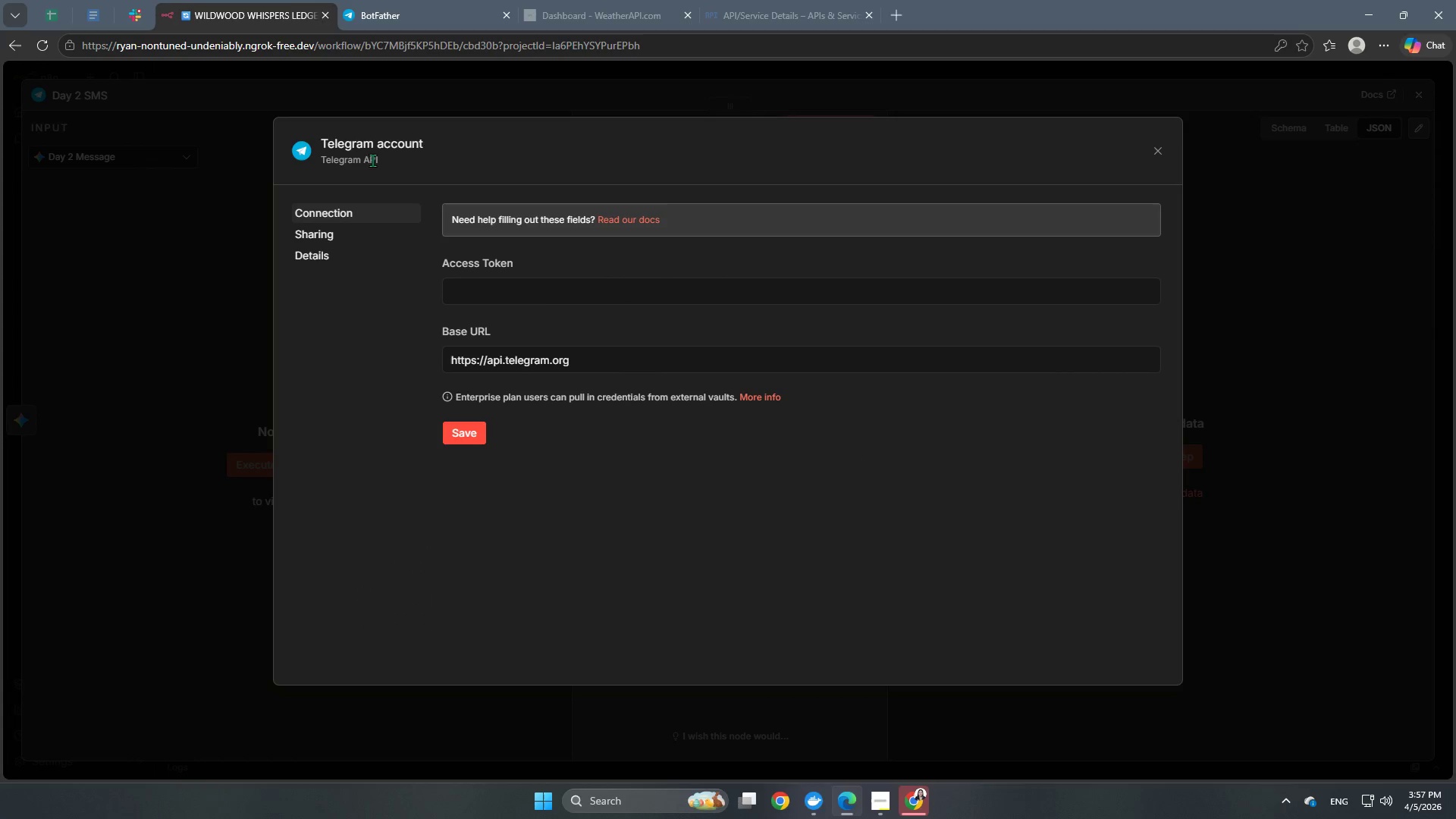 
double_click([383, 149])
 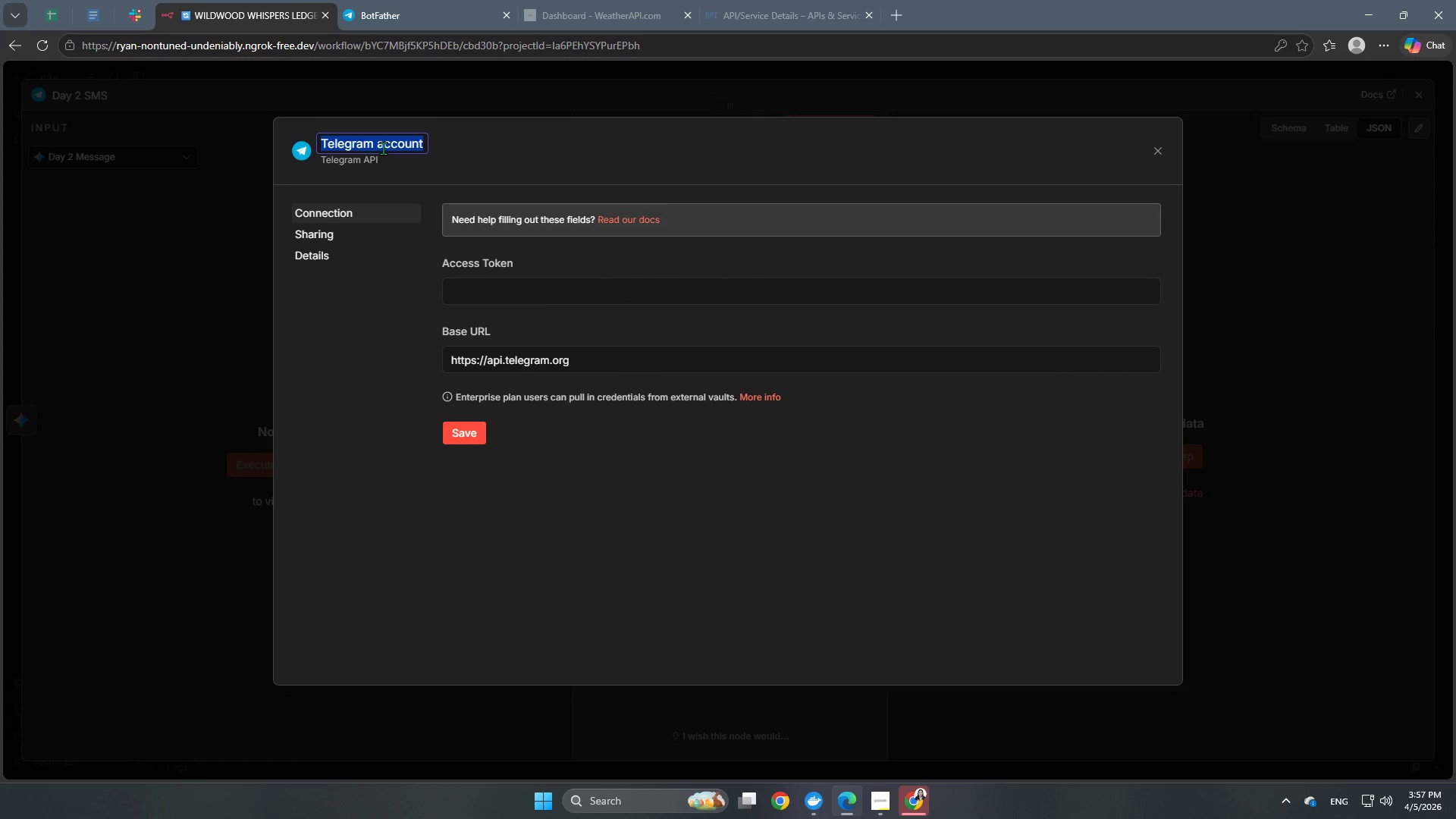 
type(WW LD)
key(Backspace)
key(Backspace)
type(DAY2)
 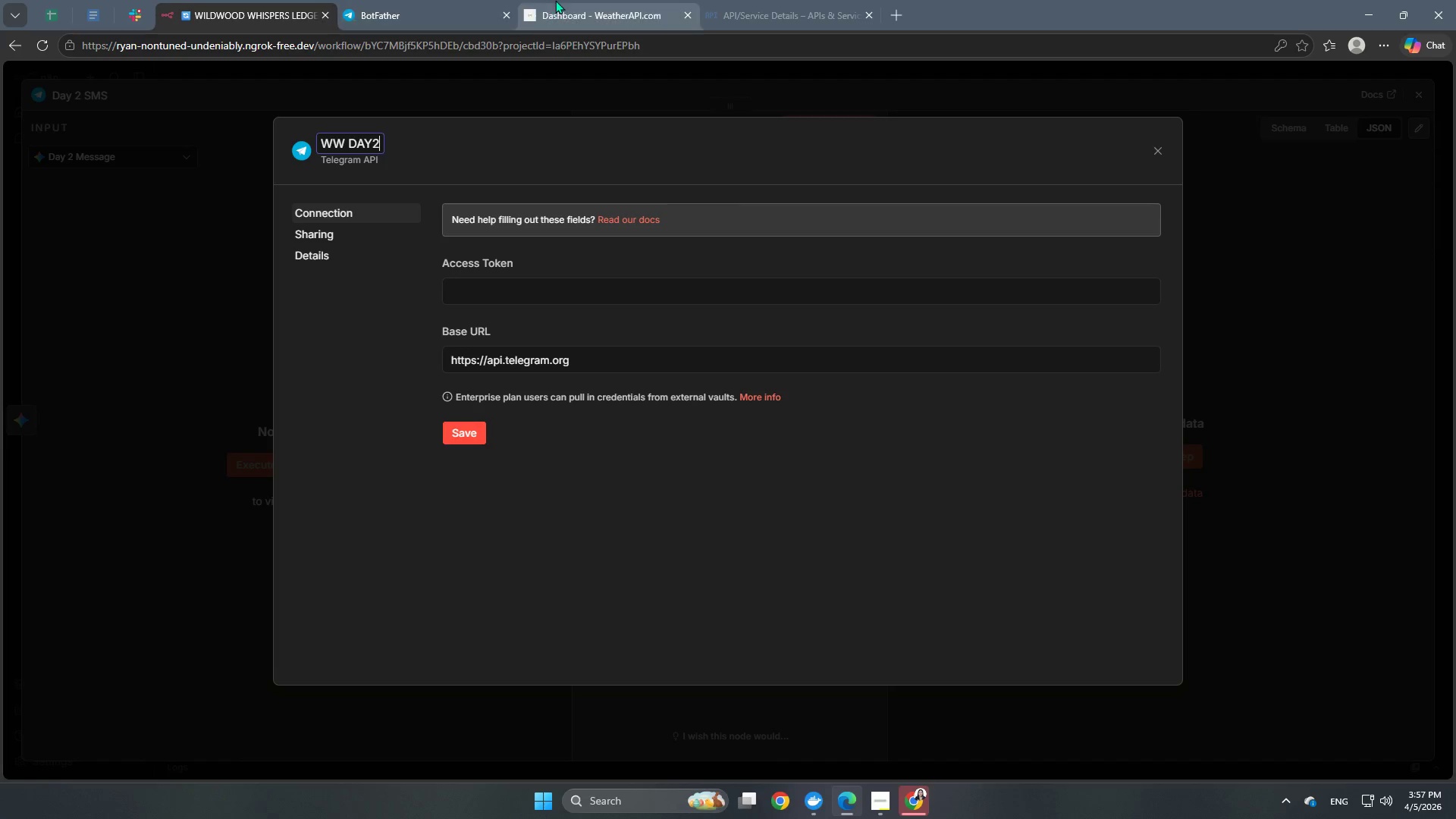 
type( TG)
 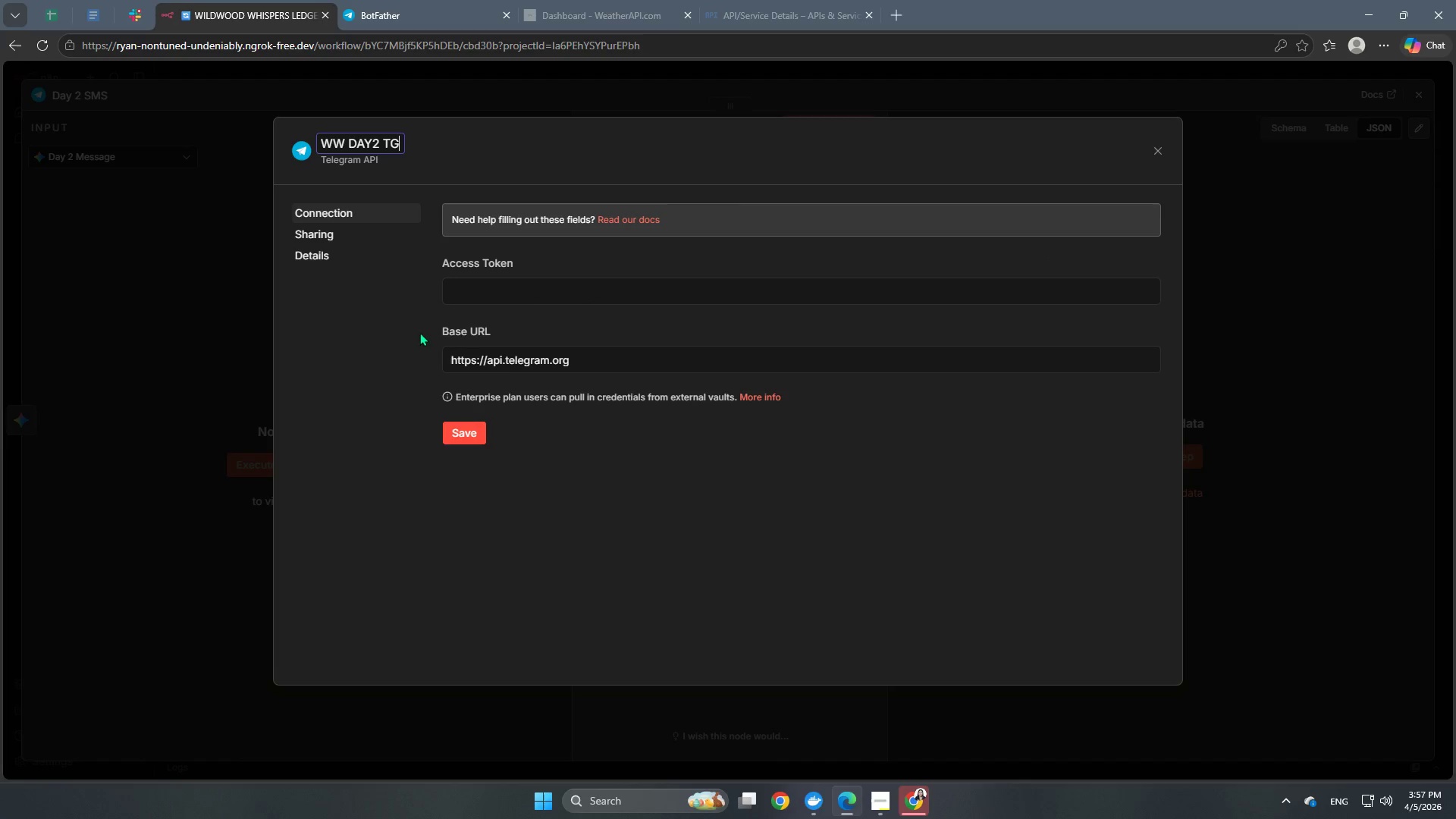 
left_click([532, 300])
 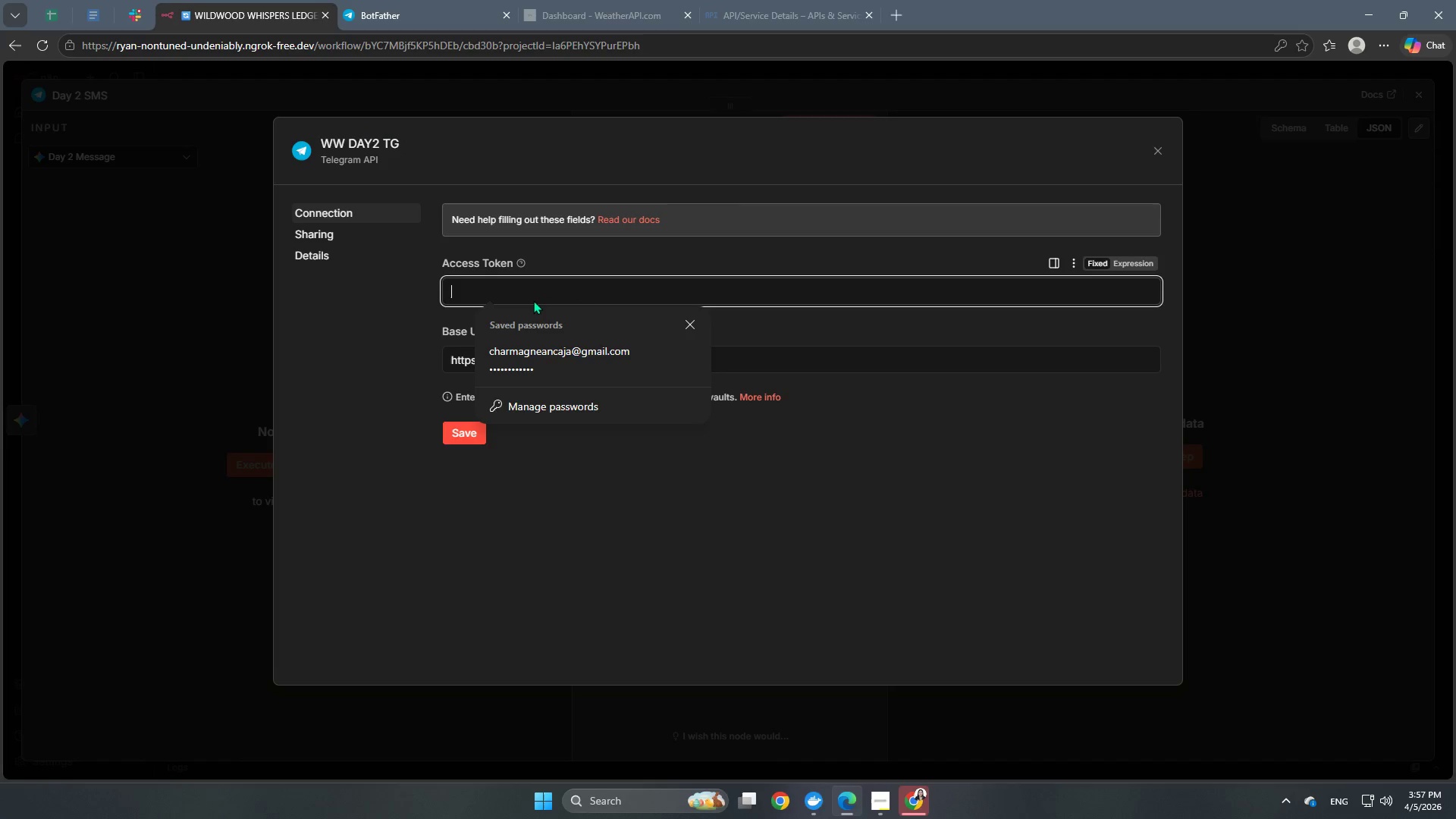 
key(Control+V)
 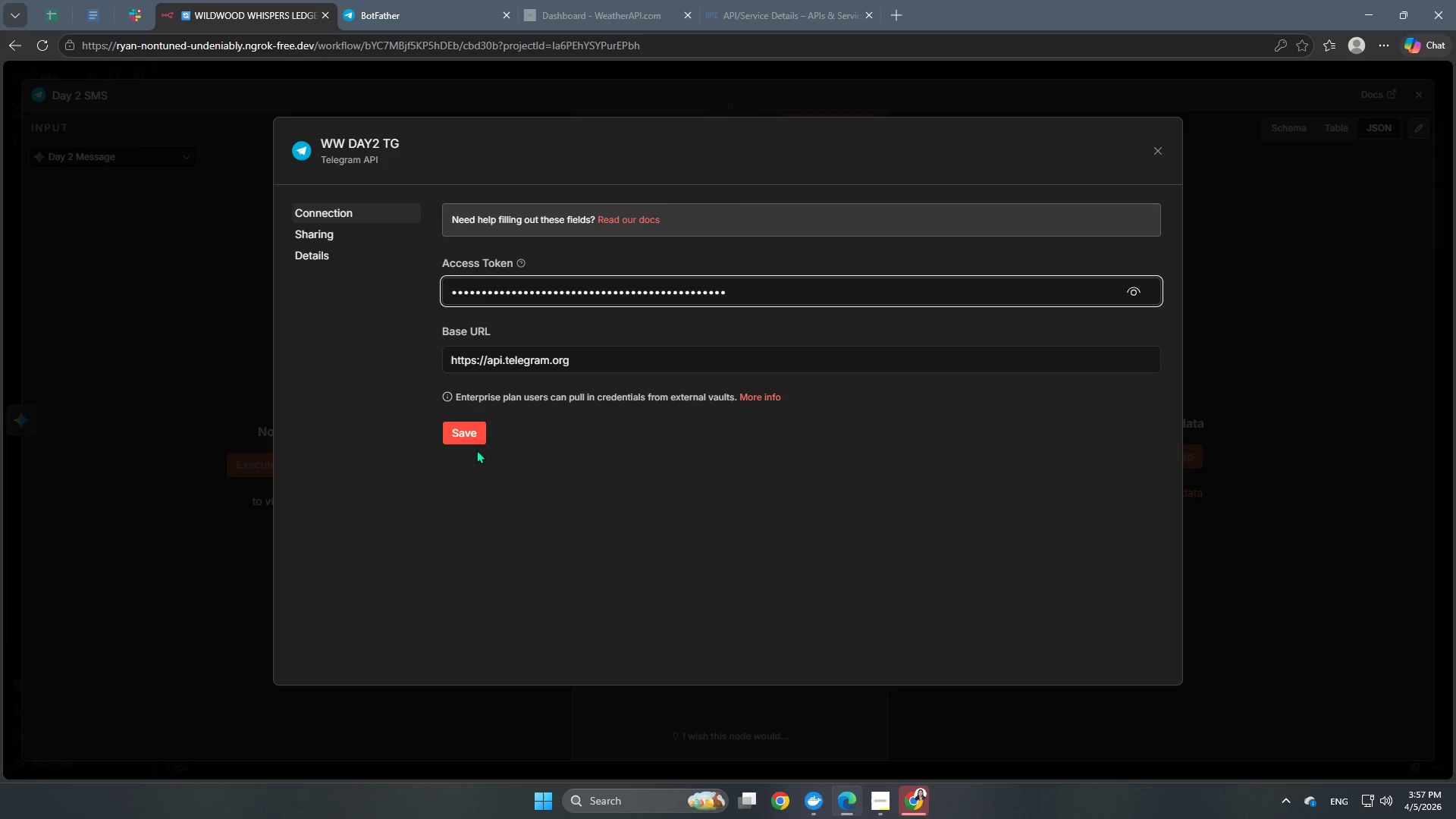 
left_click([461, 439])
 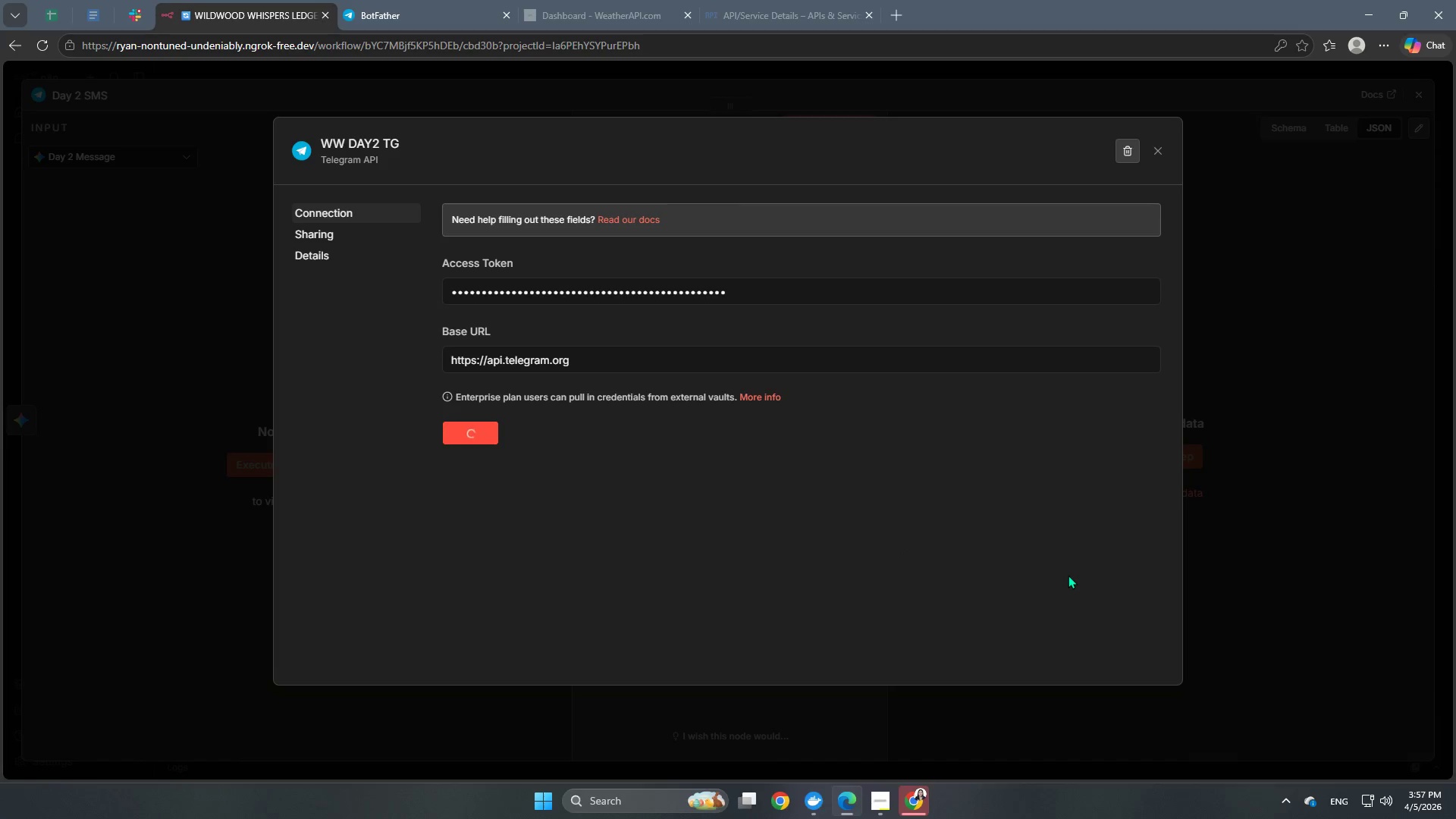 
wait(7.0)
 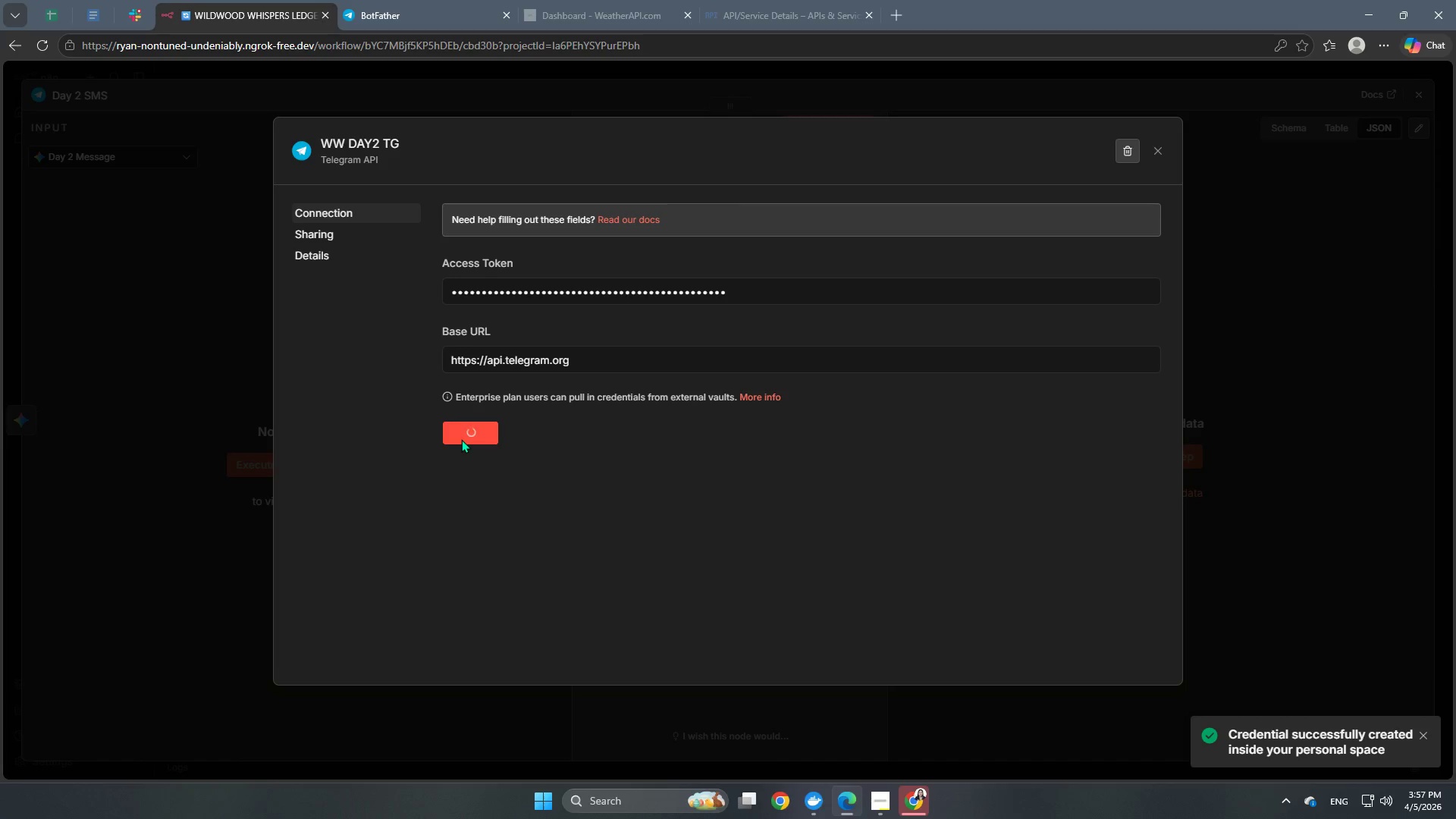 
left_click([1158, 155])
 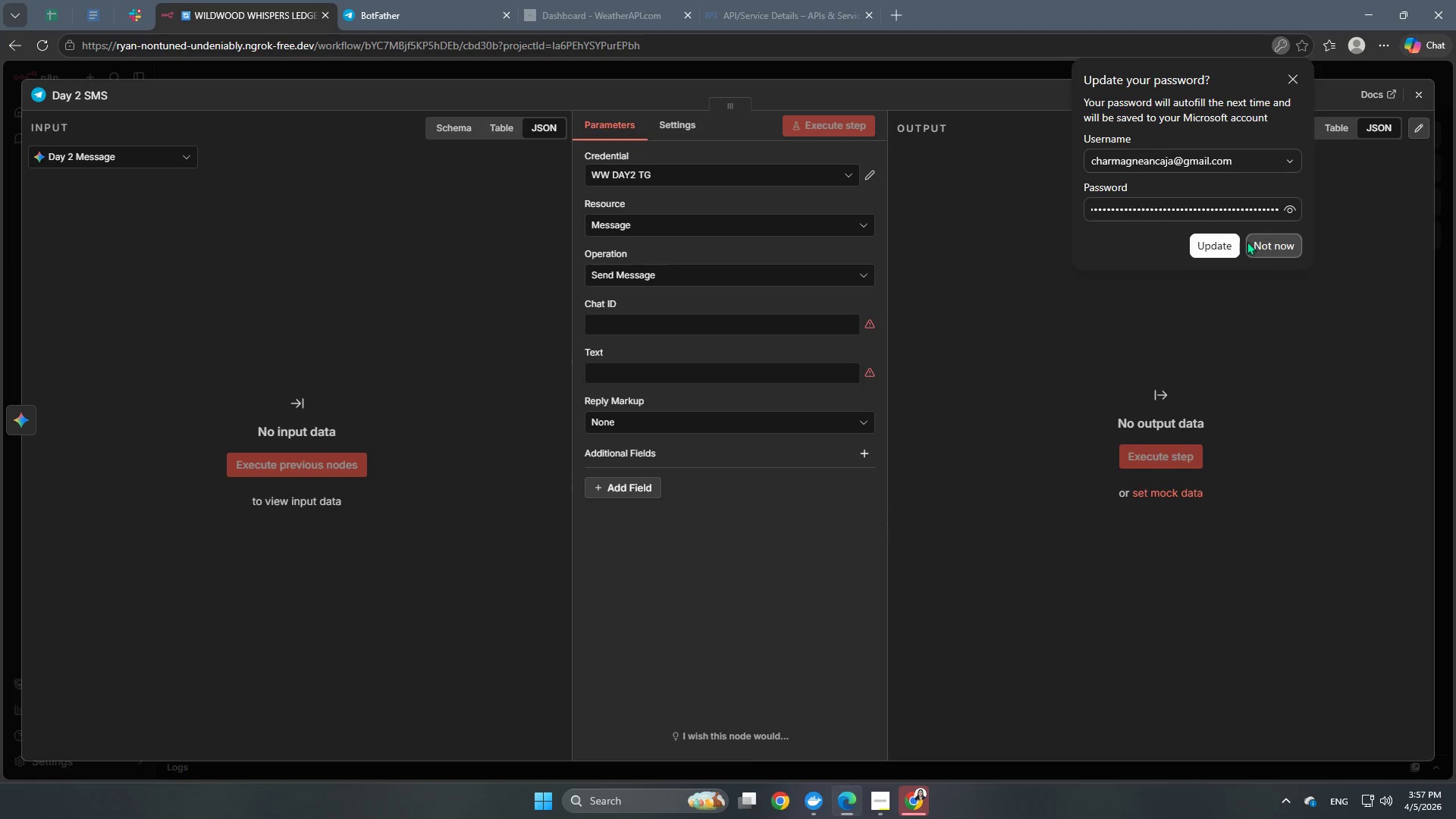 
left_click([1272, 240])
 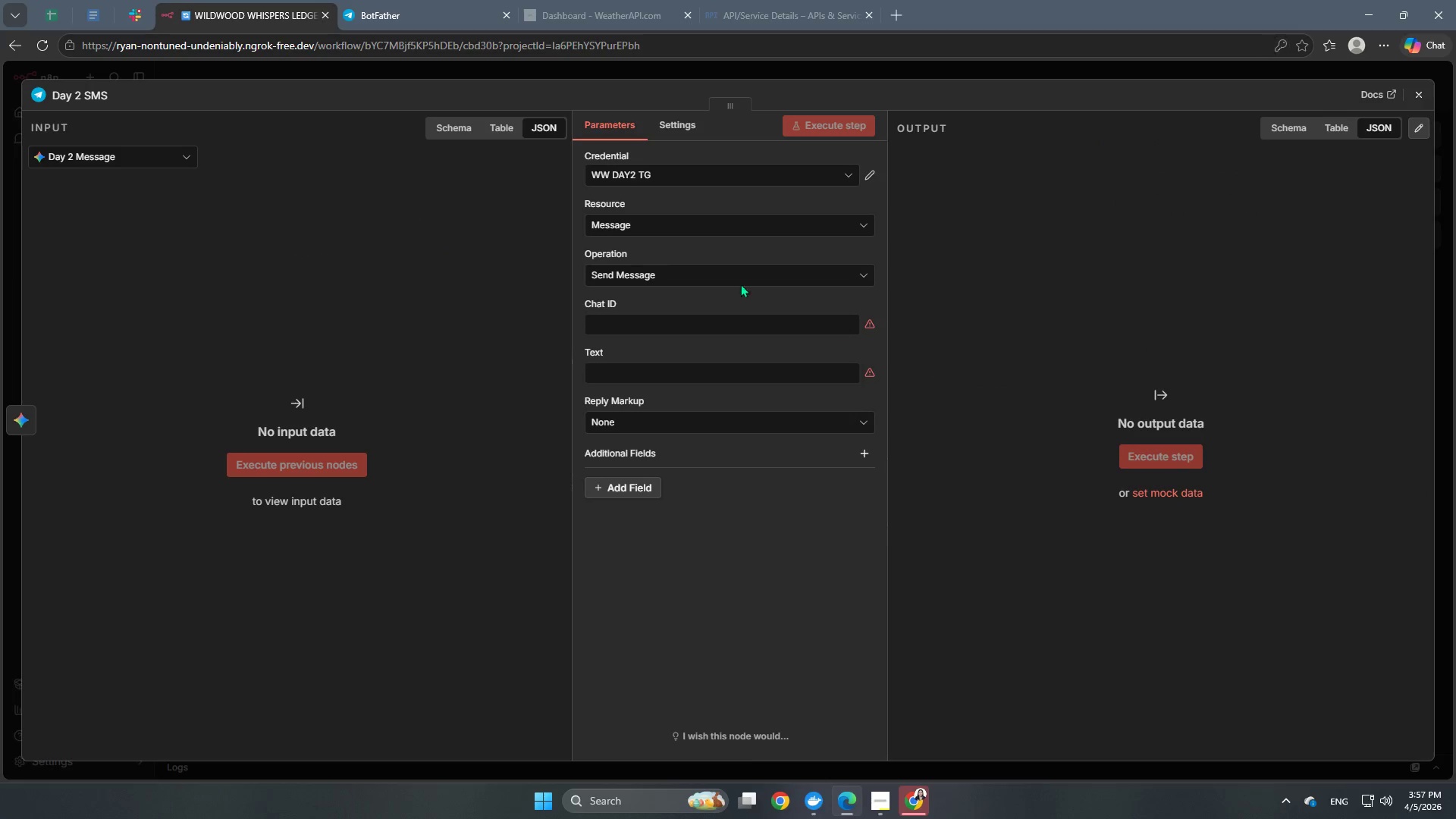 
mouse_move([679, 283])
 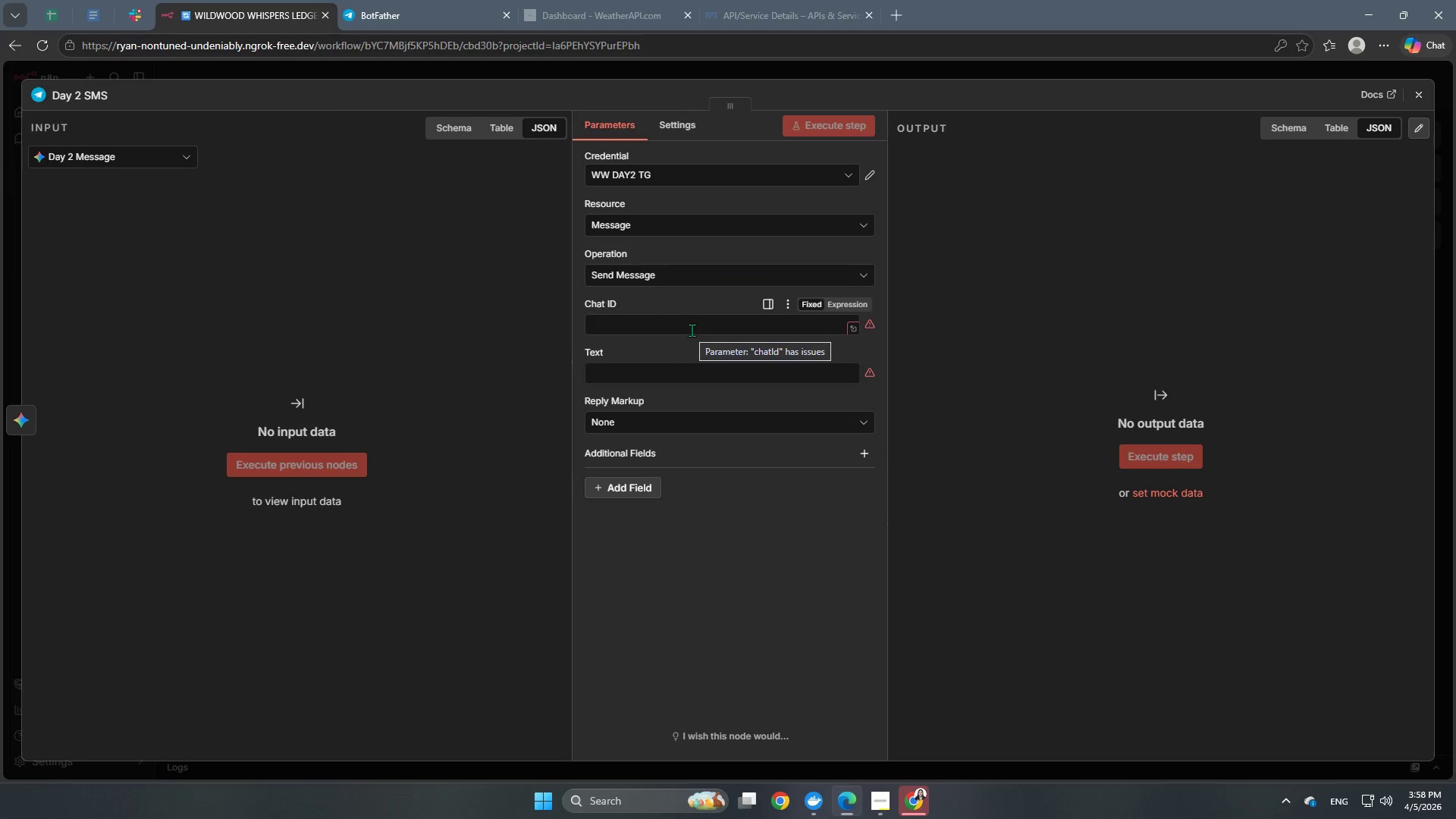 
left_click([692, 330])
 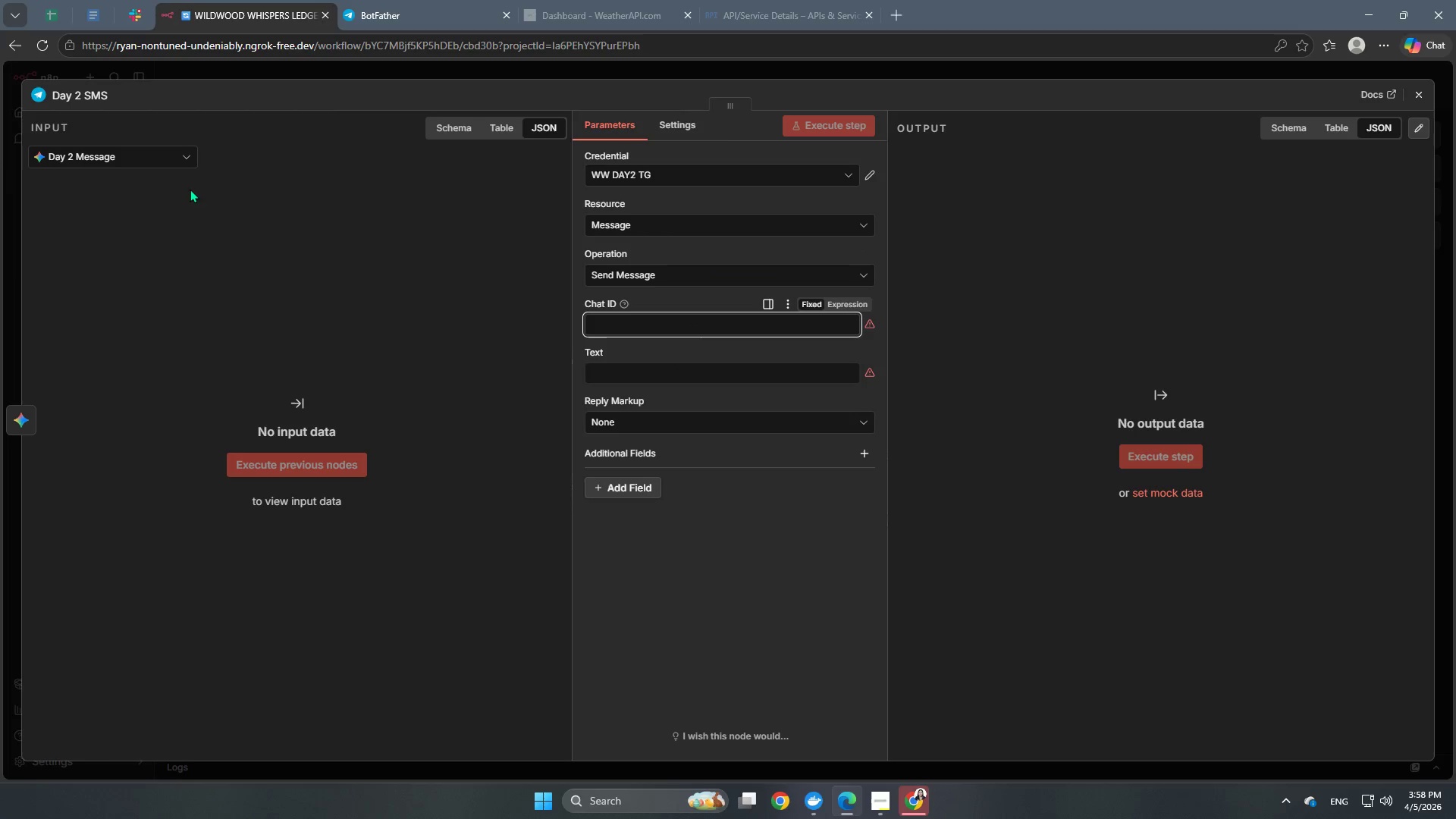 
left_click([130, 158])
 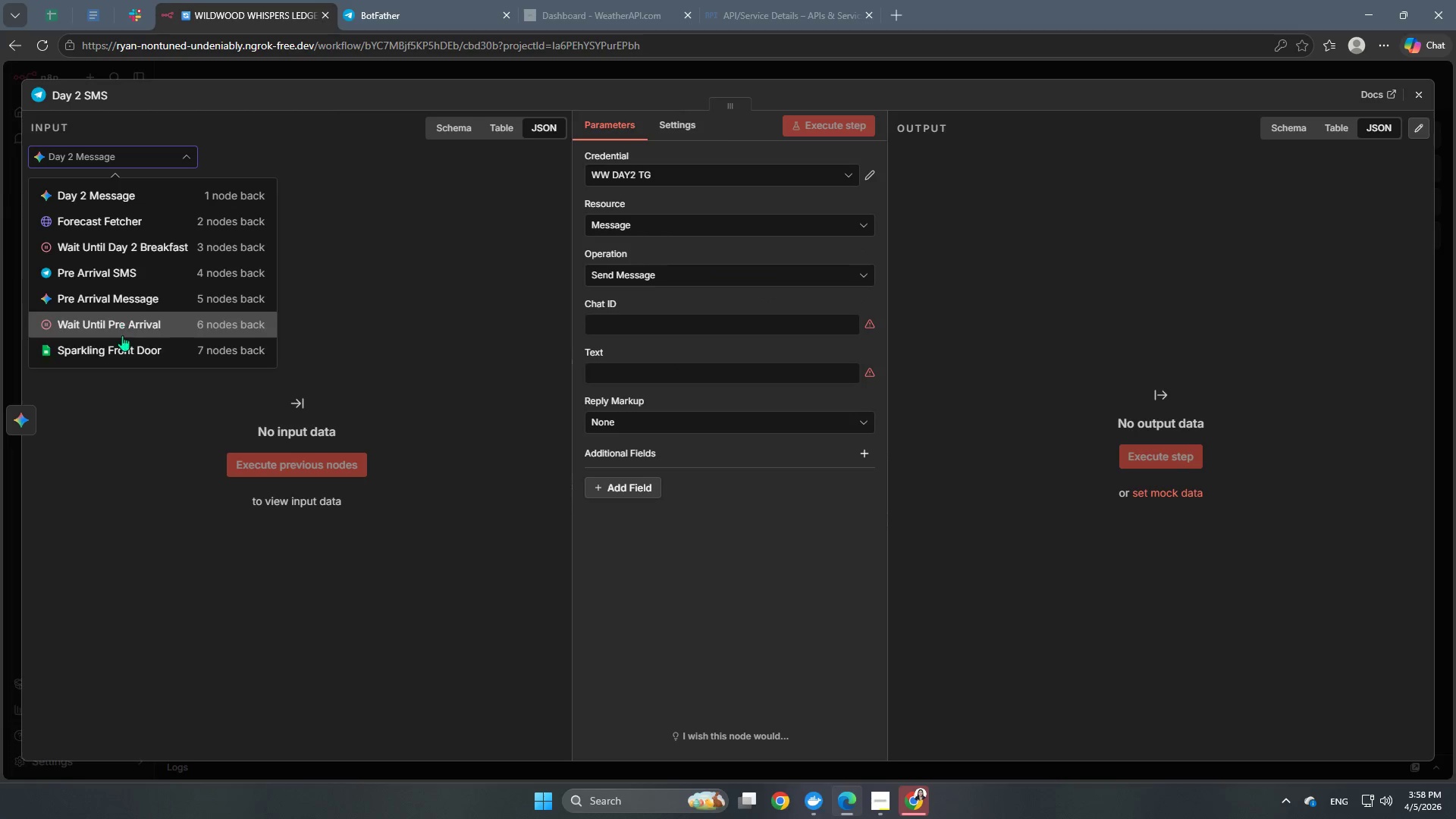 
left_click([122, 344])
 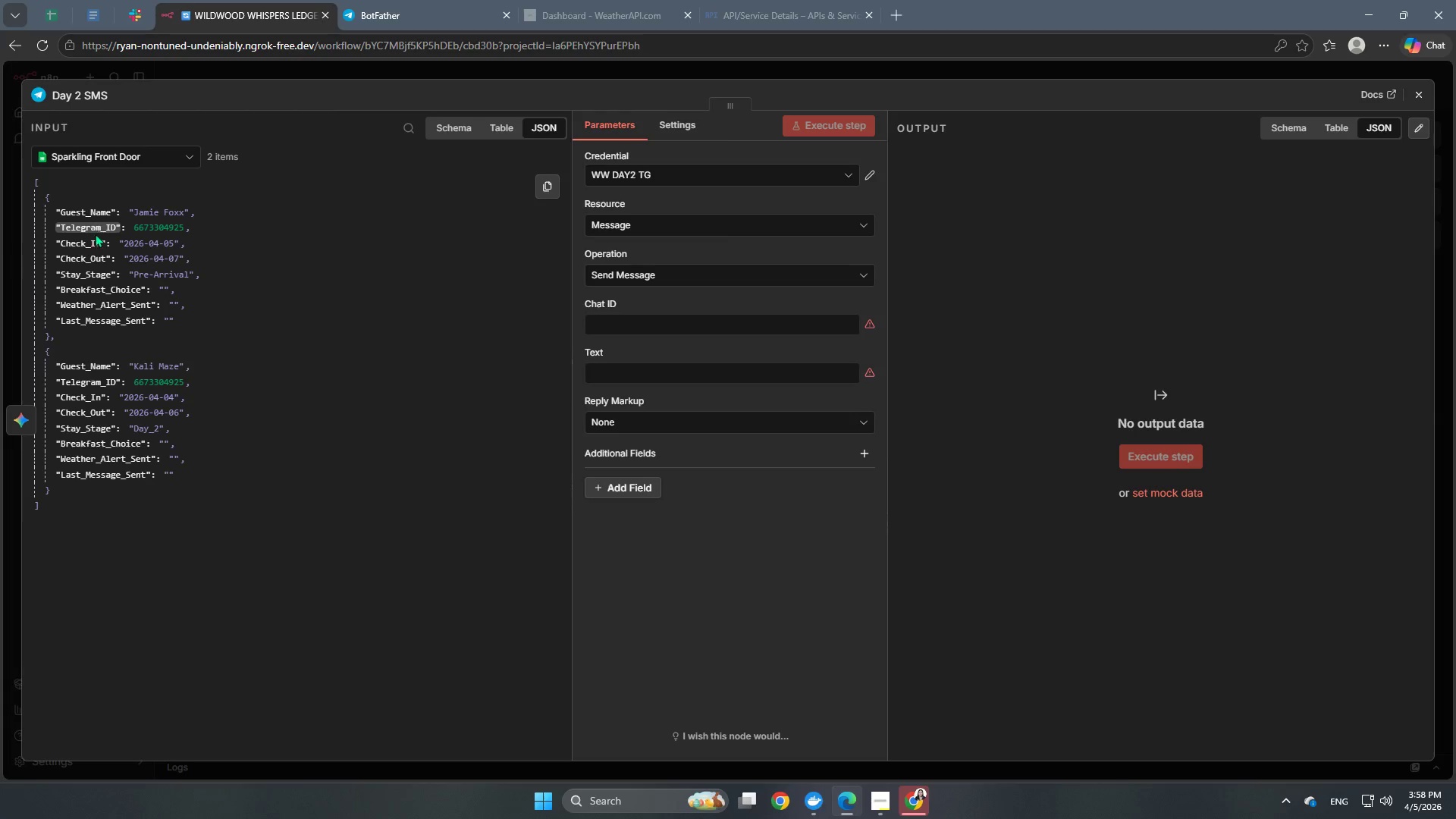 
left_click_drag(start_coordinate=[102, 382], to_coordinate=[625, 422])
 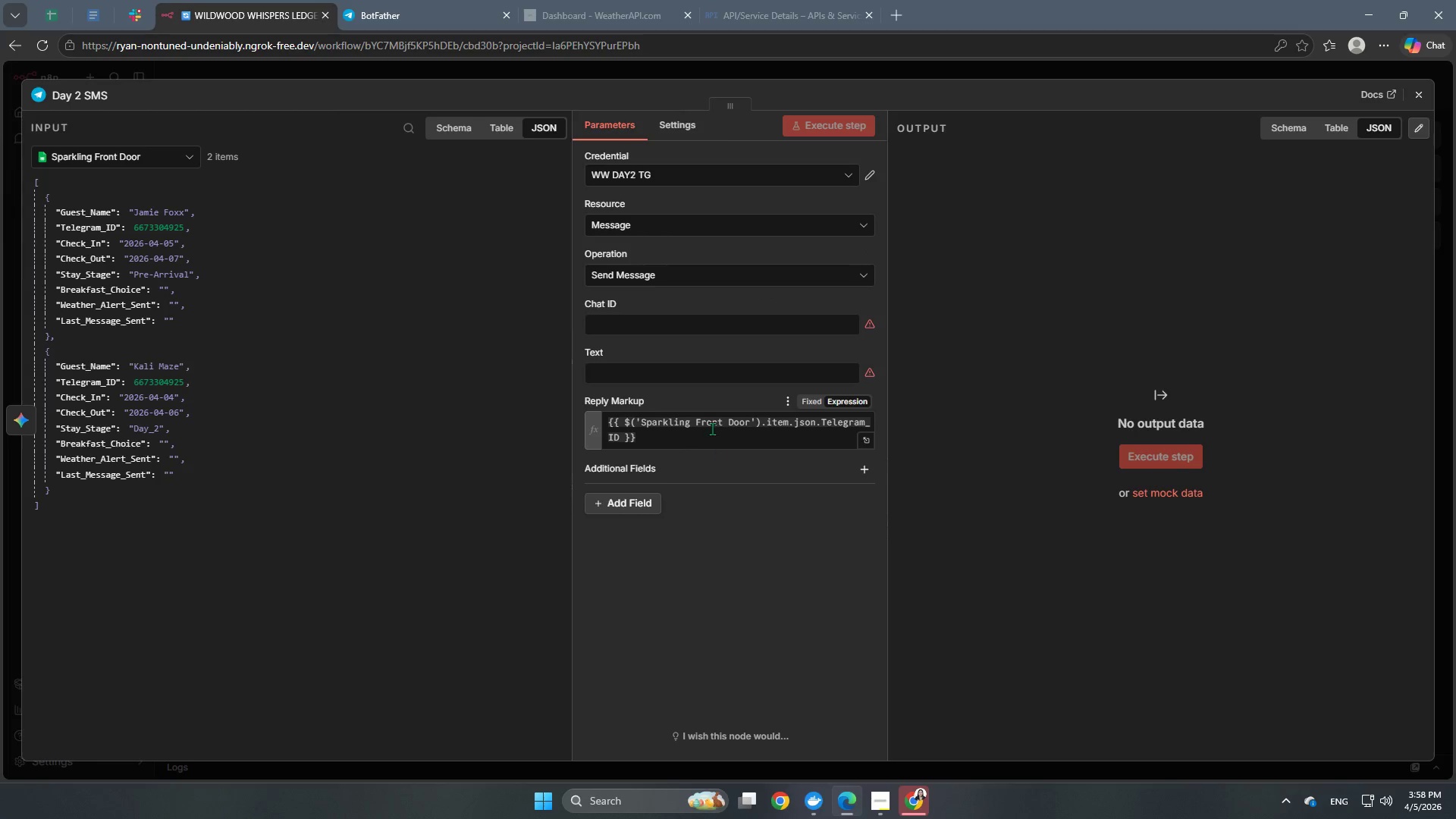 
left_click([479, 403])
 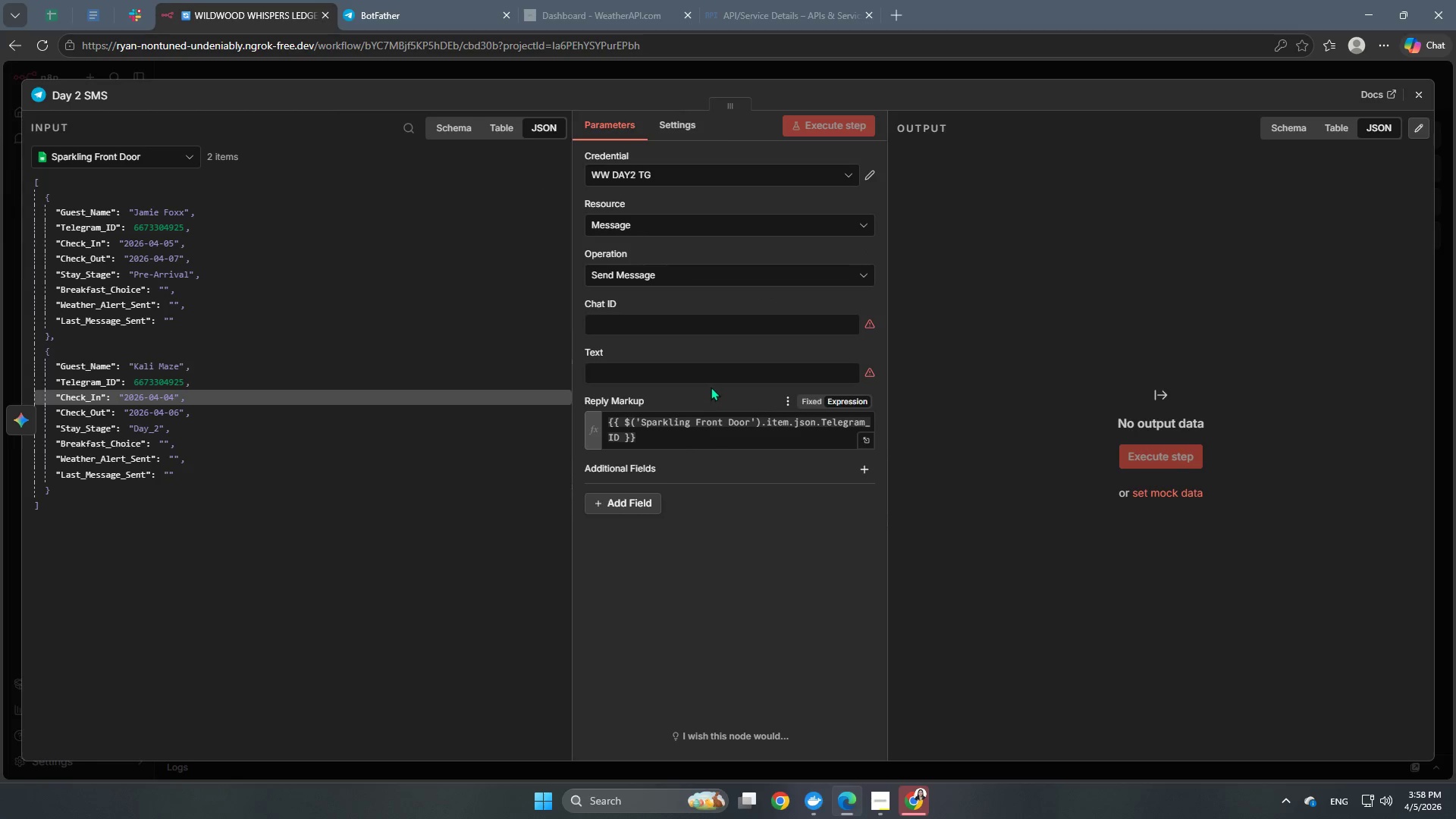 
left_click([674, 375])
 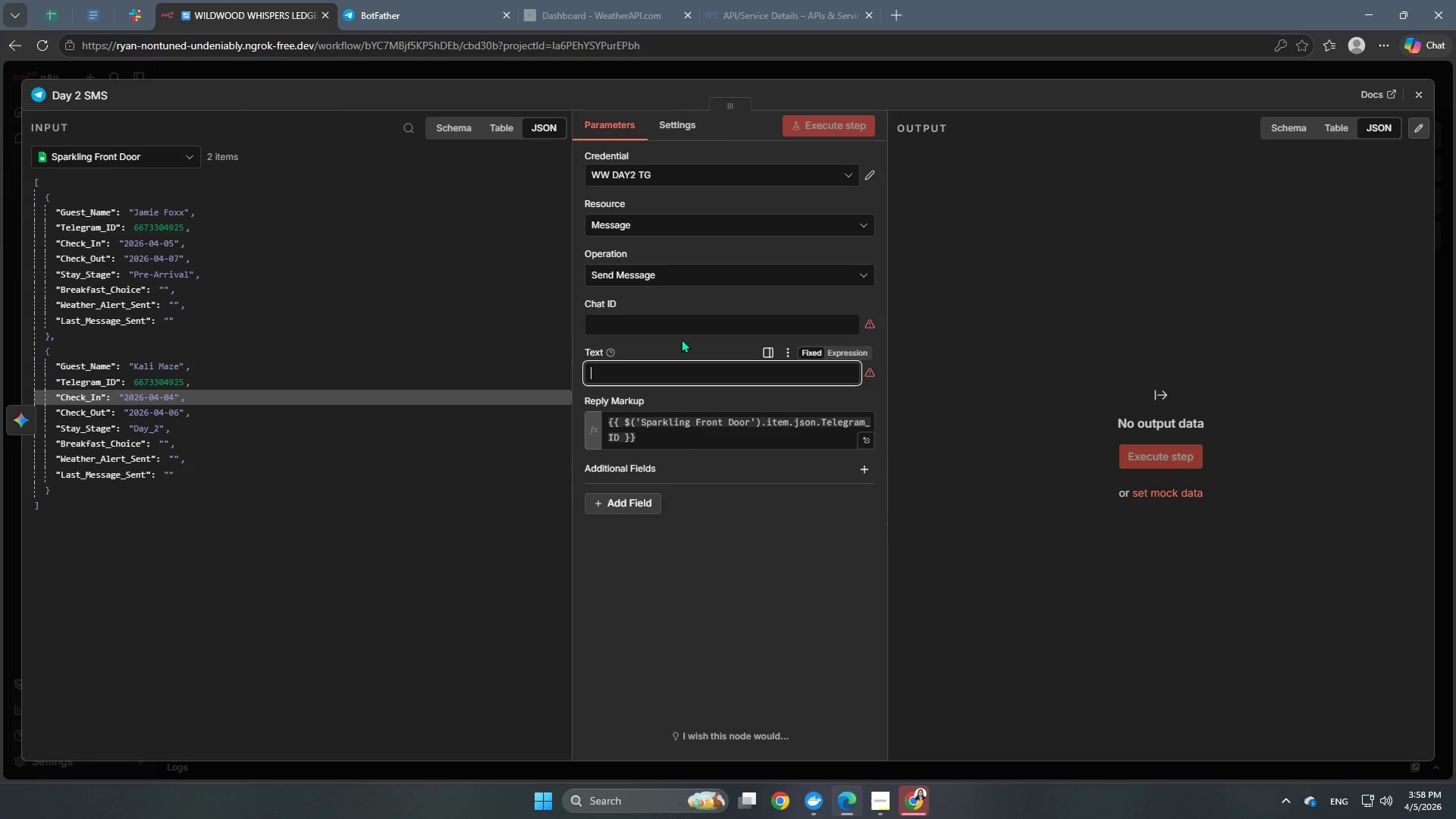 
mouse_move([654, 315])
 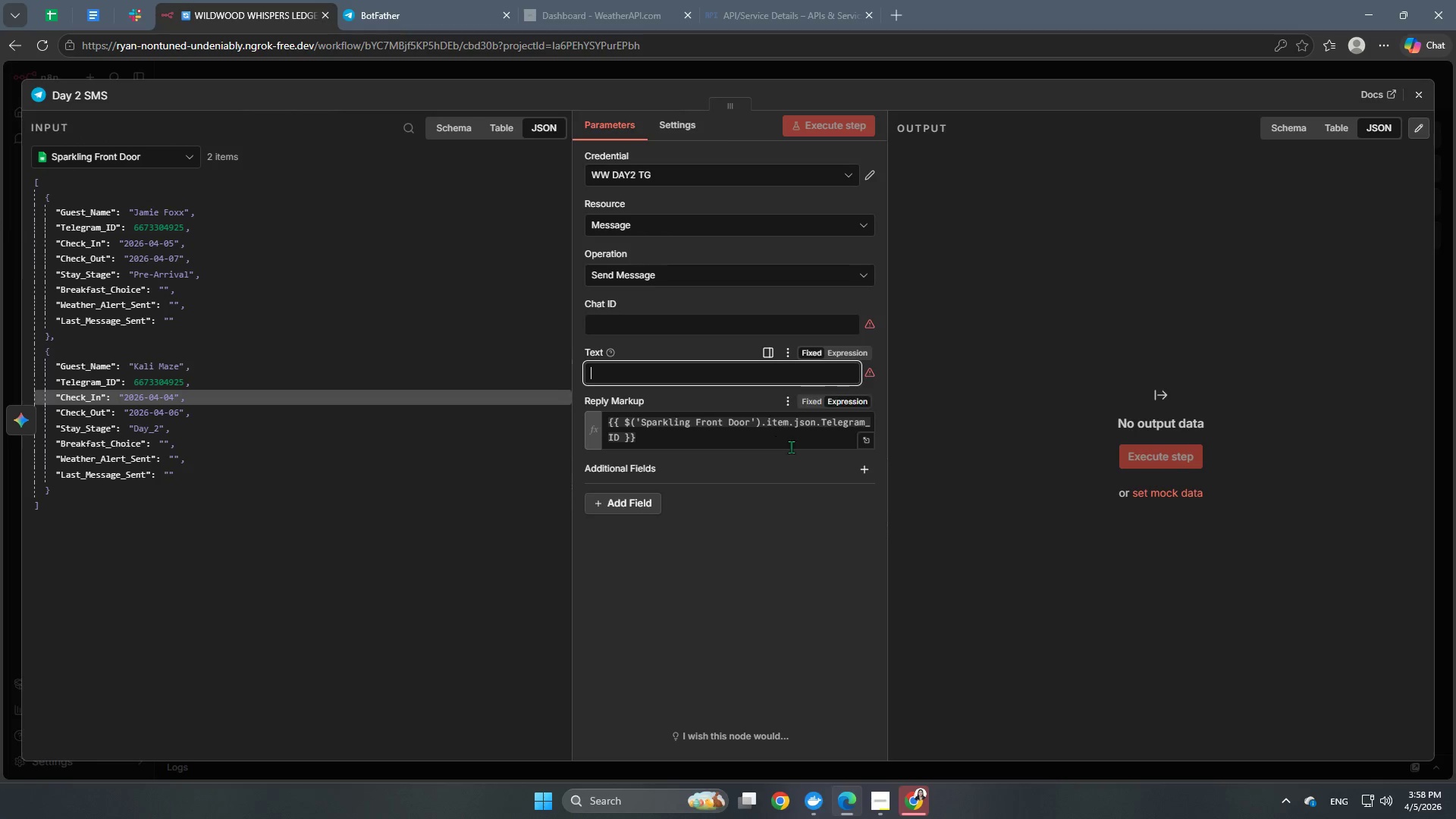 
left_click([779, 491])
 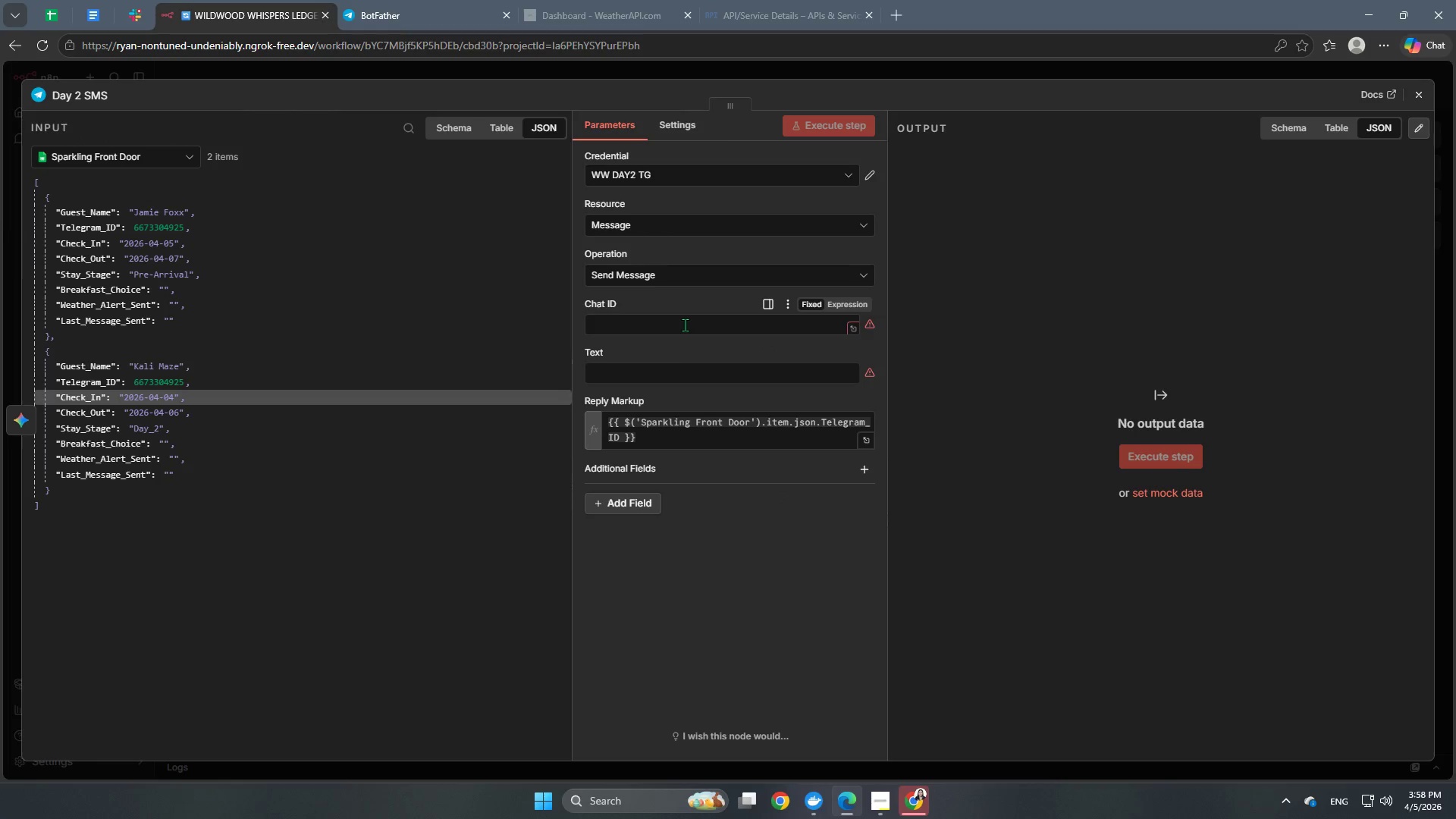 
left_click([685, 325])
 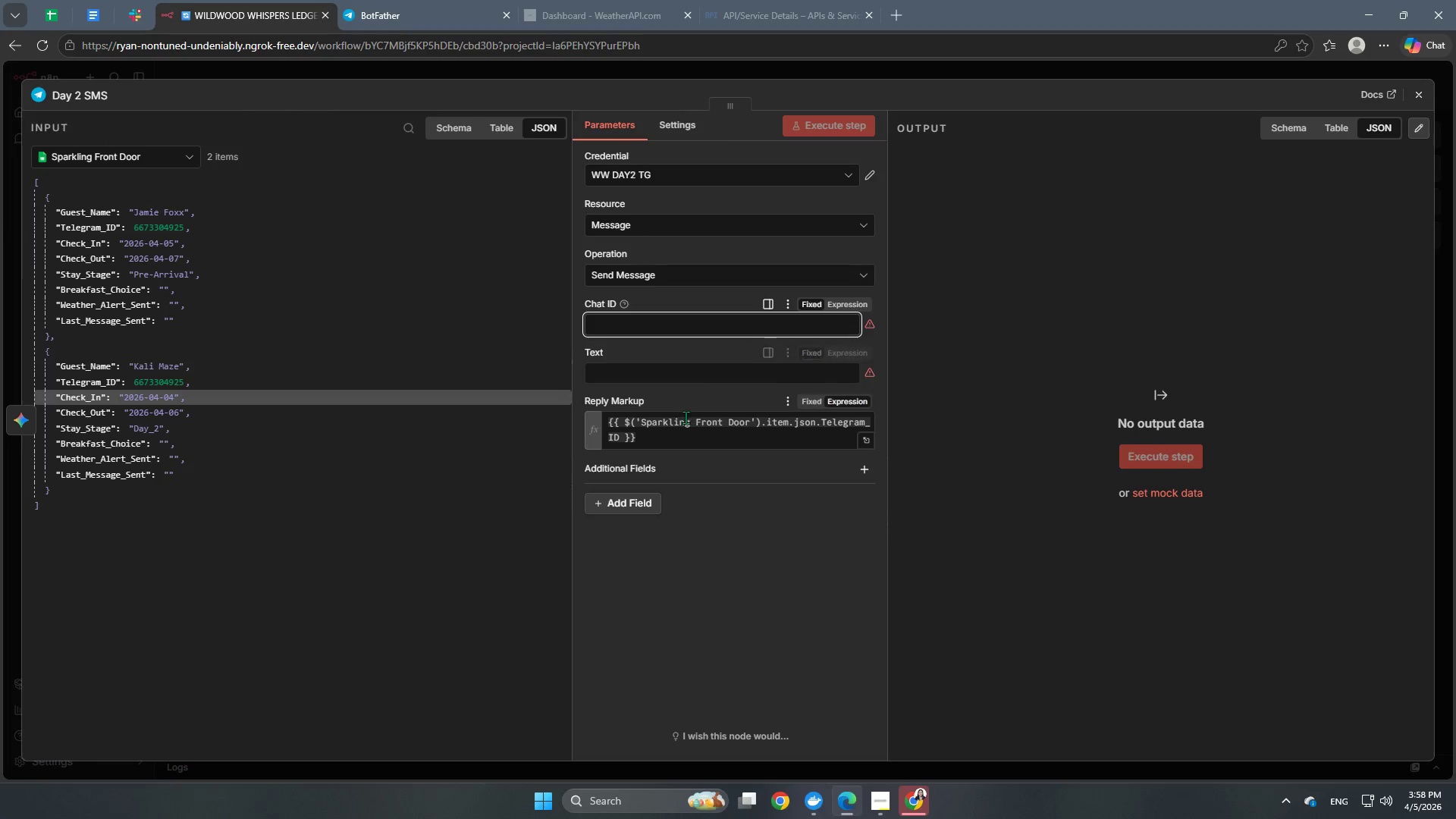 
left_click_drag(start_coordinate=[670, 432], to_coordinate=[570, 420])
 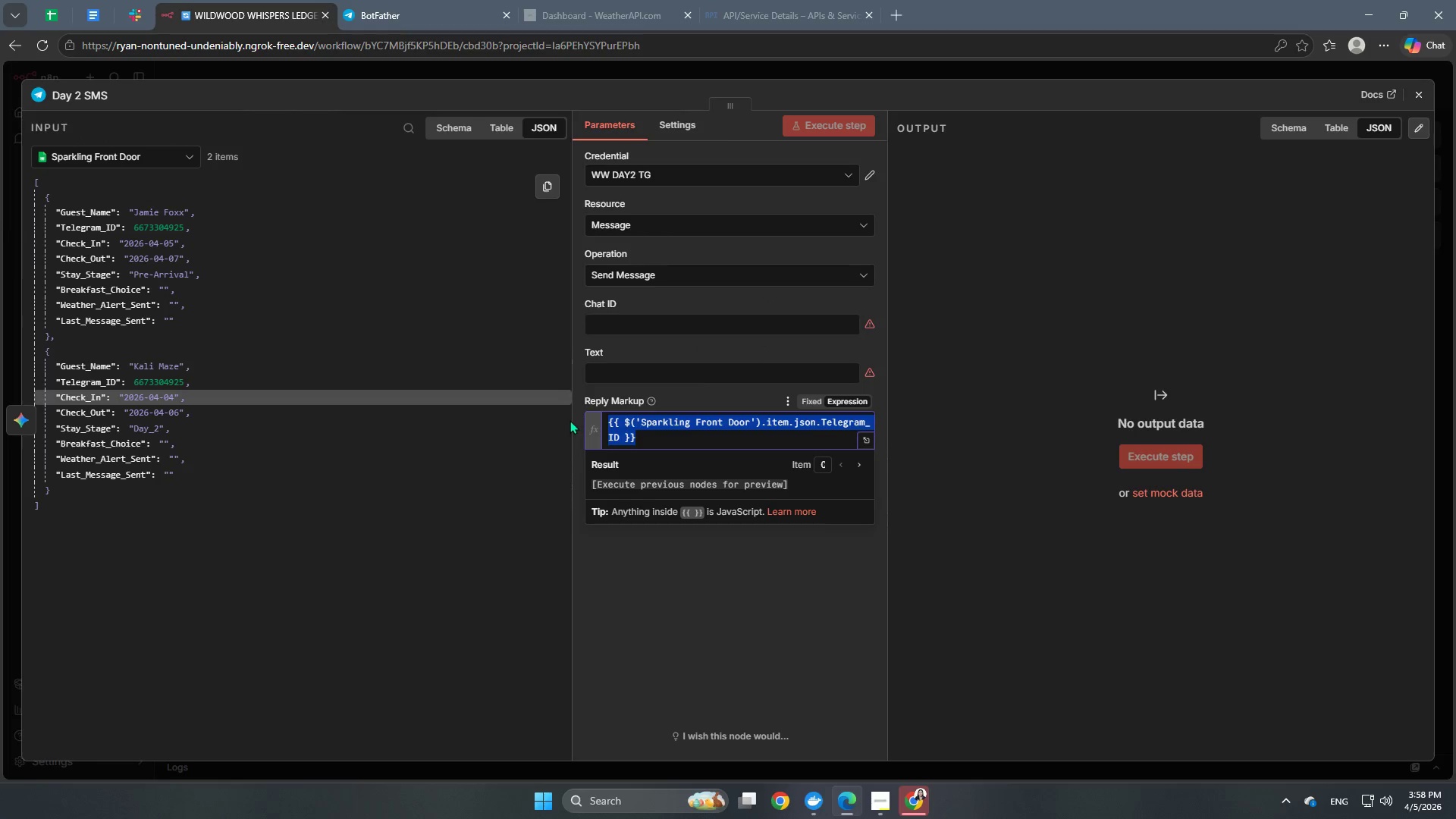 
key(Backspace)
 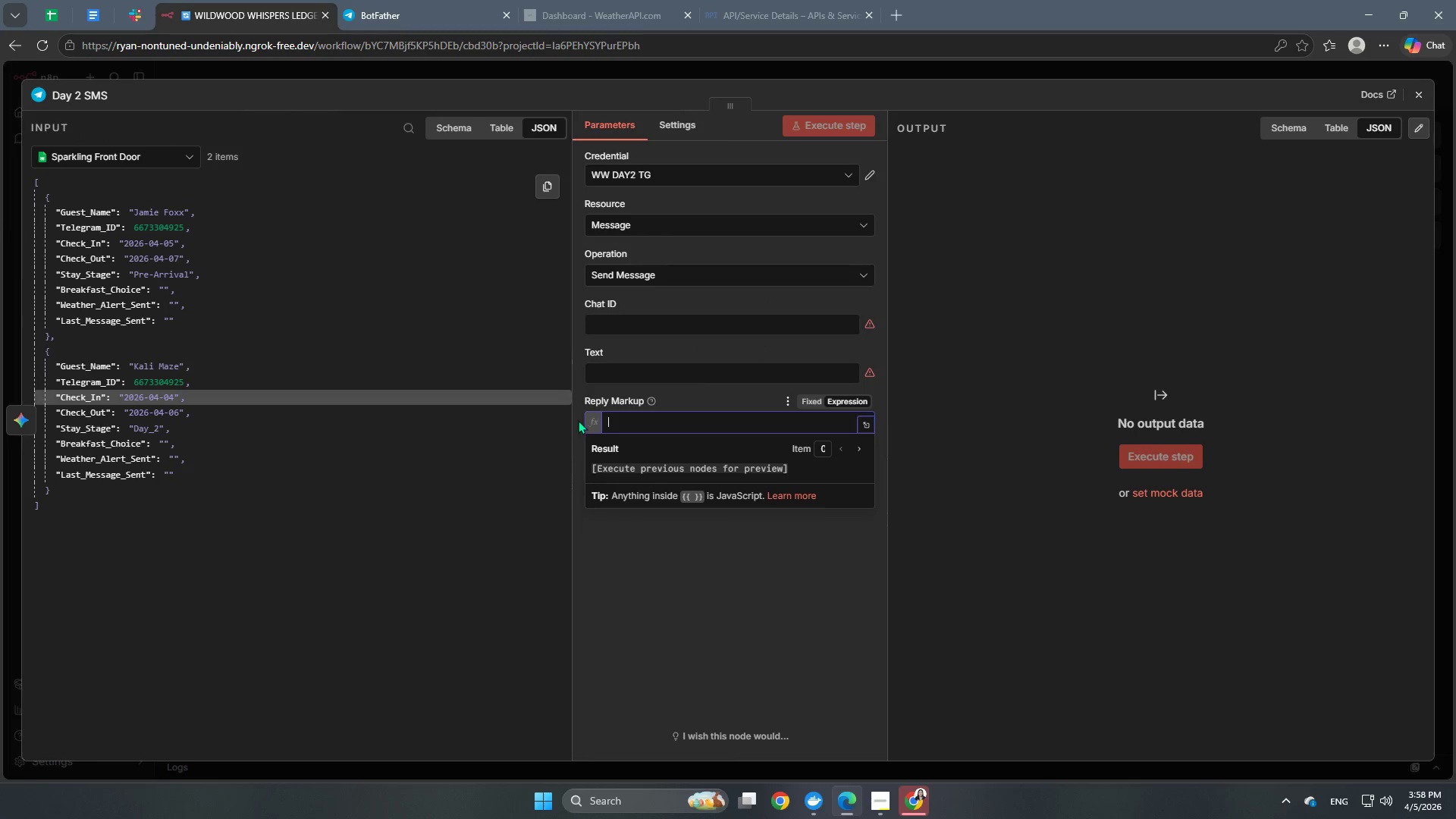 
key(Backspace)
 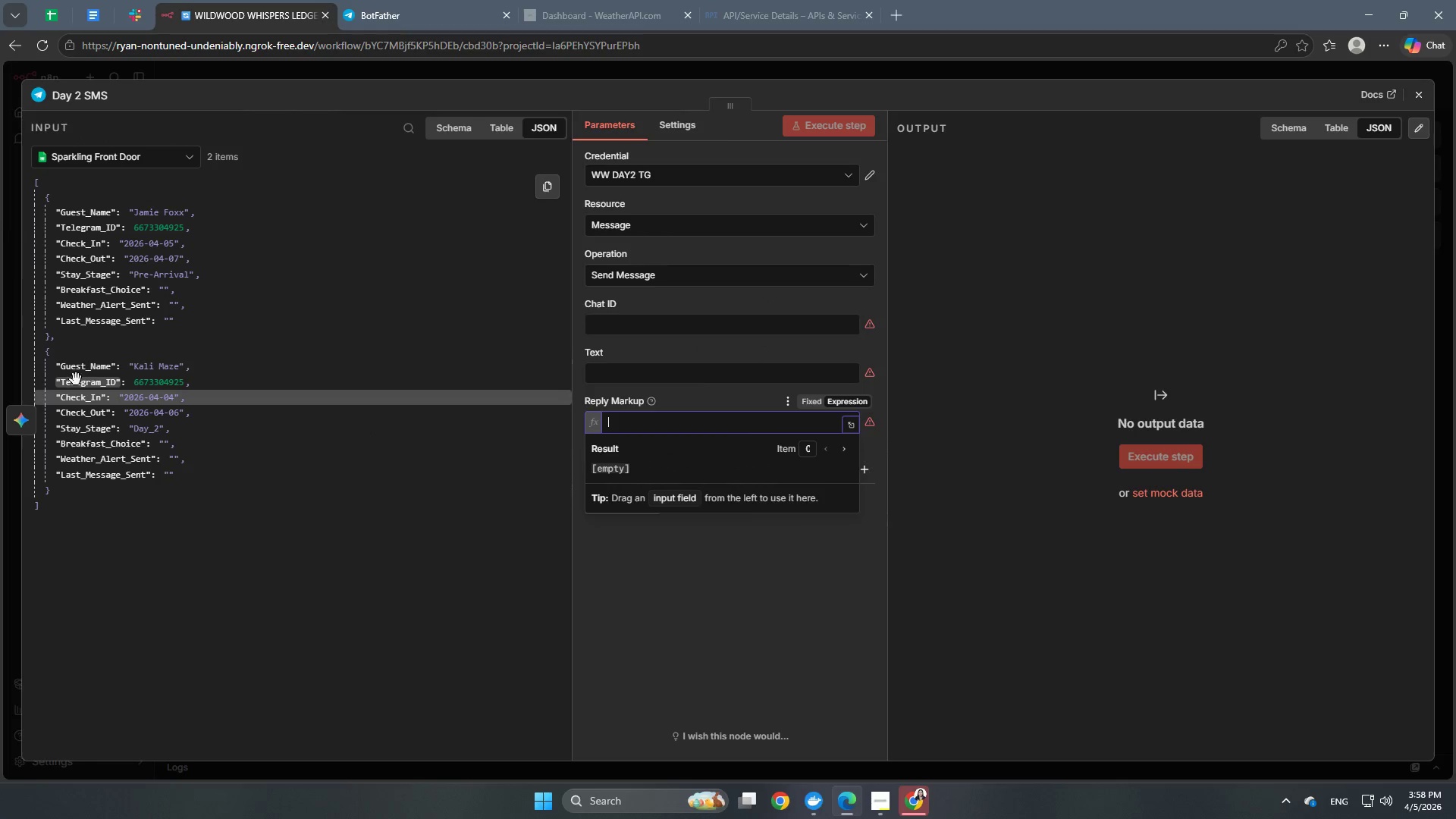 
left_click_drag(start_coordinate=[79, 384], to_coordinate=[614, 319])
 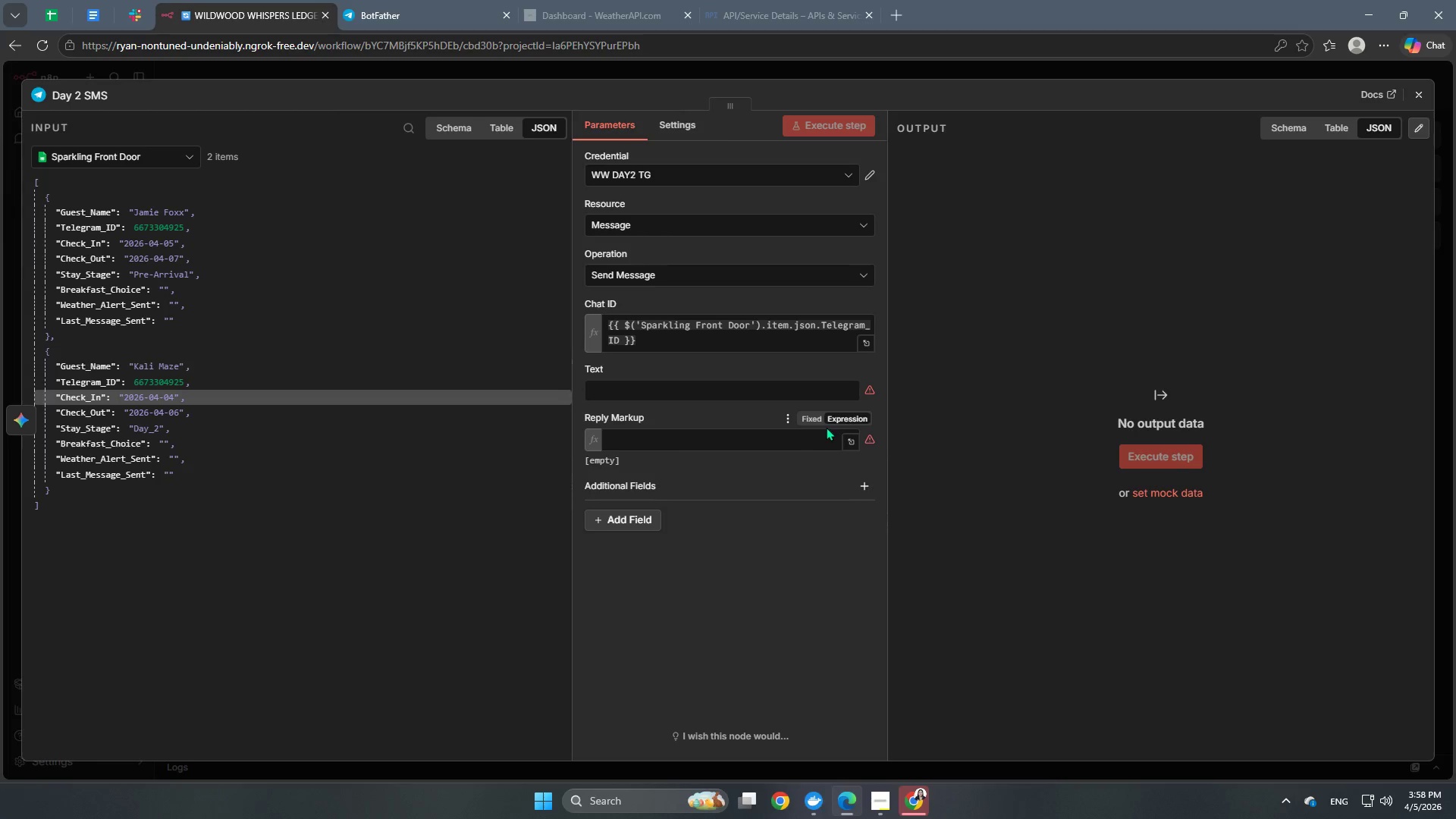 
left_click([780, 439])
 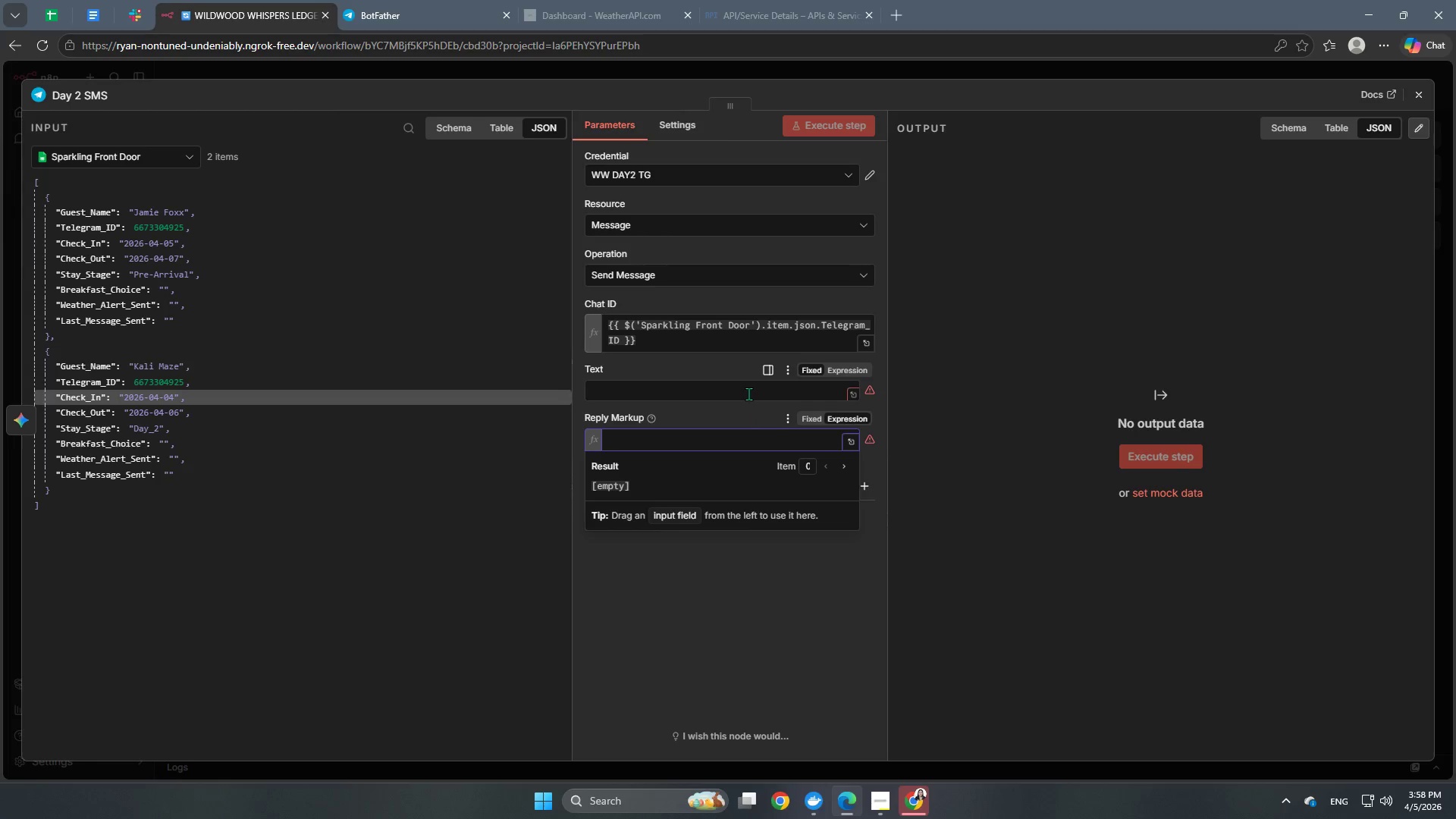 
wait(5.58)
 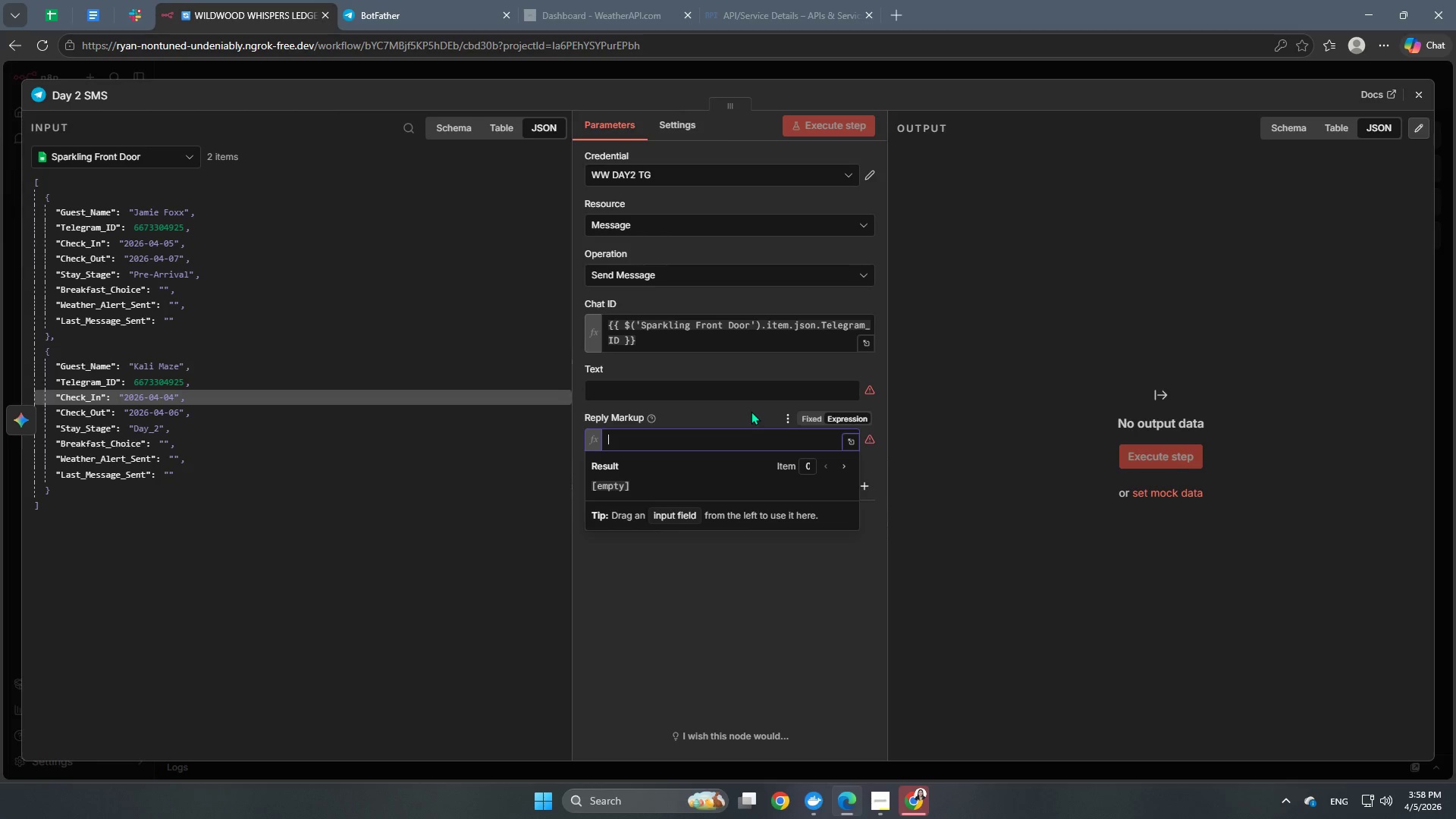 
left_click([72, 148])
 